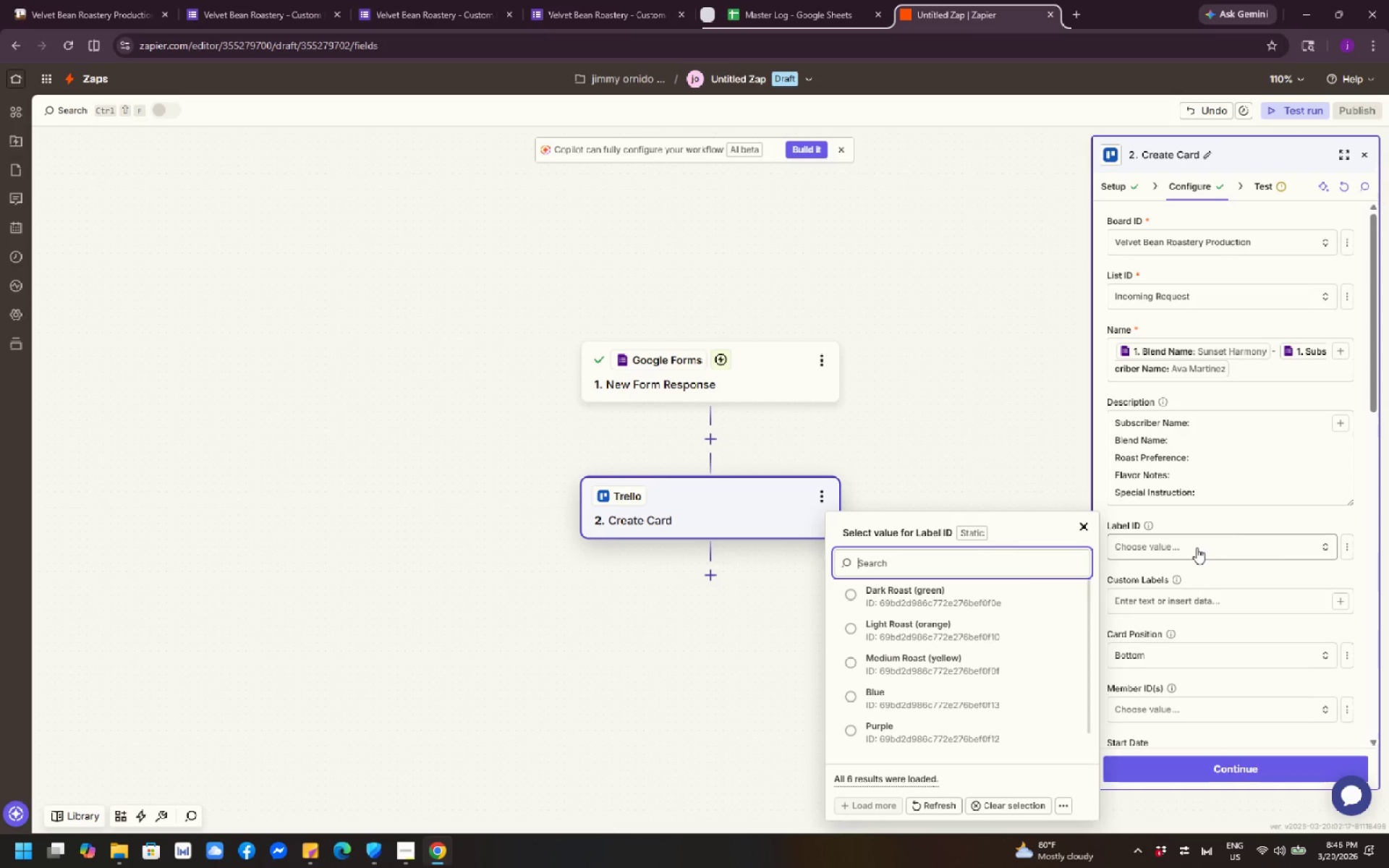 
wait(16.85)
 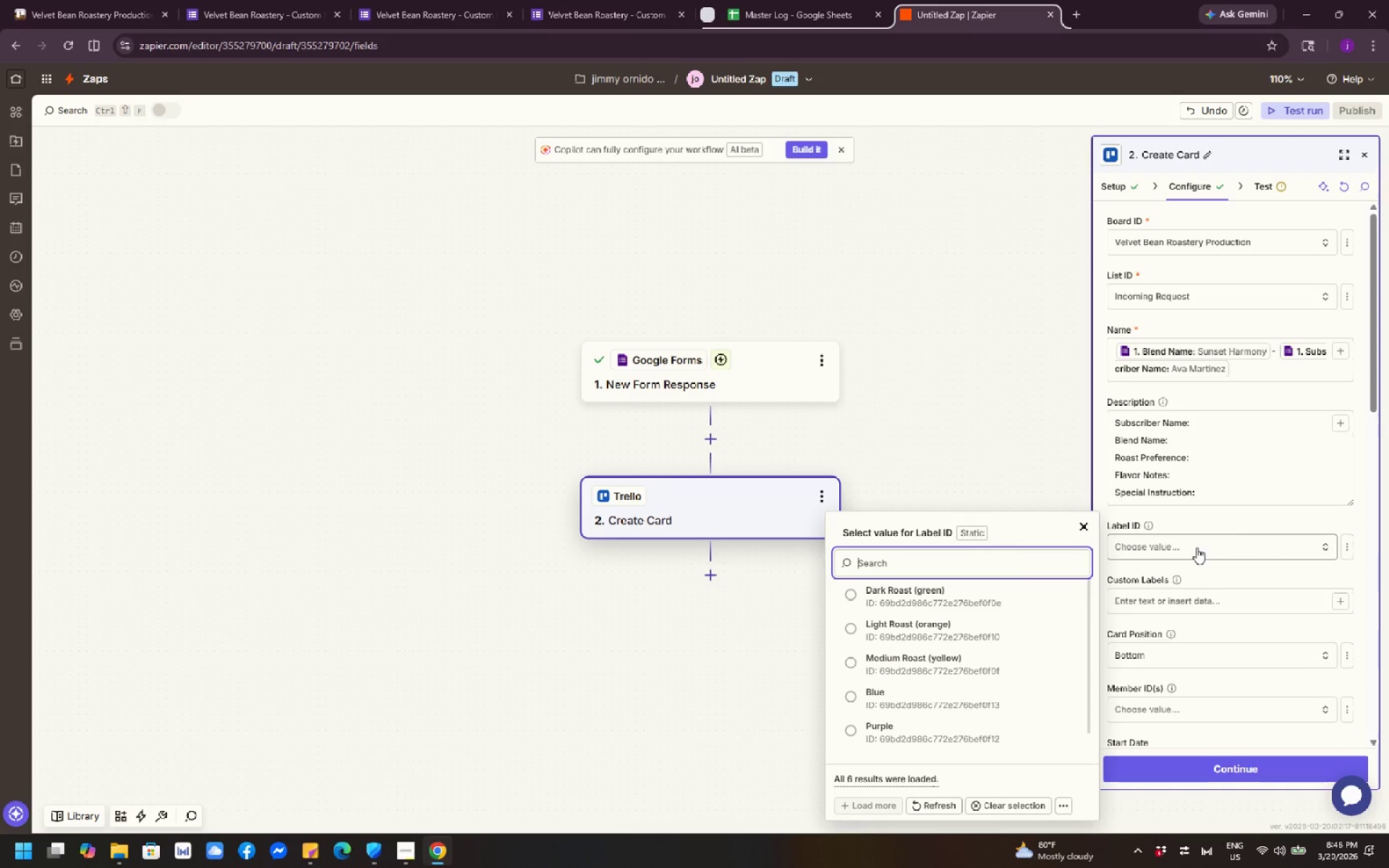 
mouse_move([1118, 541])
 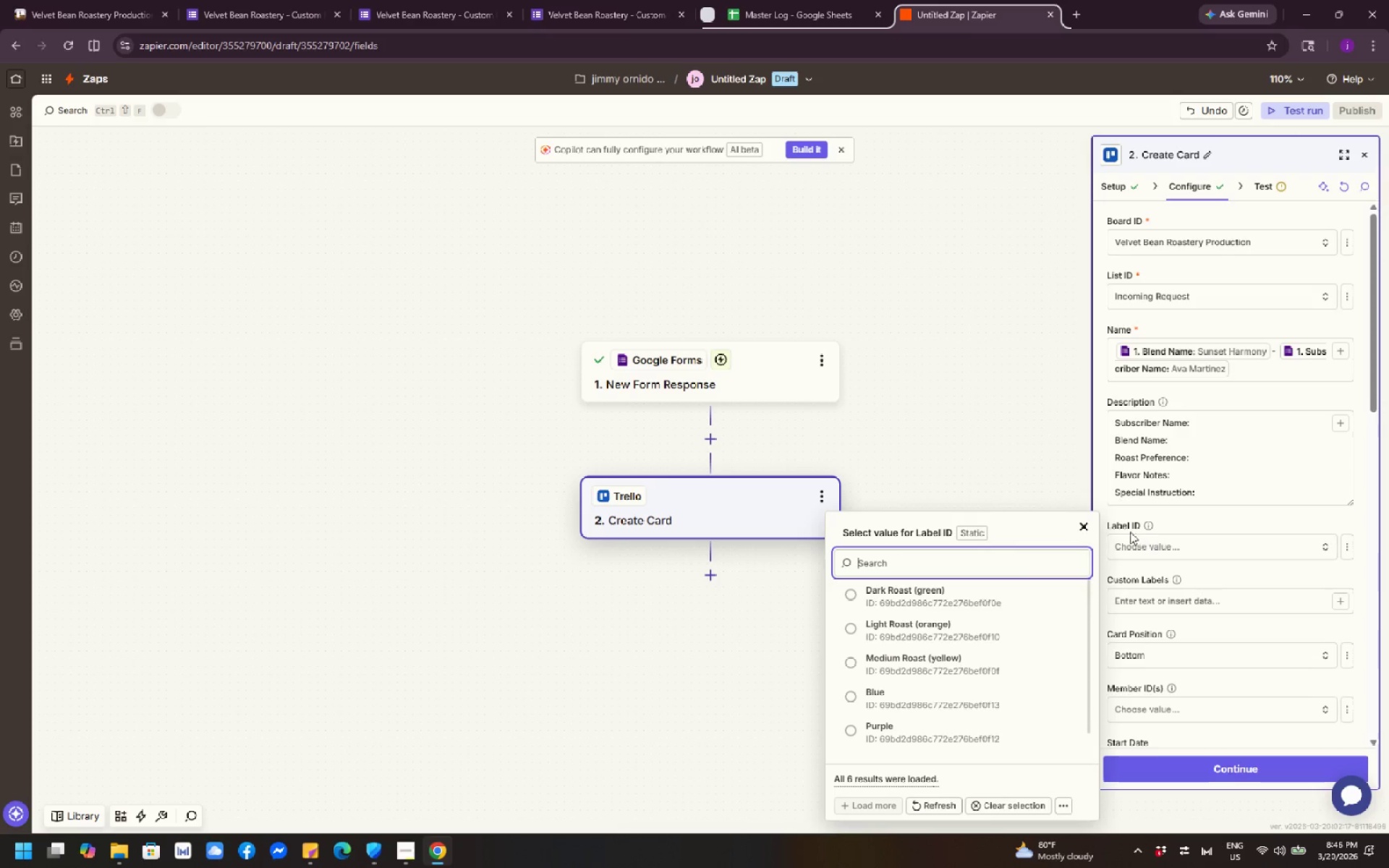 
left_click([1086, 522])
 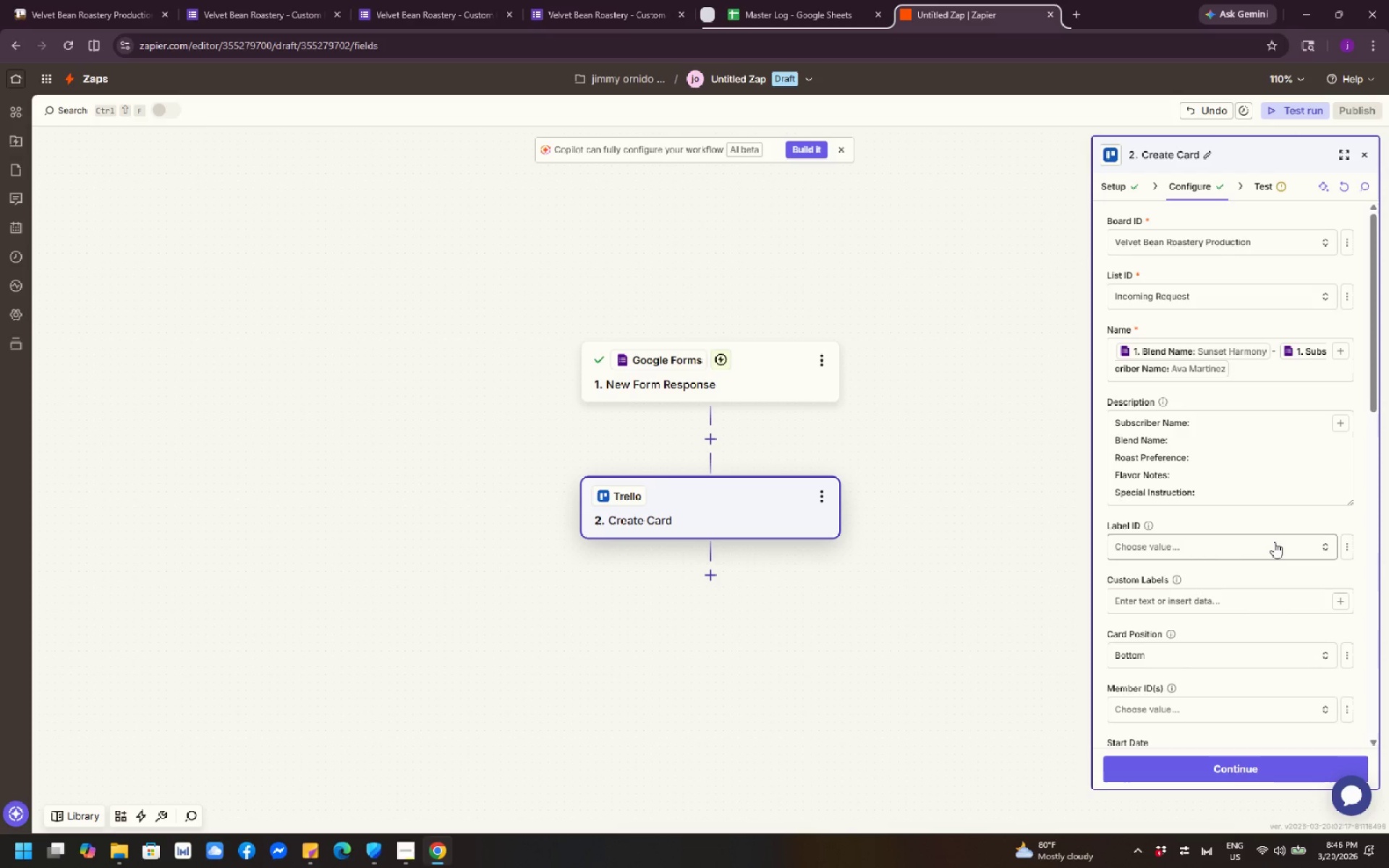 
wait(22.28)
 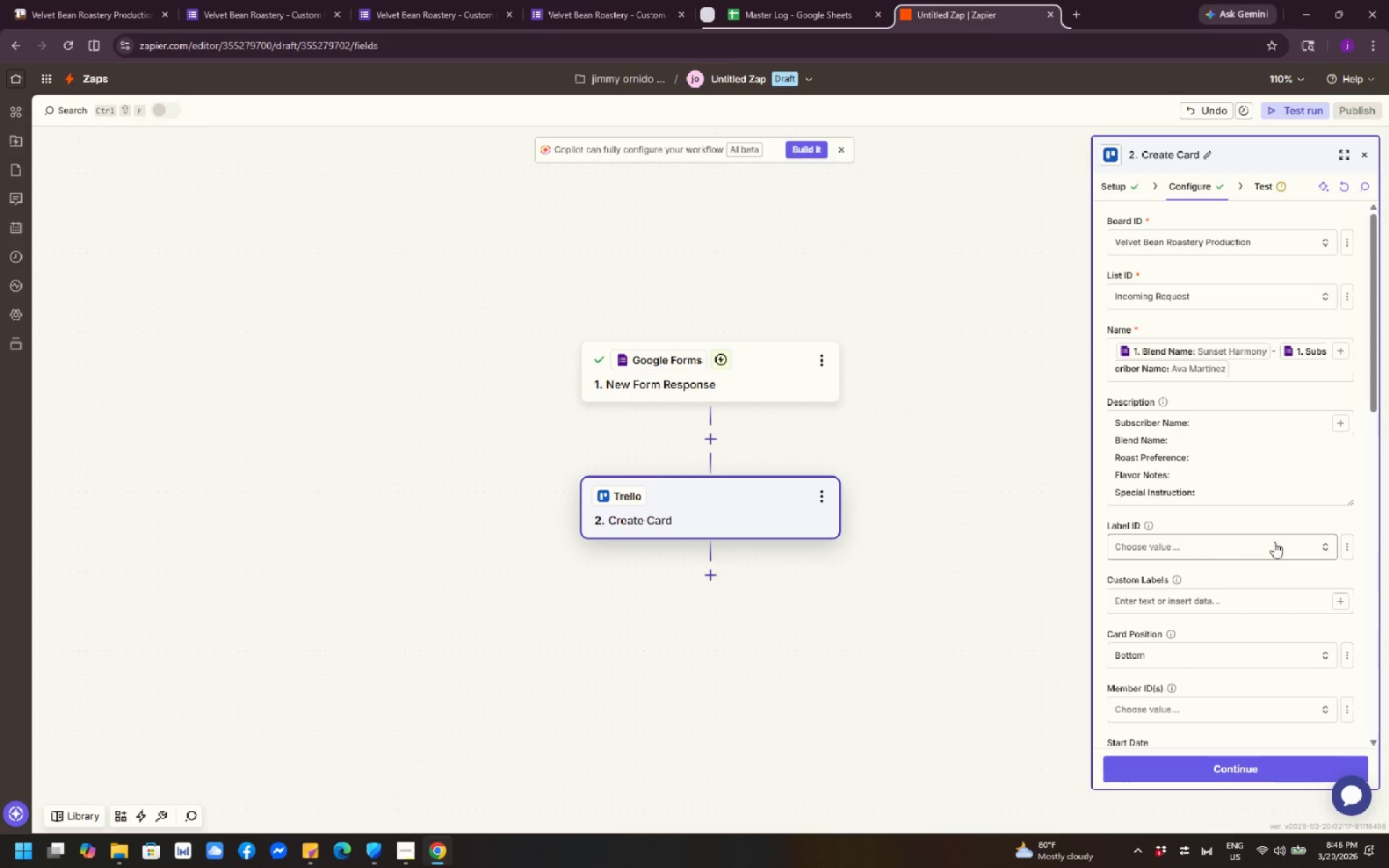 
left_click([1204, 429])
 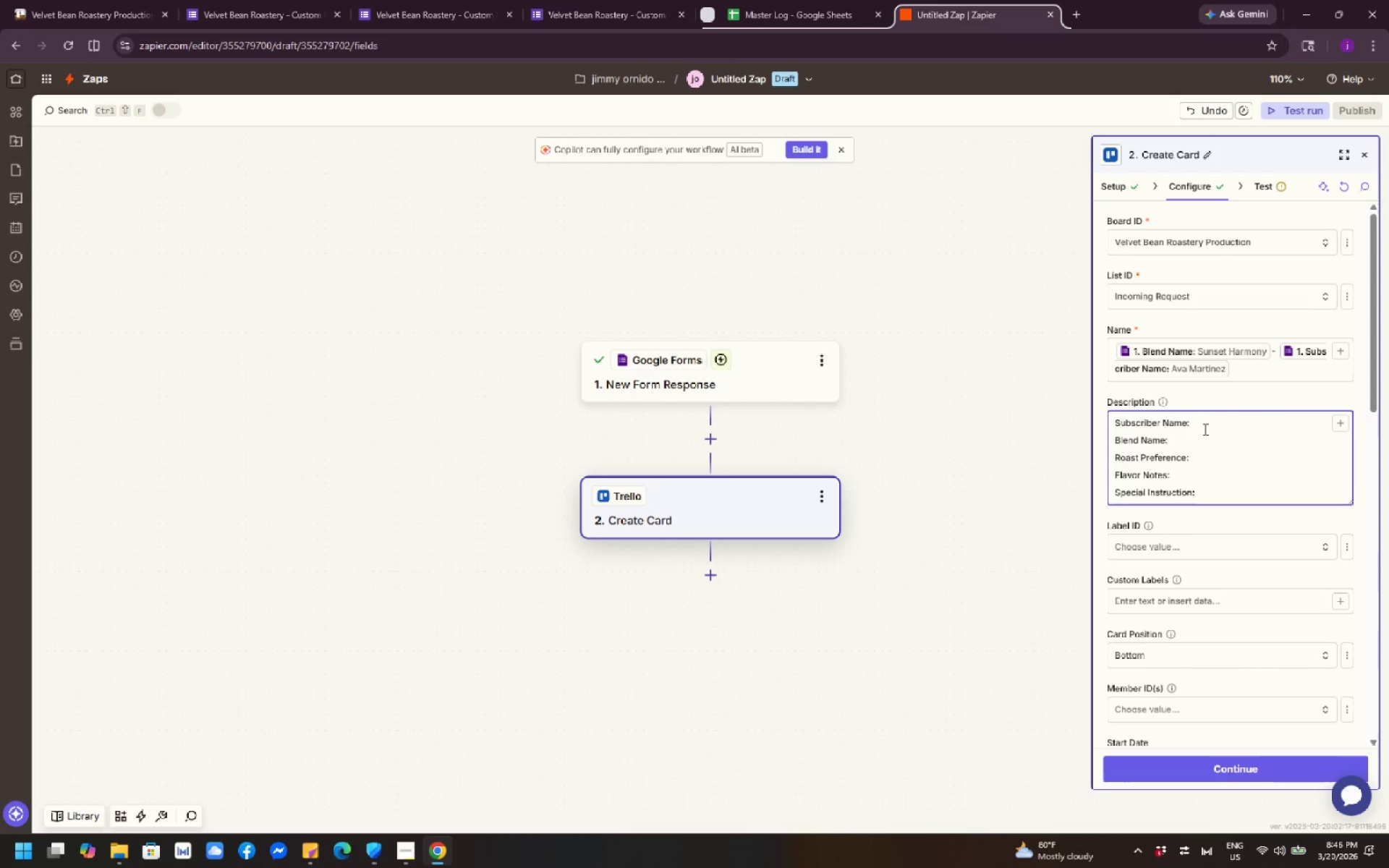 
left_click([1205, 429])
 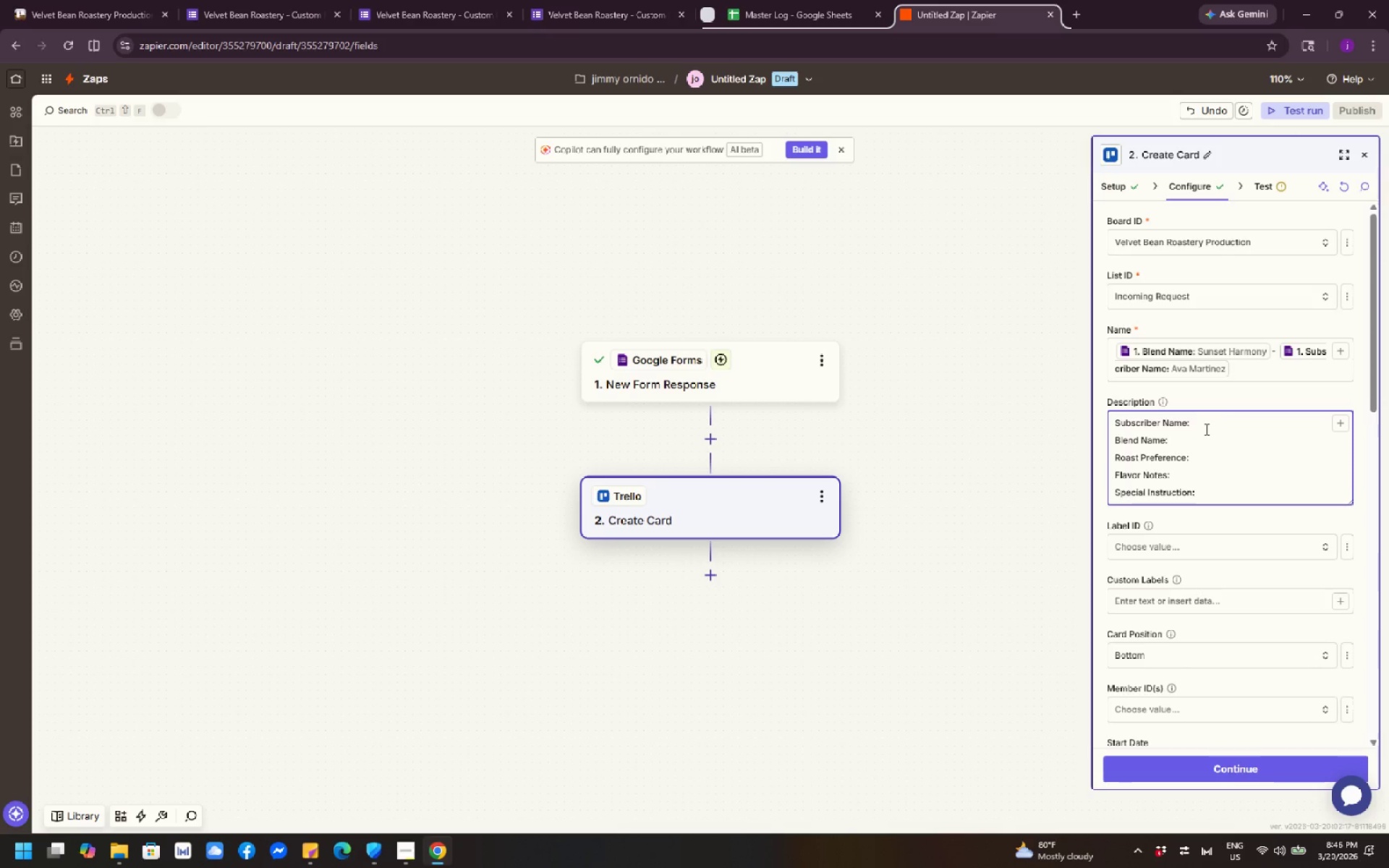 
wait(9.24)
 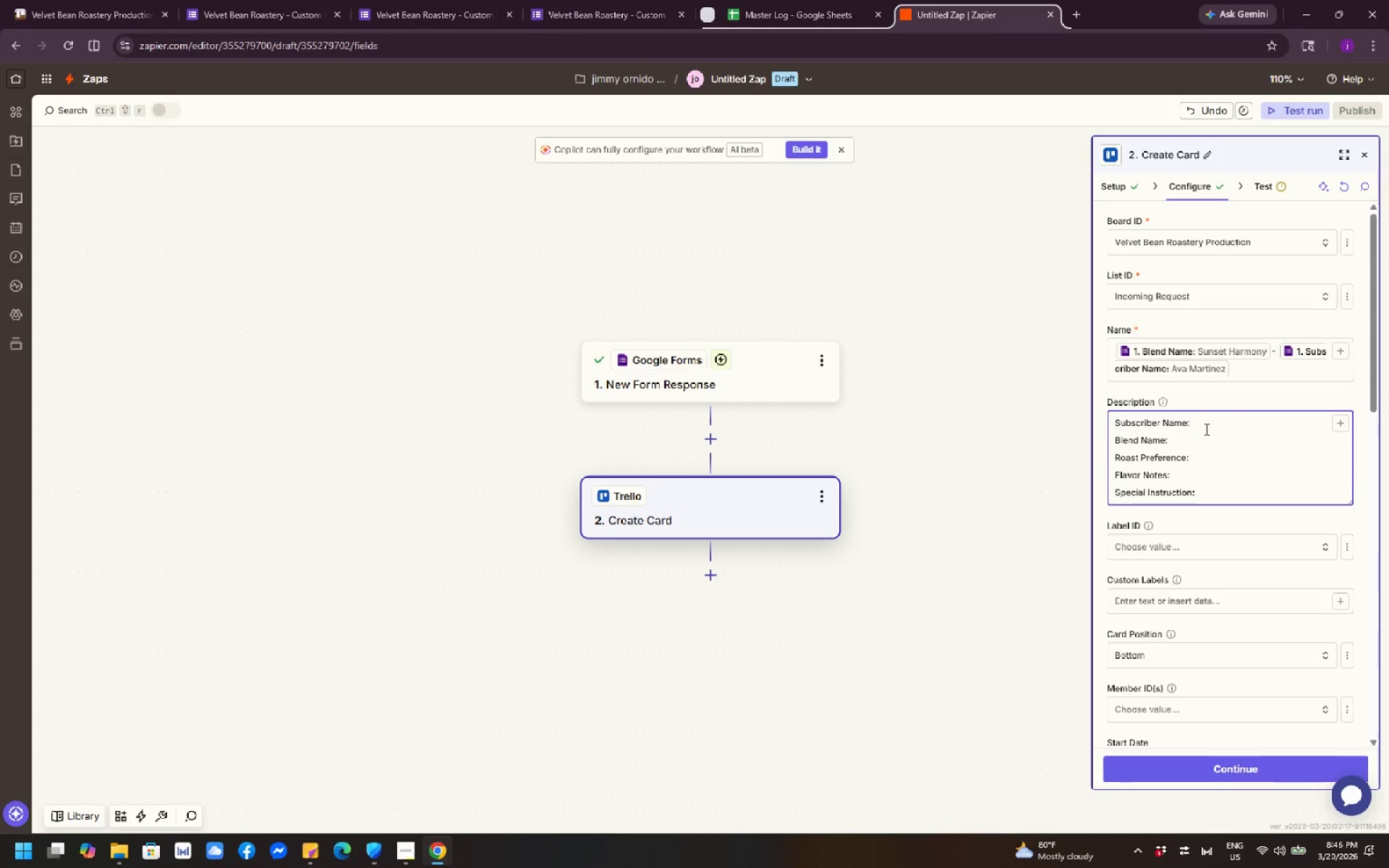 
left_click([1336, 424])
 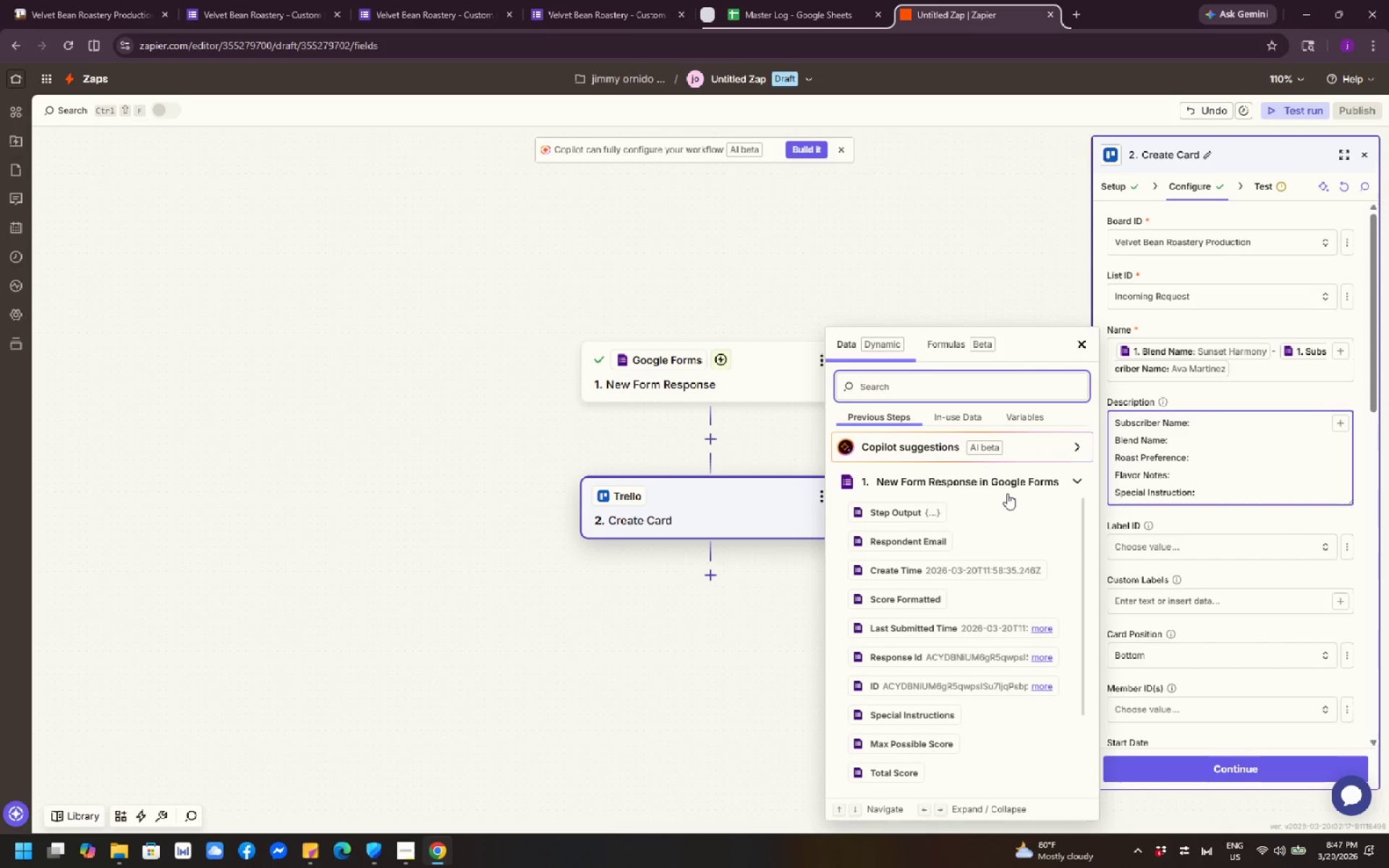 
wait(5.01)
 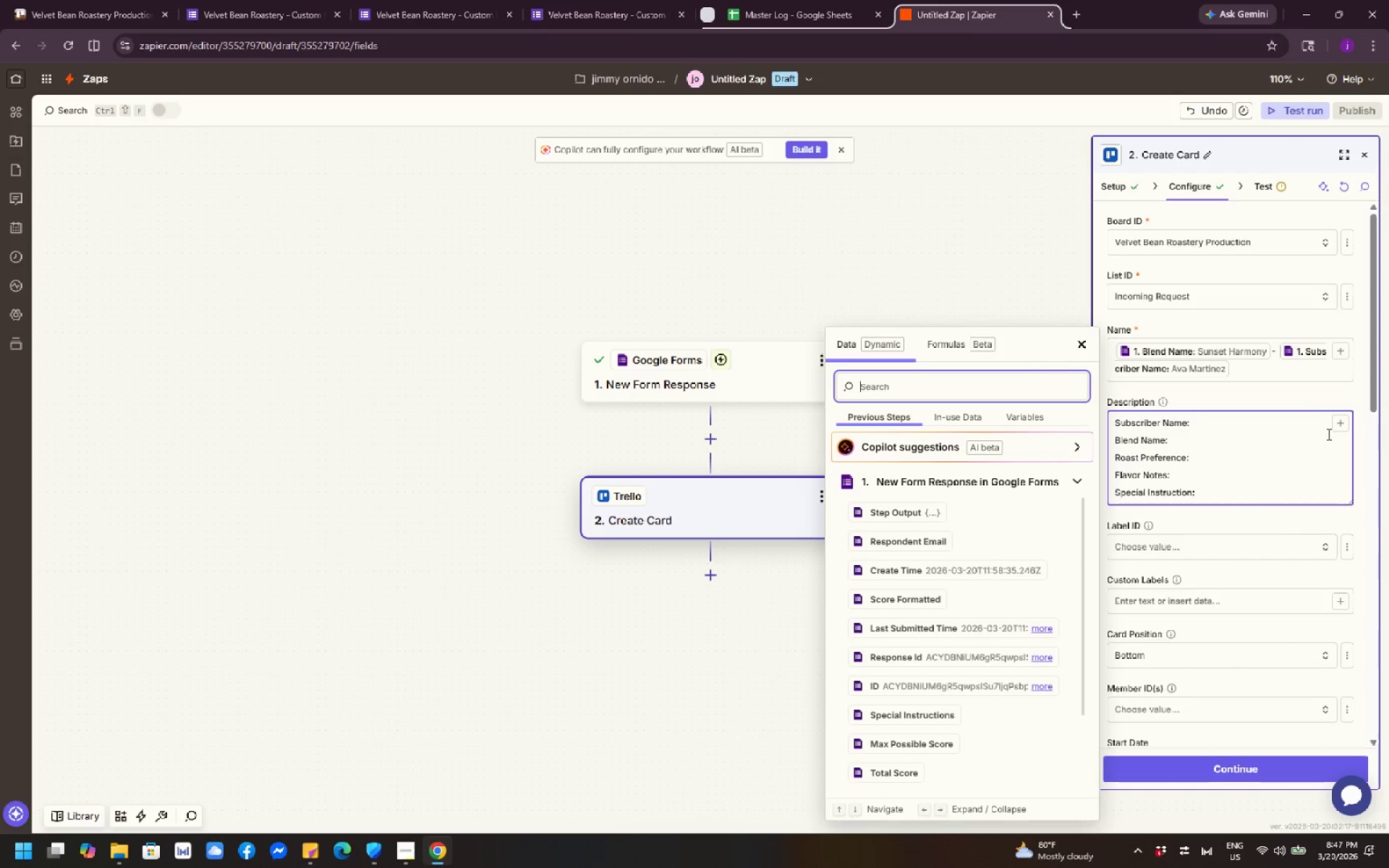 
scroll: coordinate [935, 703], scroll_direction: down, amount: 5.0
 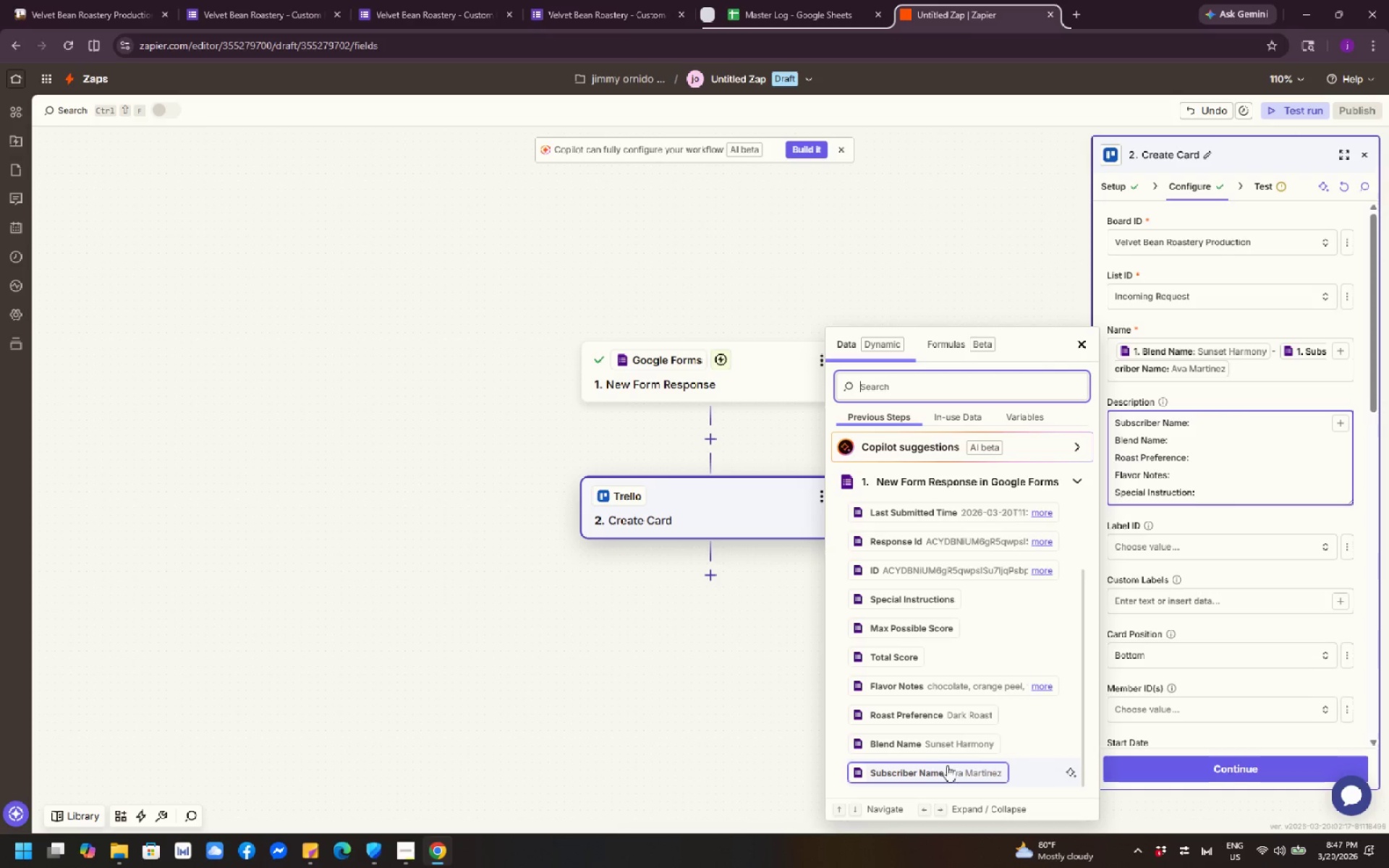 
left_click([947, 765])
 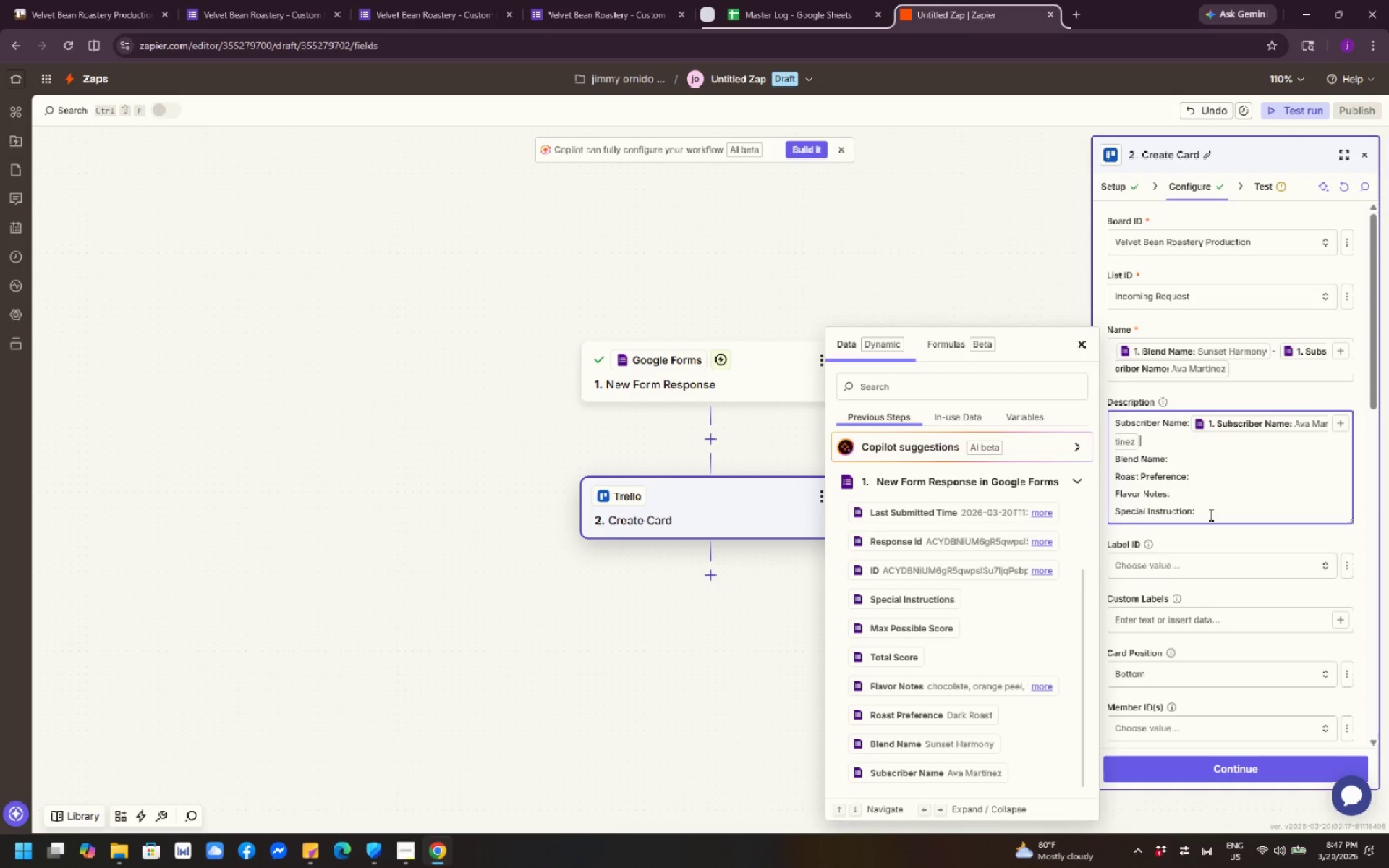 
wait(7.78)
 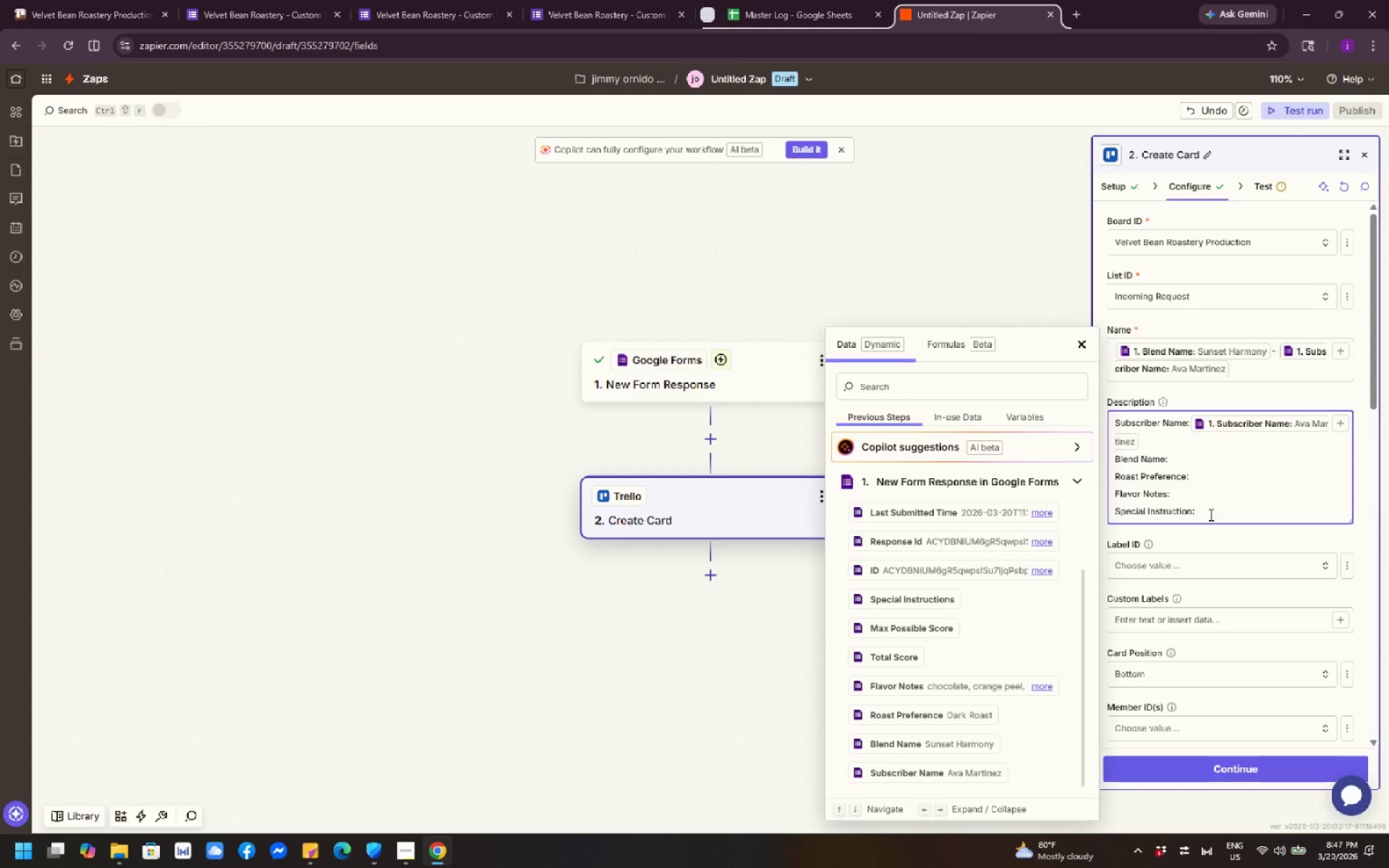 
left_click([1186, 464])
 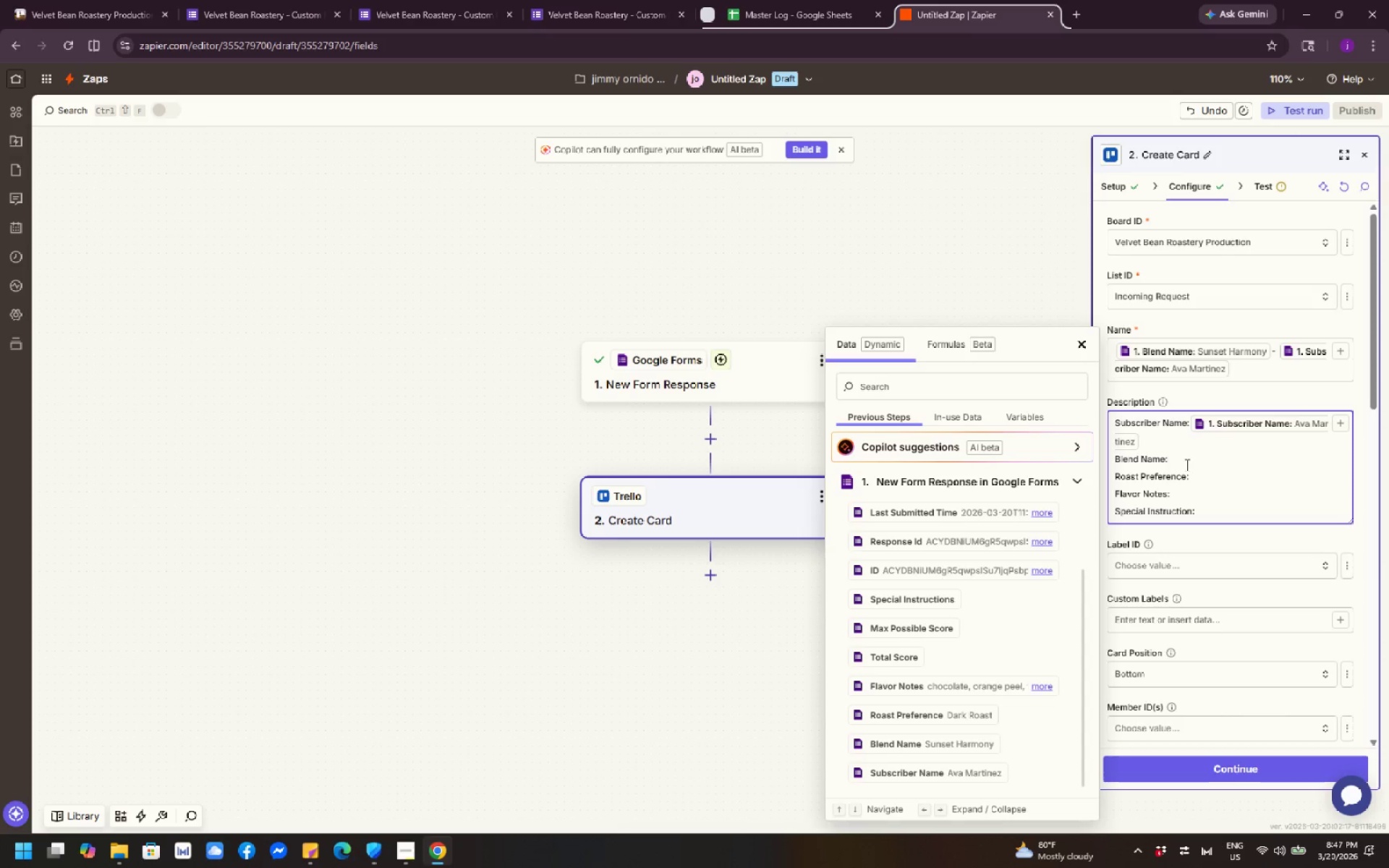 
wait(19.42)
 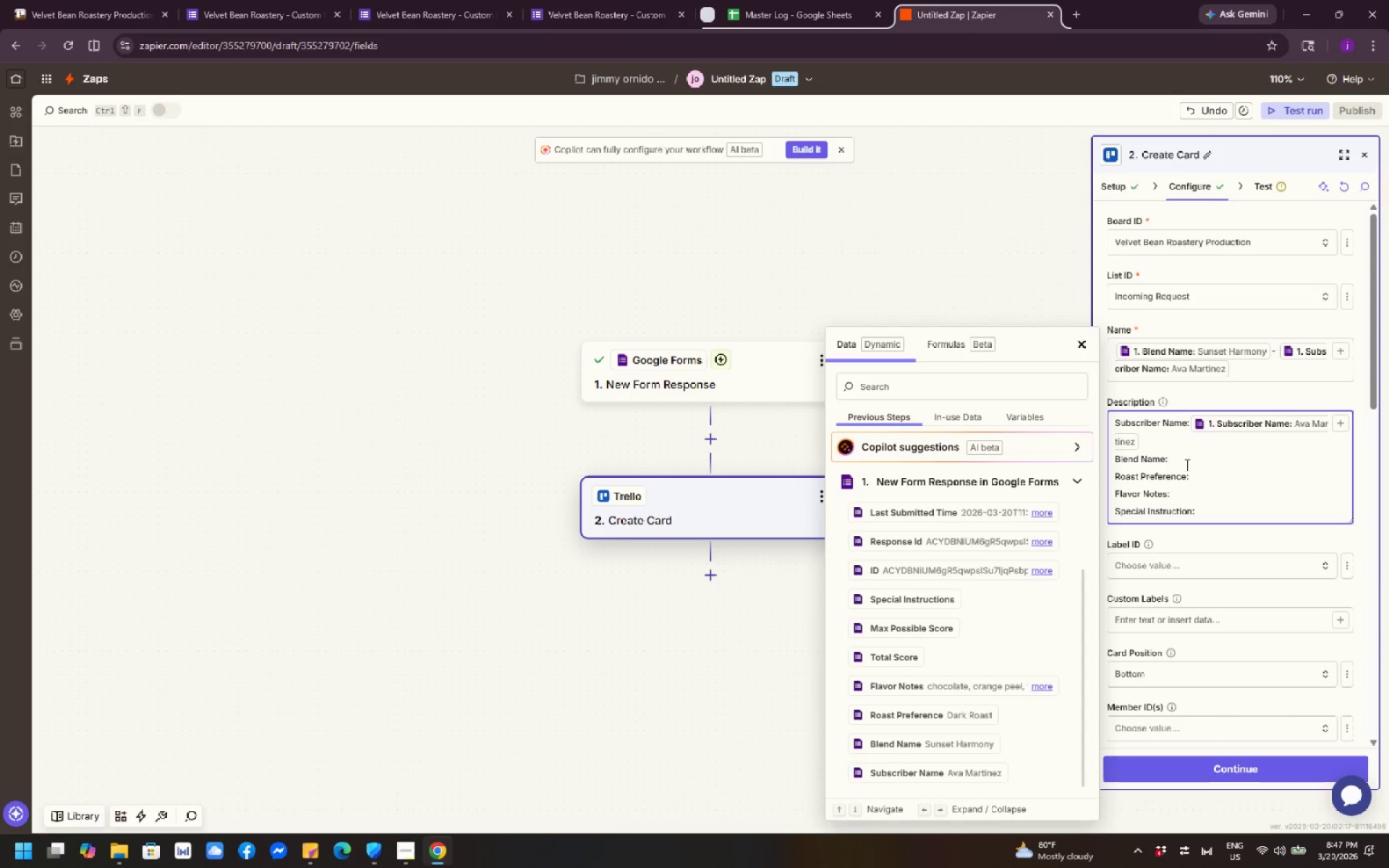 
left_click([1339, 428])
 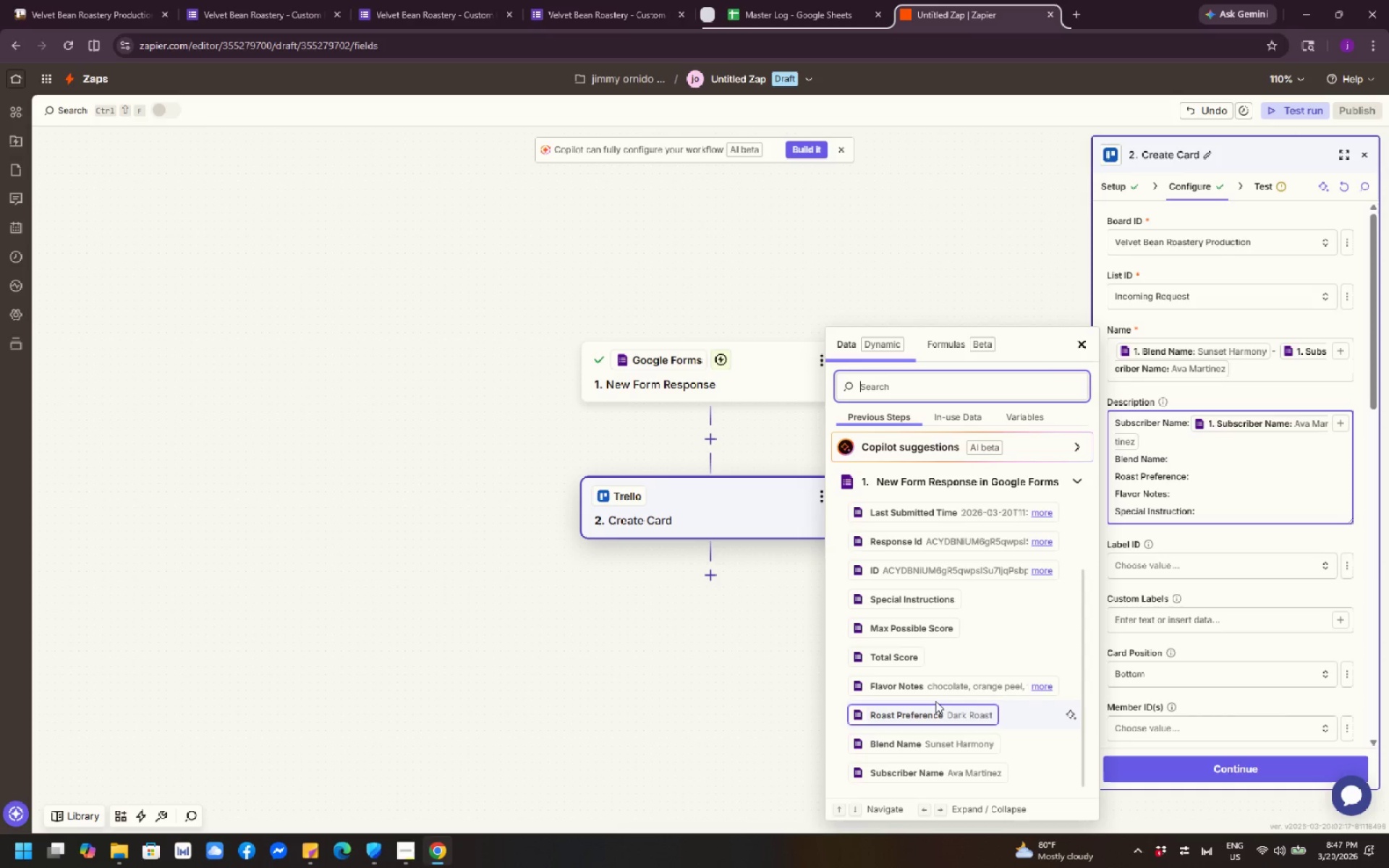 
left_click([942, 744])
 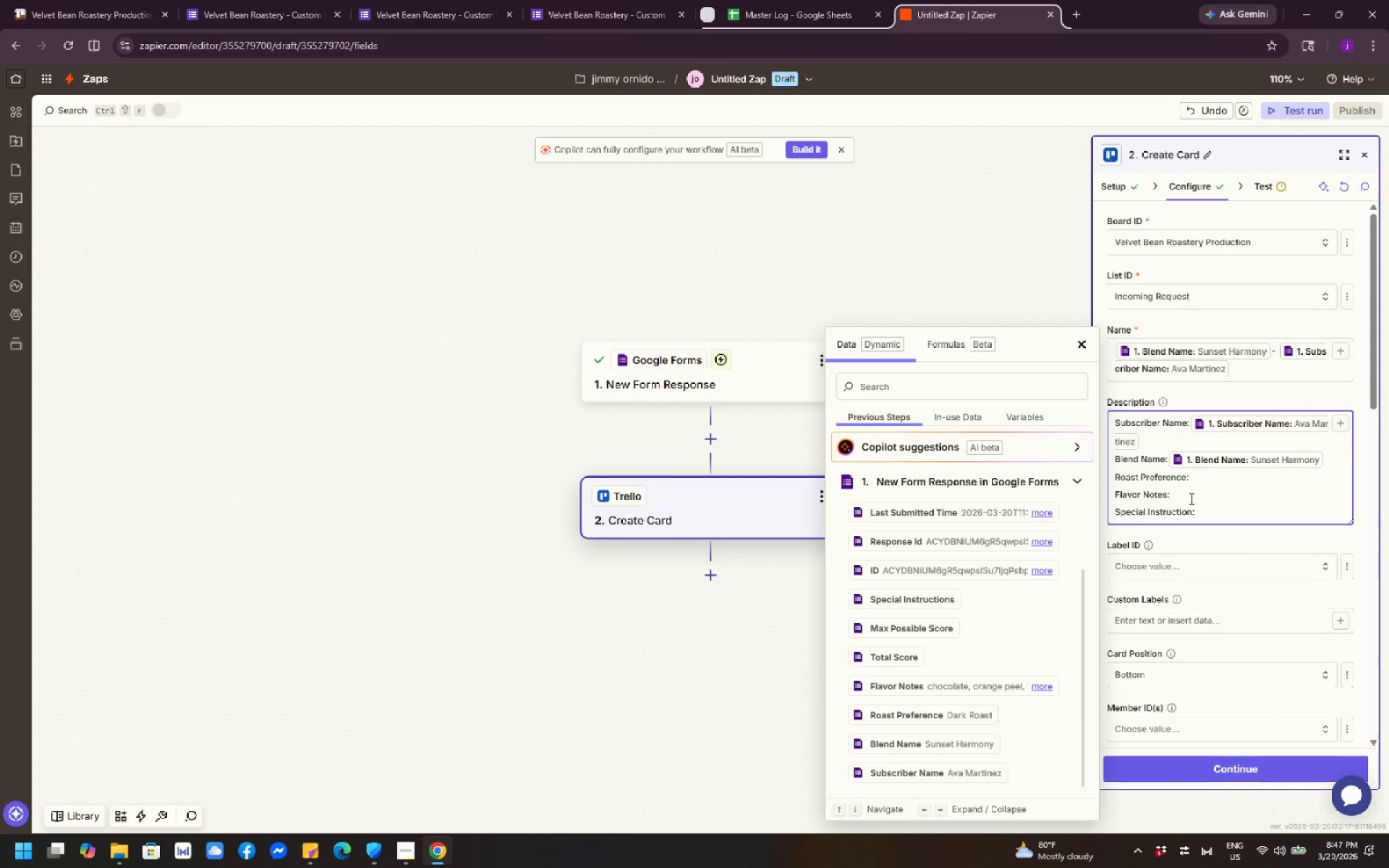 
wait(5.56)
 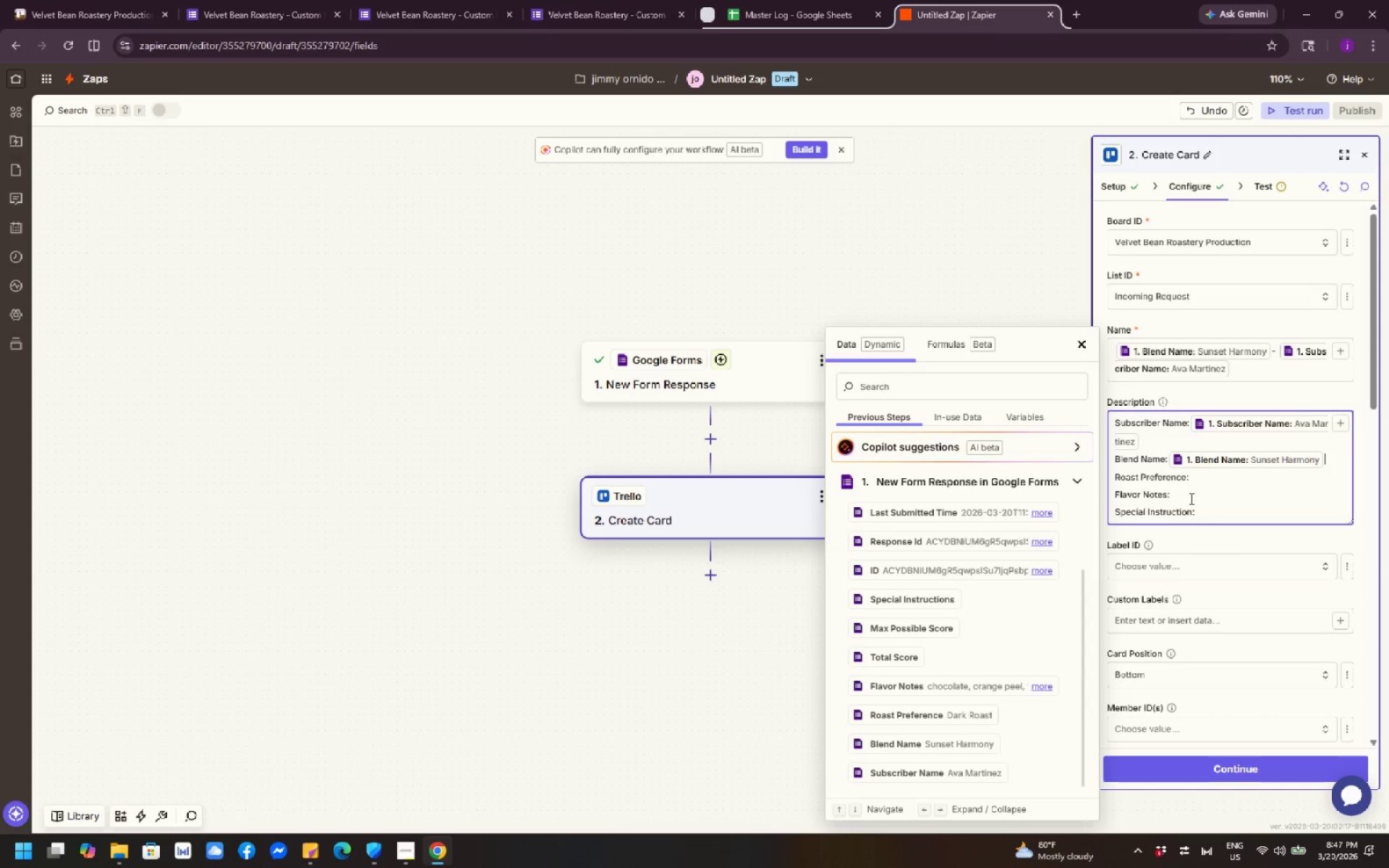 
left_click([1215, 474])
 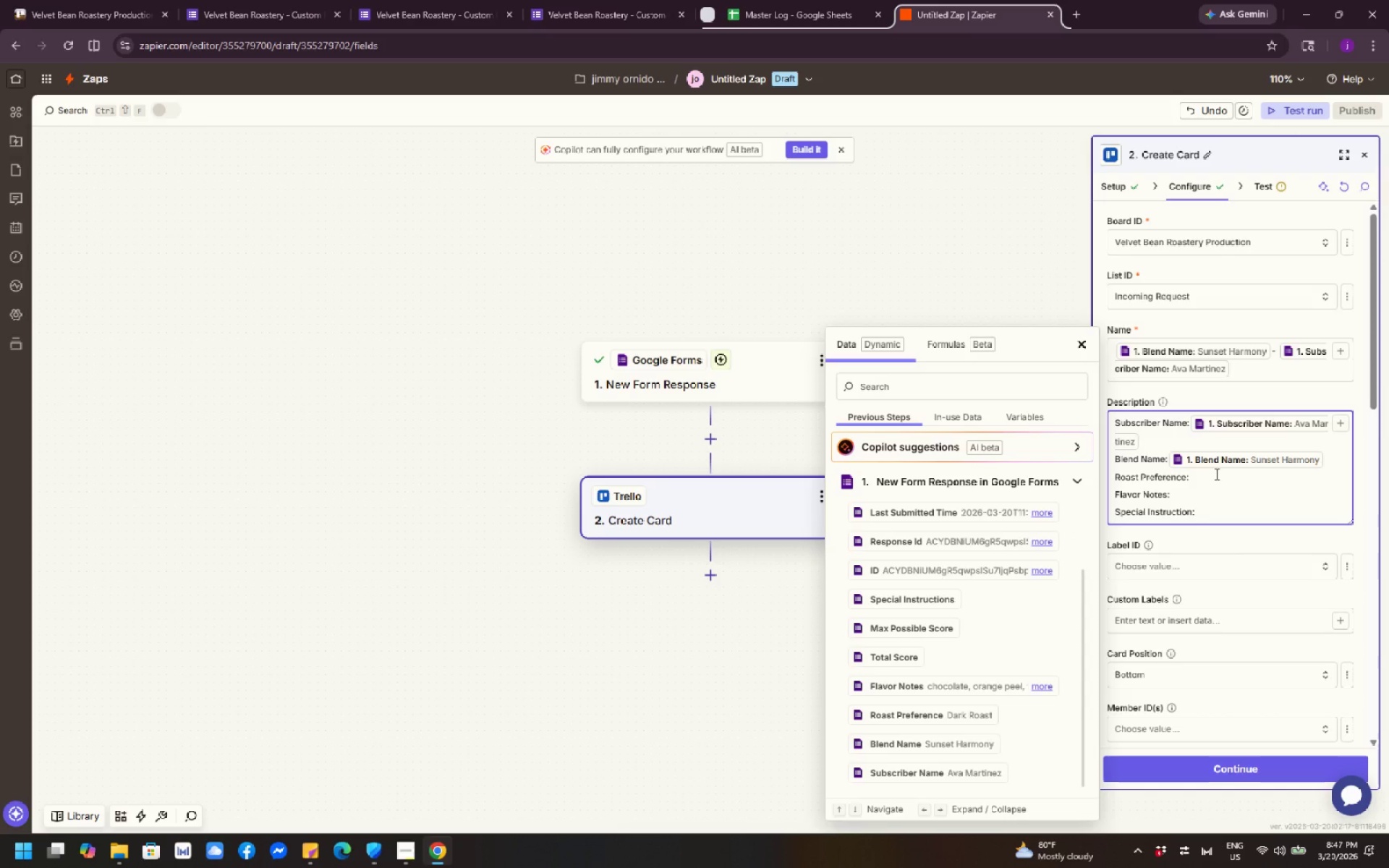 
wait(5.44)
 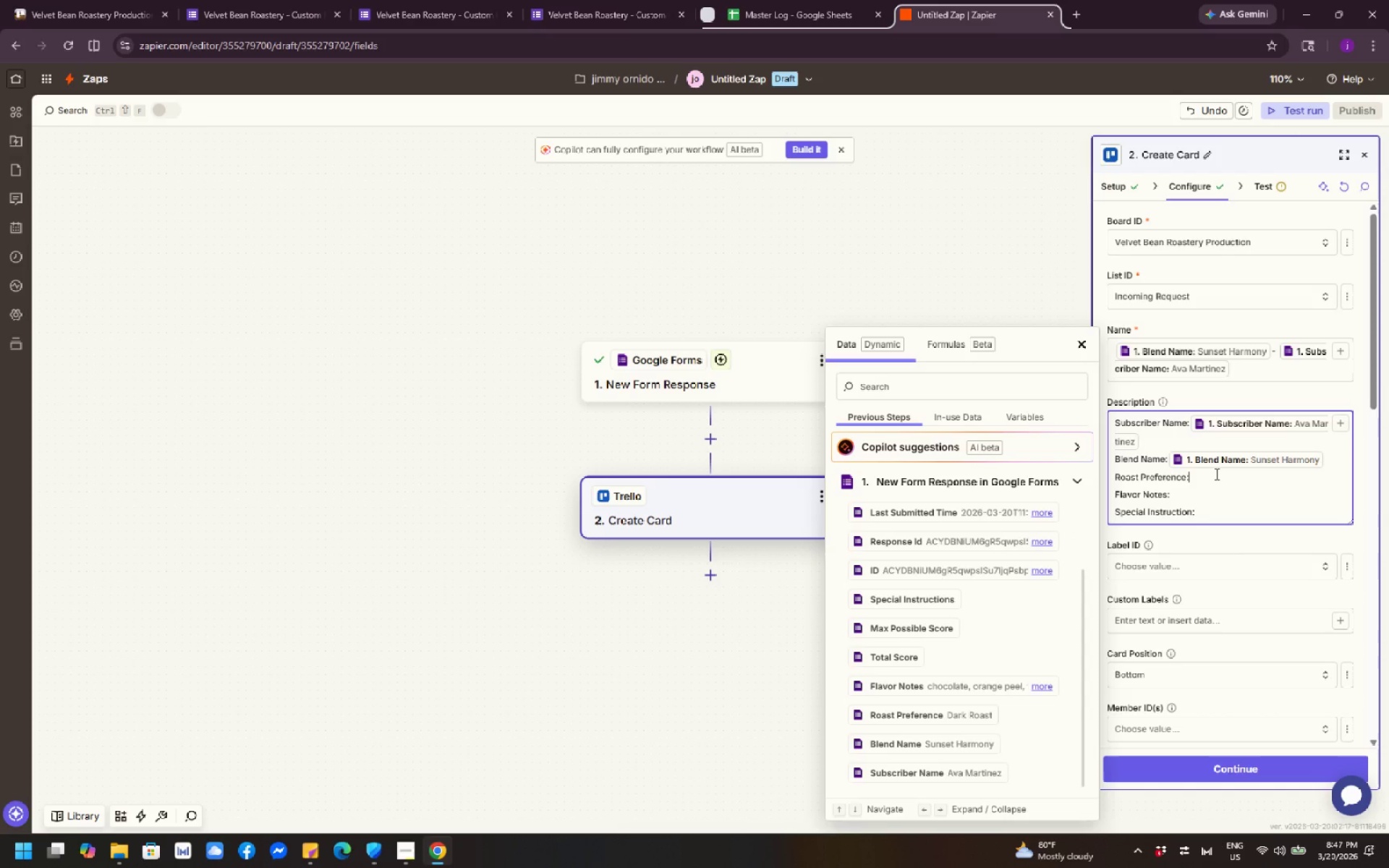 
left_click([1337, 425])
 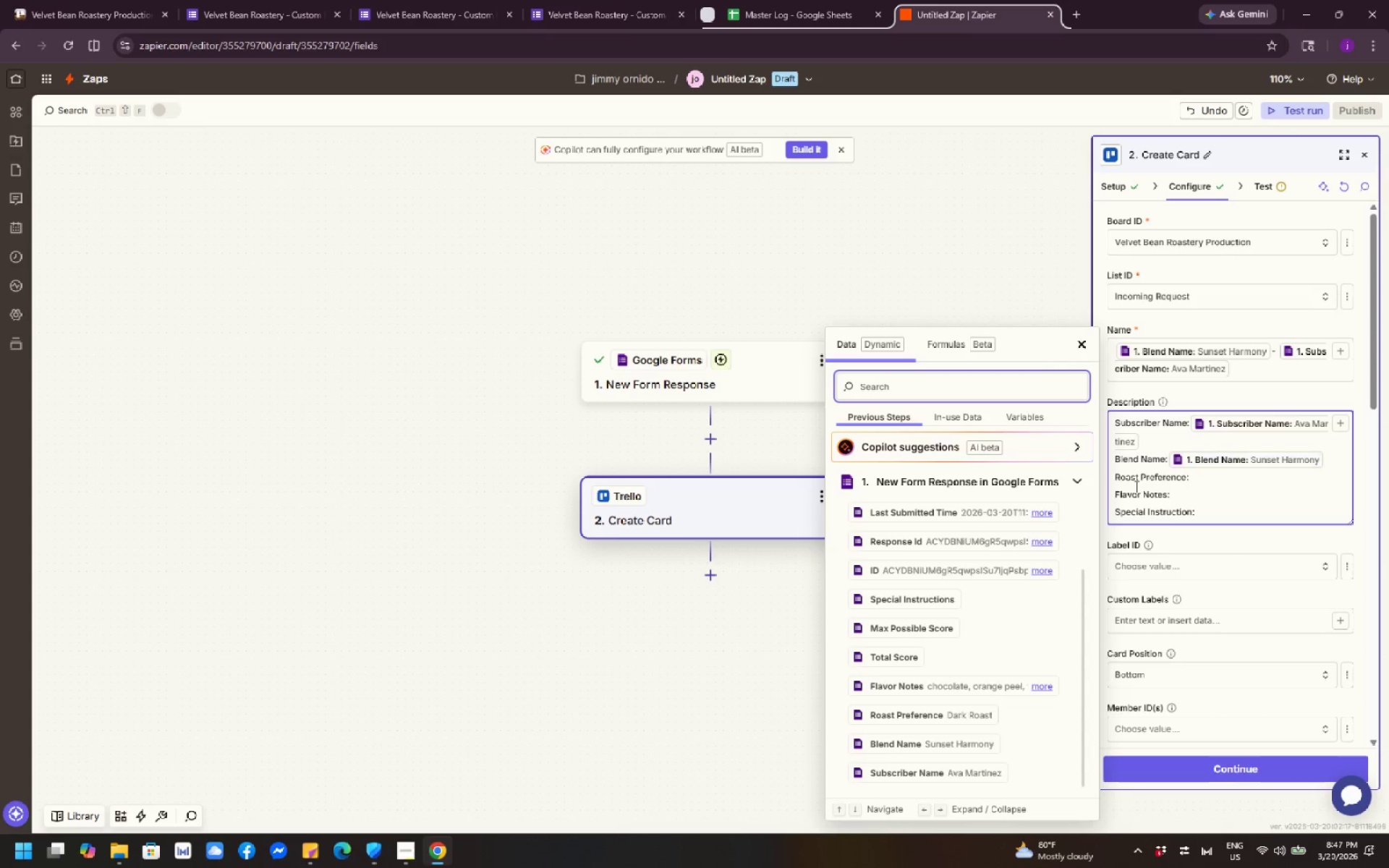 
wait(6.98)
 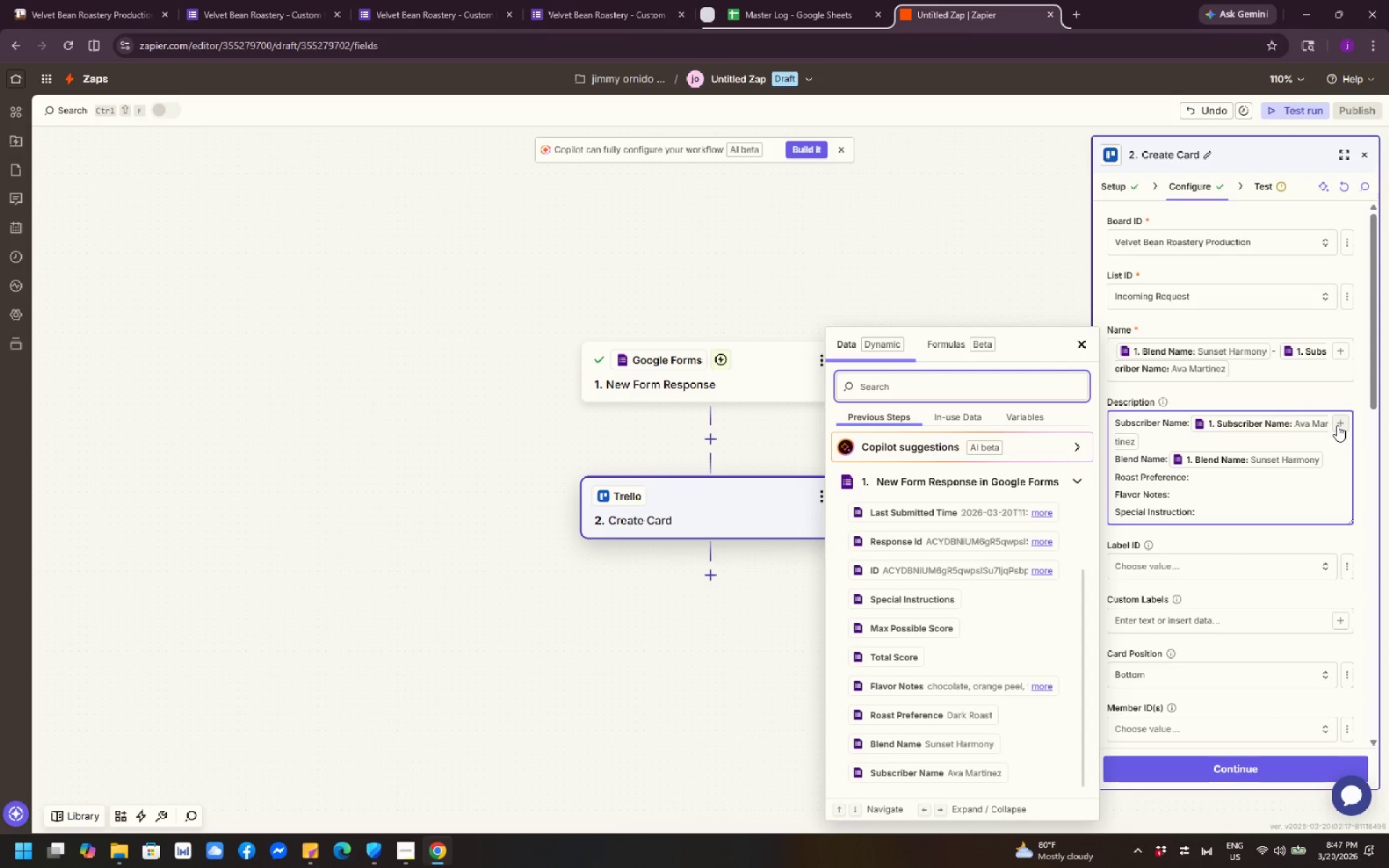 
left_click([923, 716])
 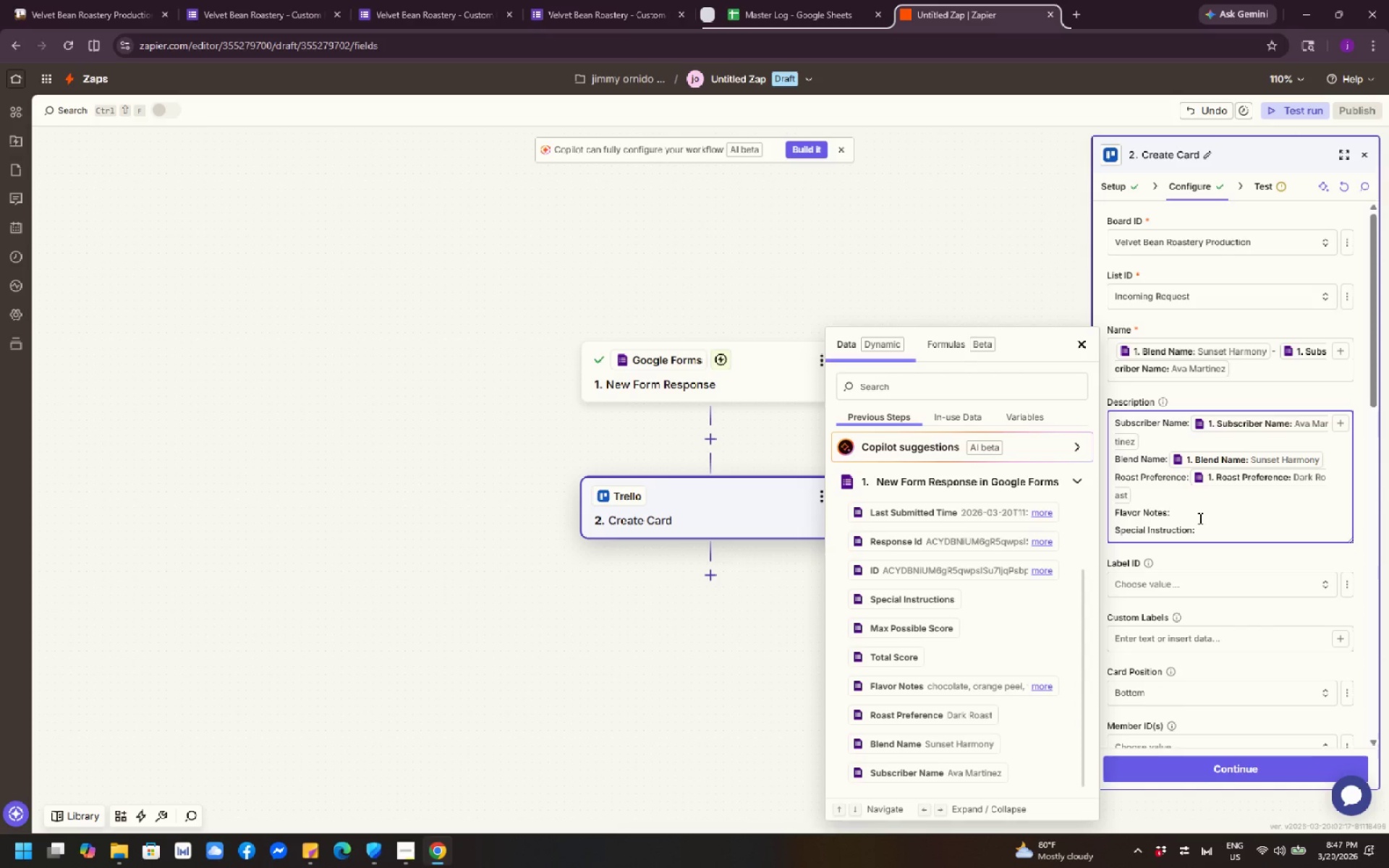 
wait(5.61)
 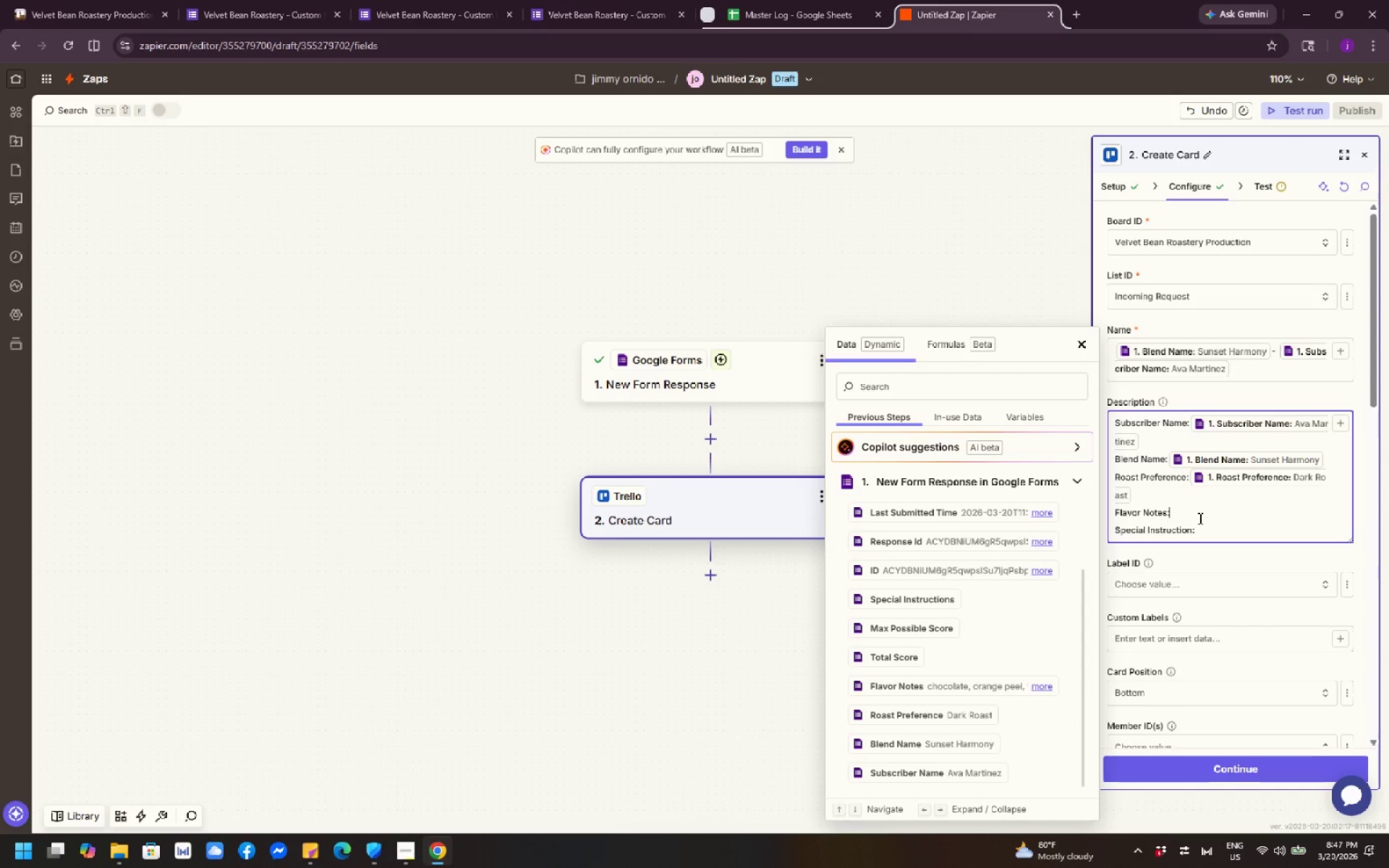 
left_click([1199, 516])
 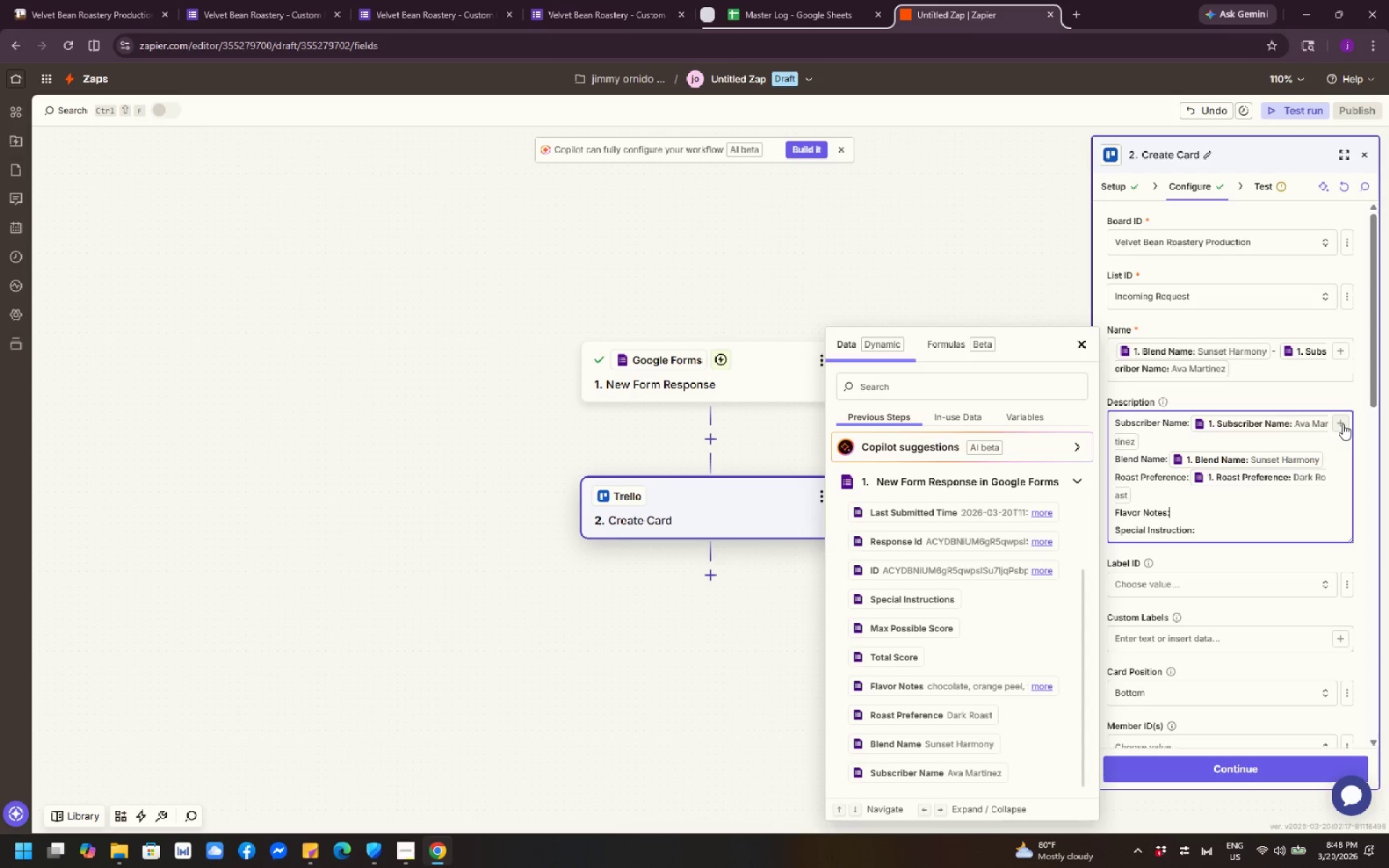 
wait(29.33)
 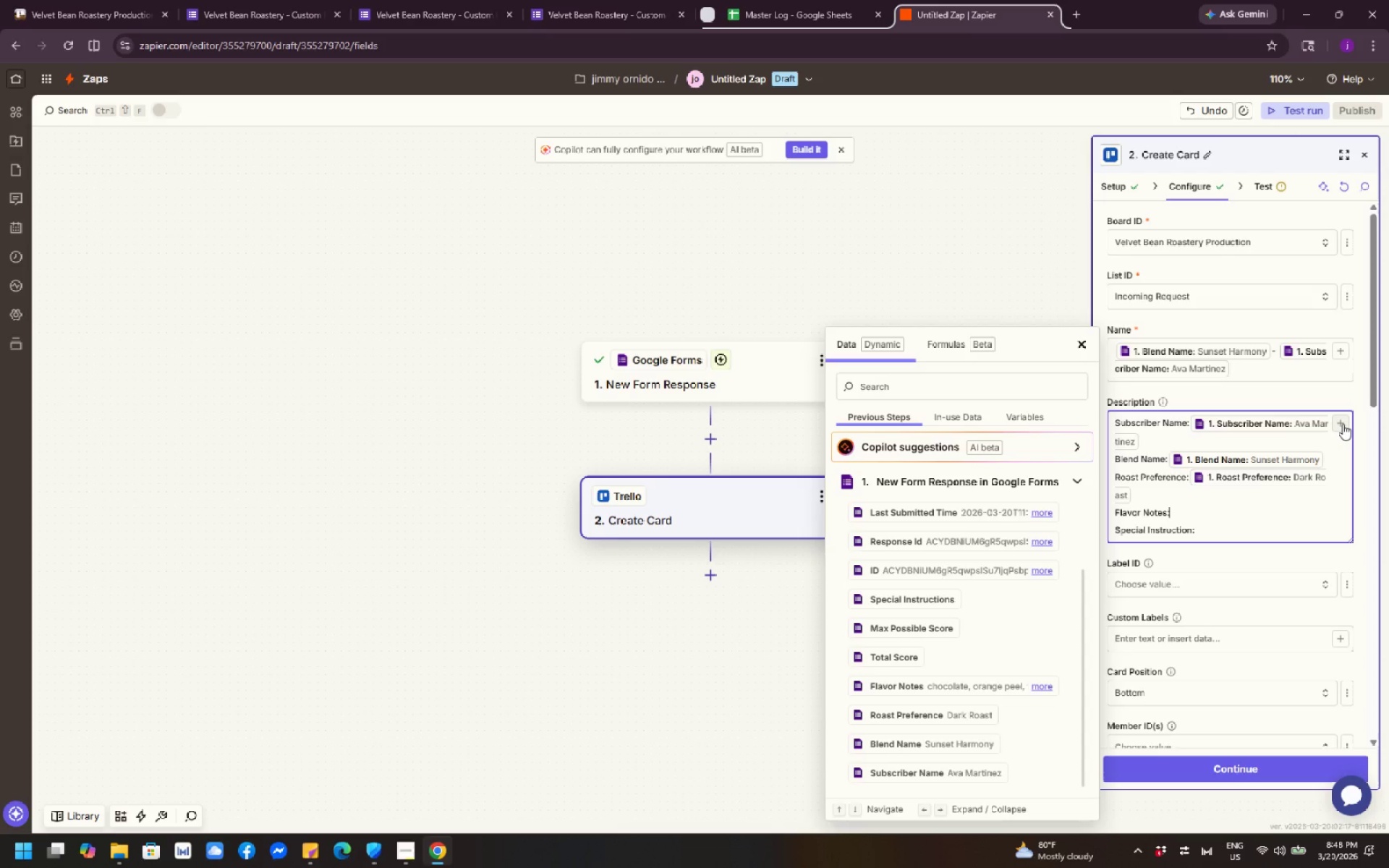 
left_click([1343, 424])
 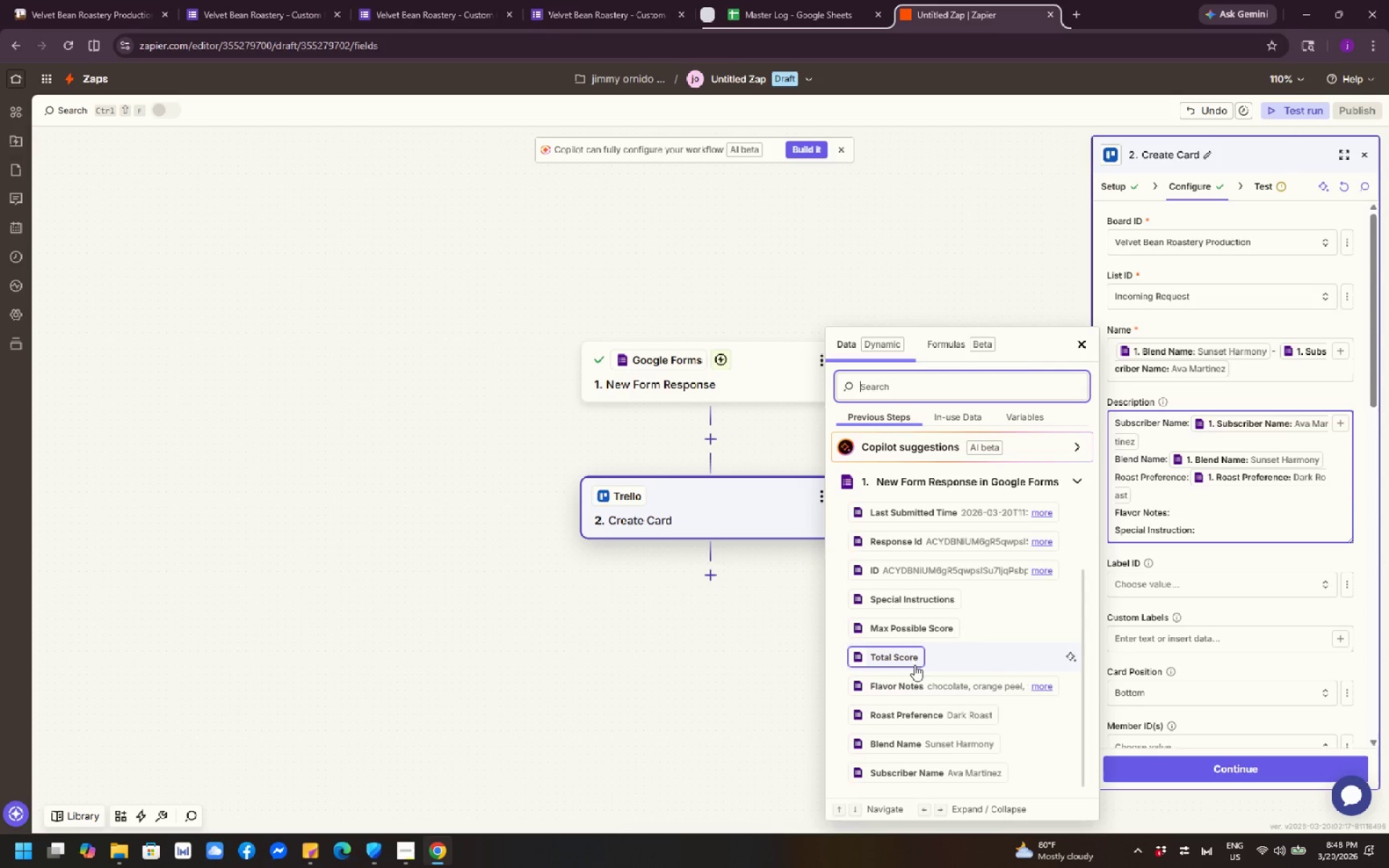 
left_click([917, 685])
 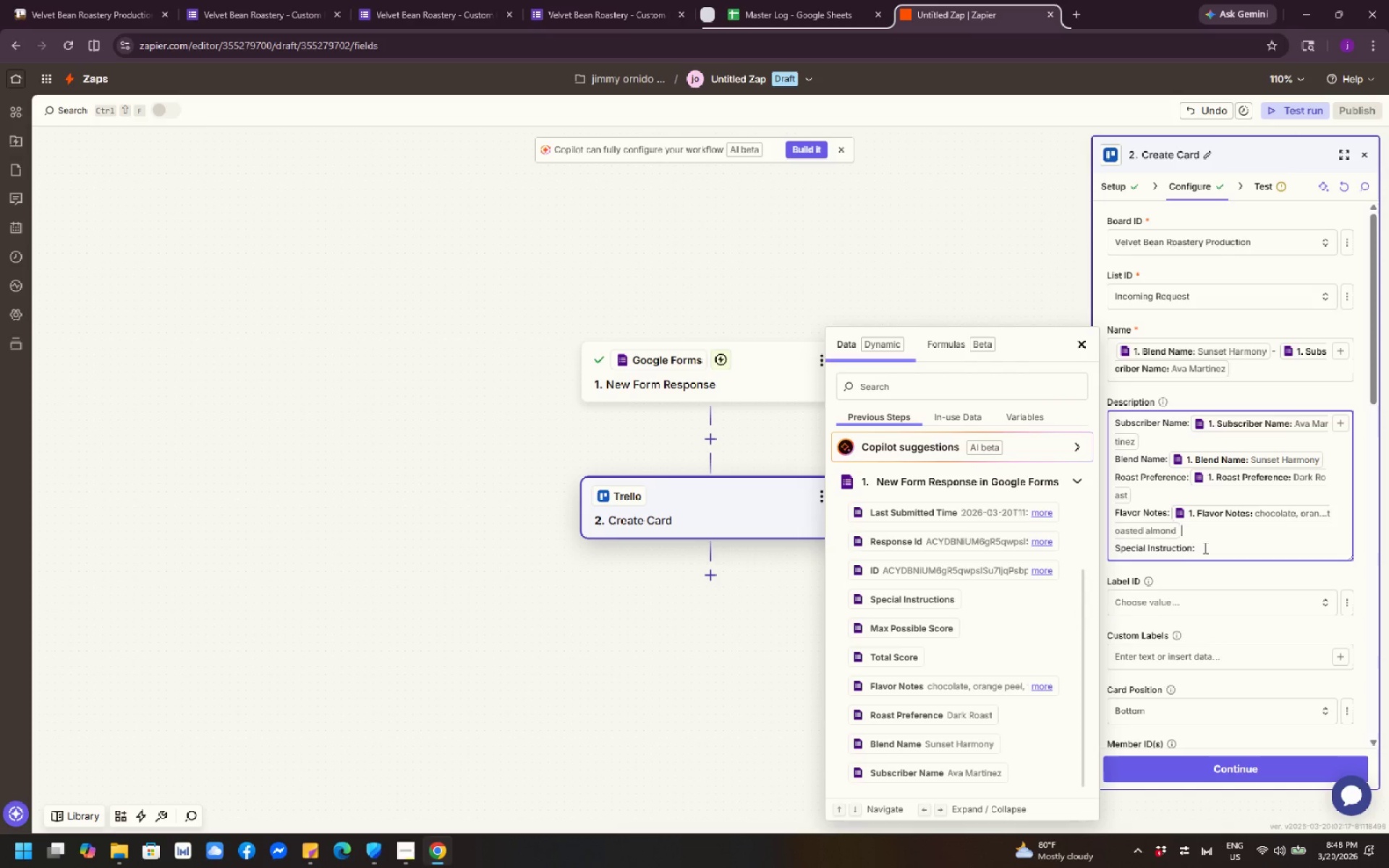 
left_click([1211, 548])
 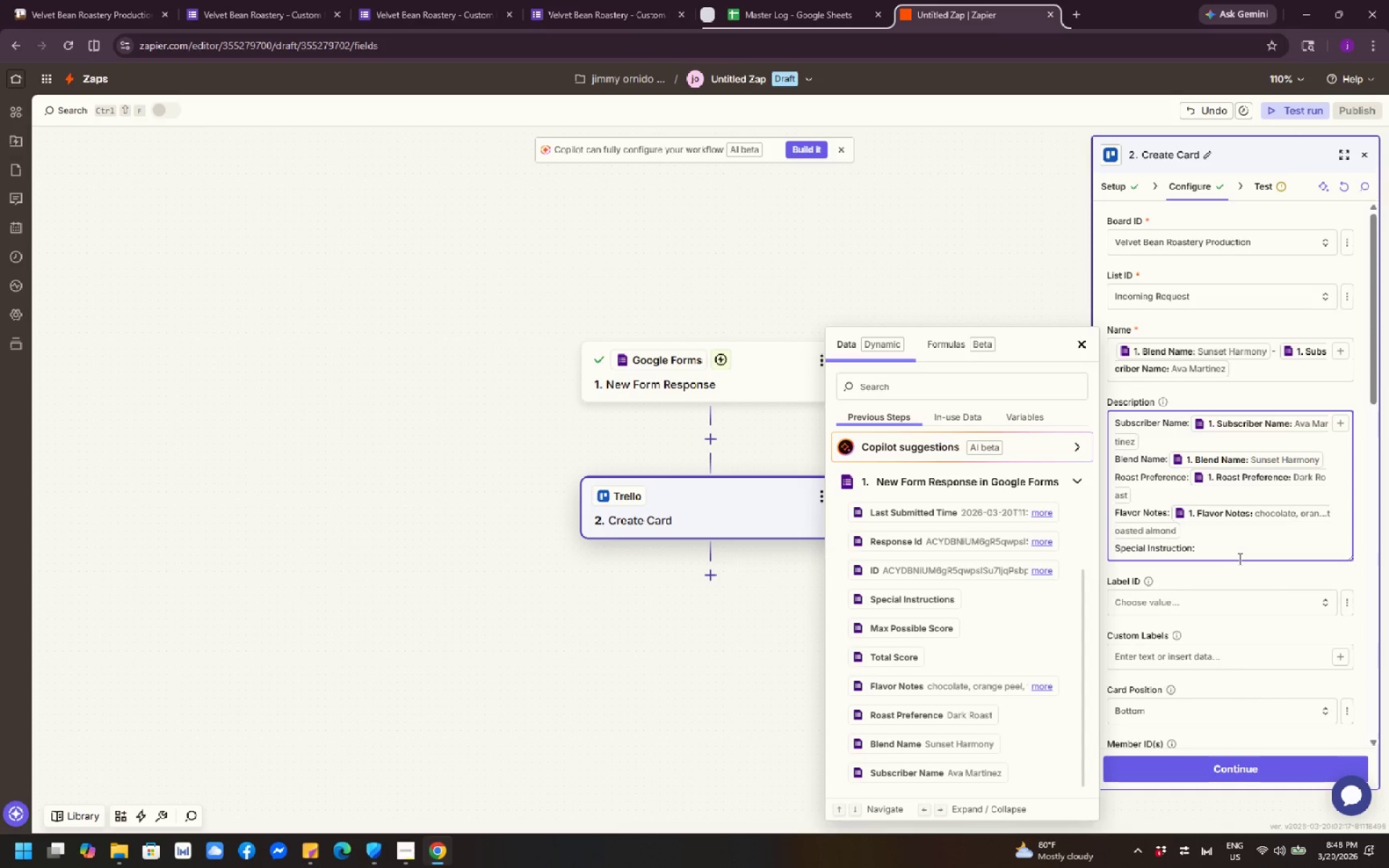 
wait(19.41)
 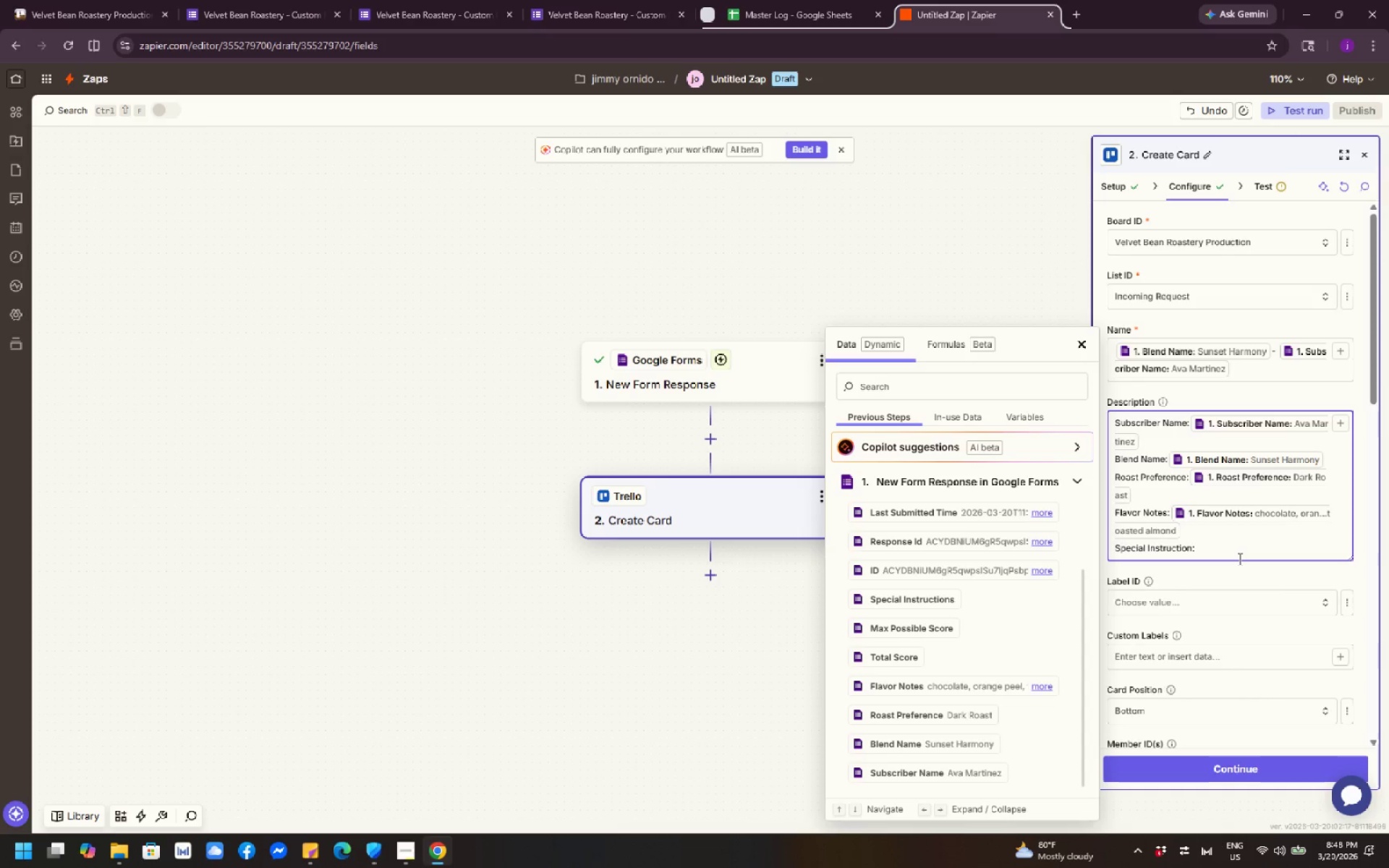 
left_click([1239, 560])
 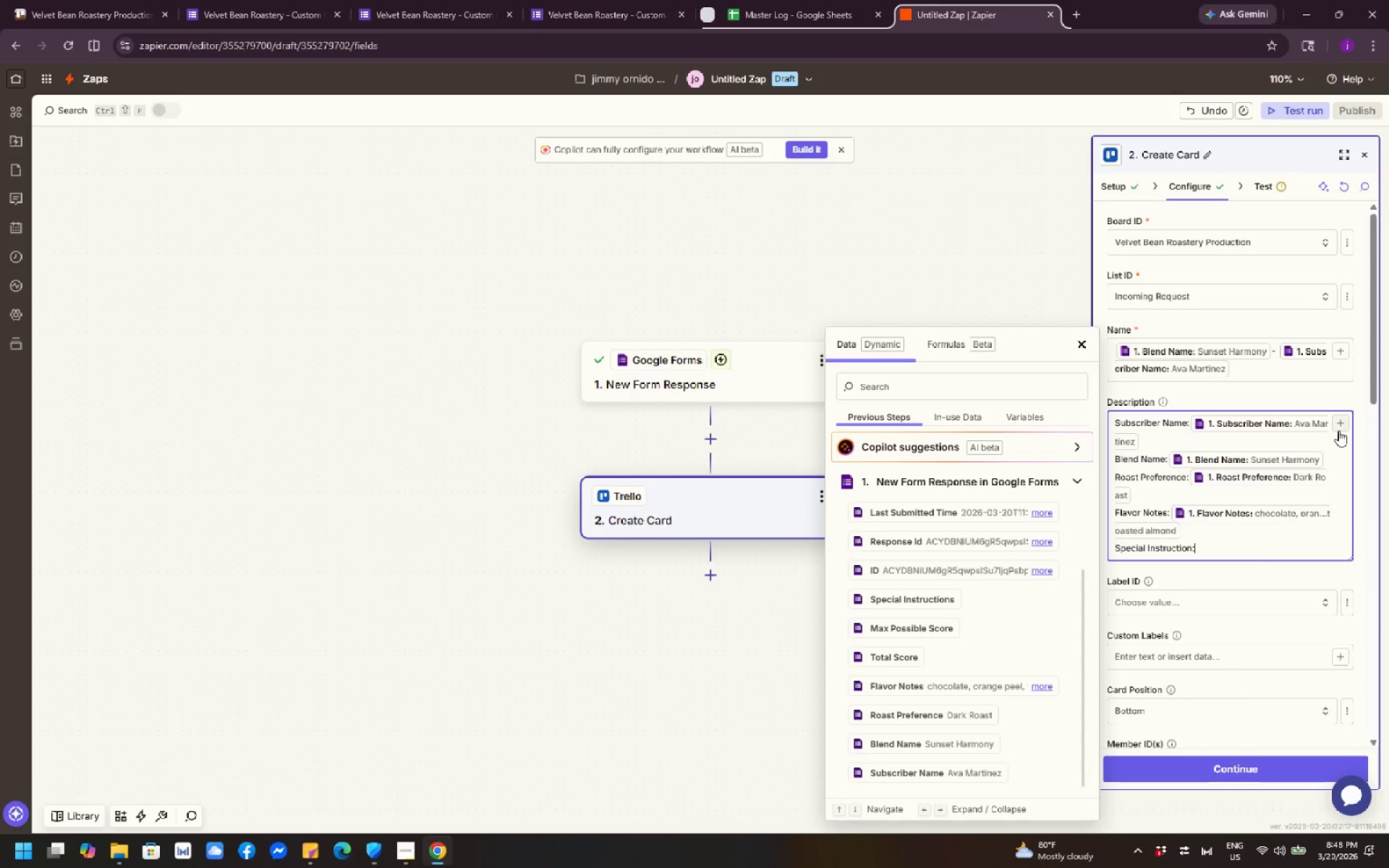 
left_click([1341, 426])
 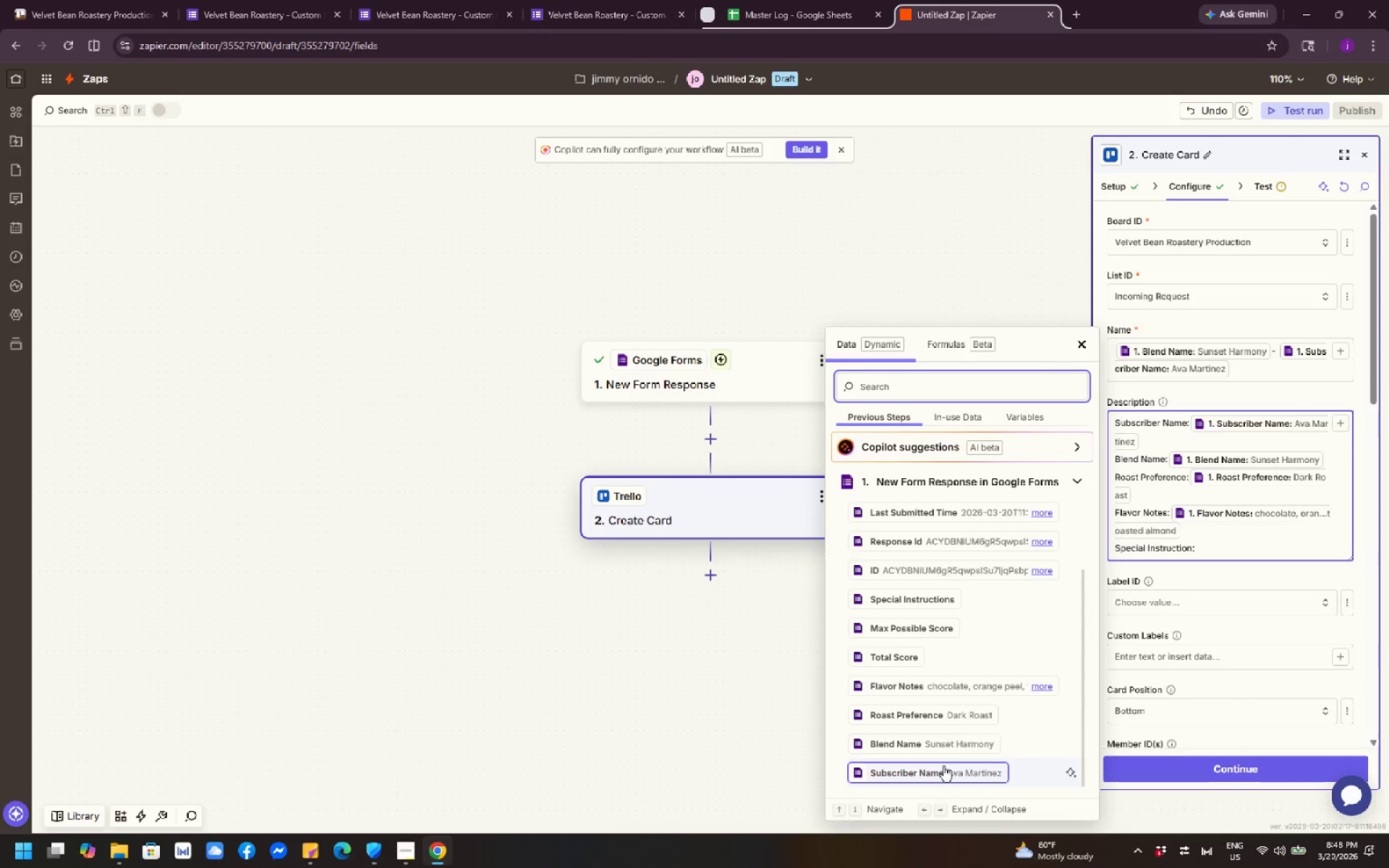 
scroll: coordinate [946, 726], scroll_direction: down, amount: 2.0
 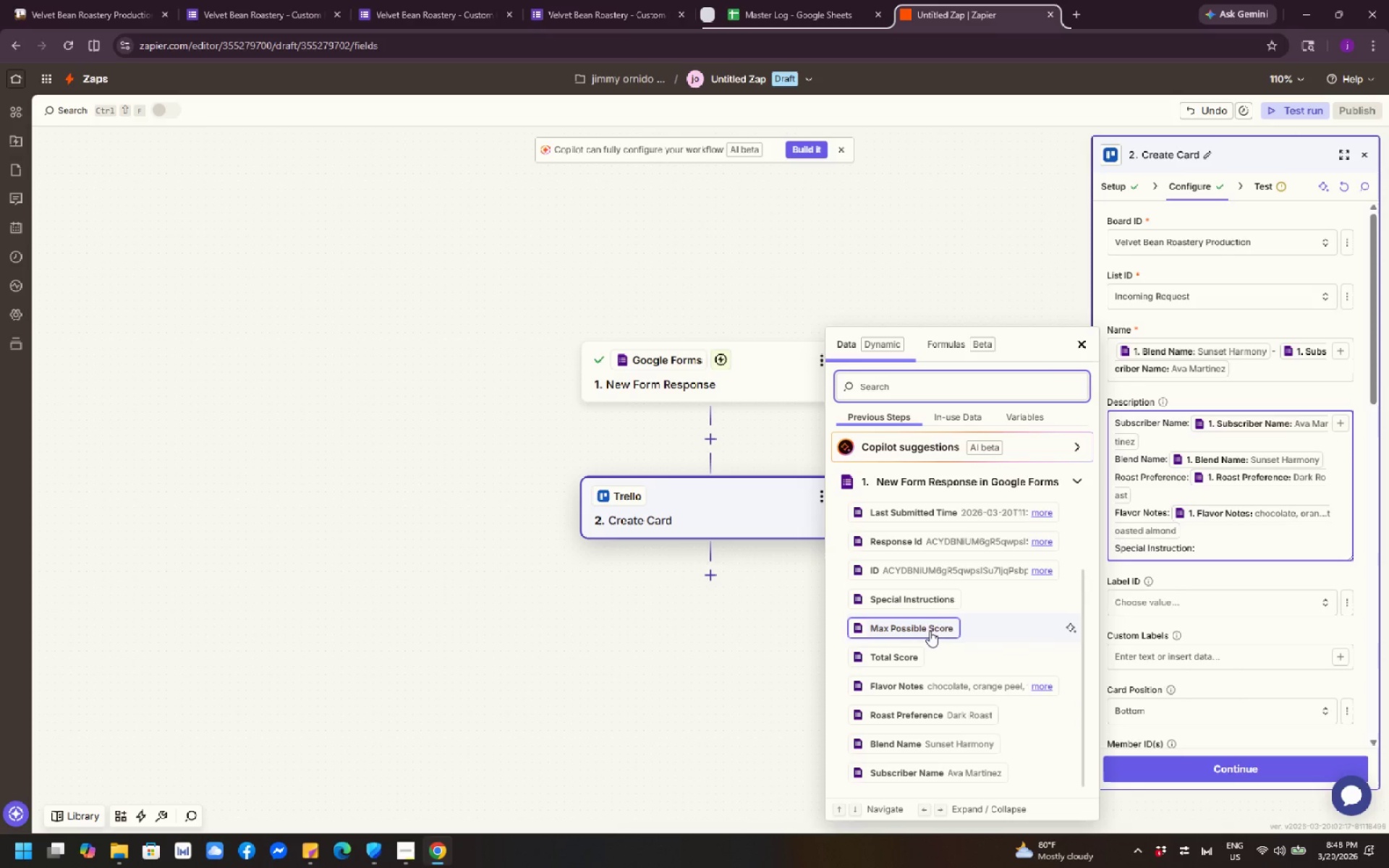 
left_click([931, 600])
 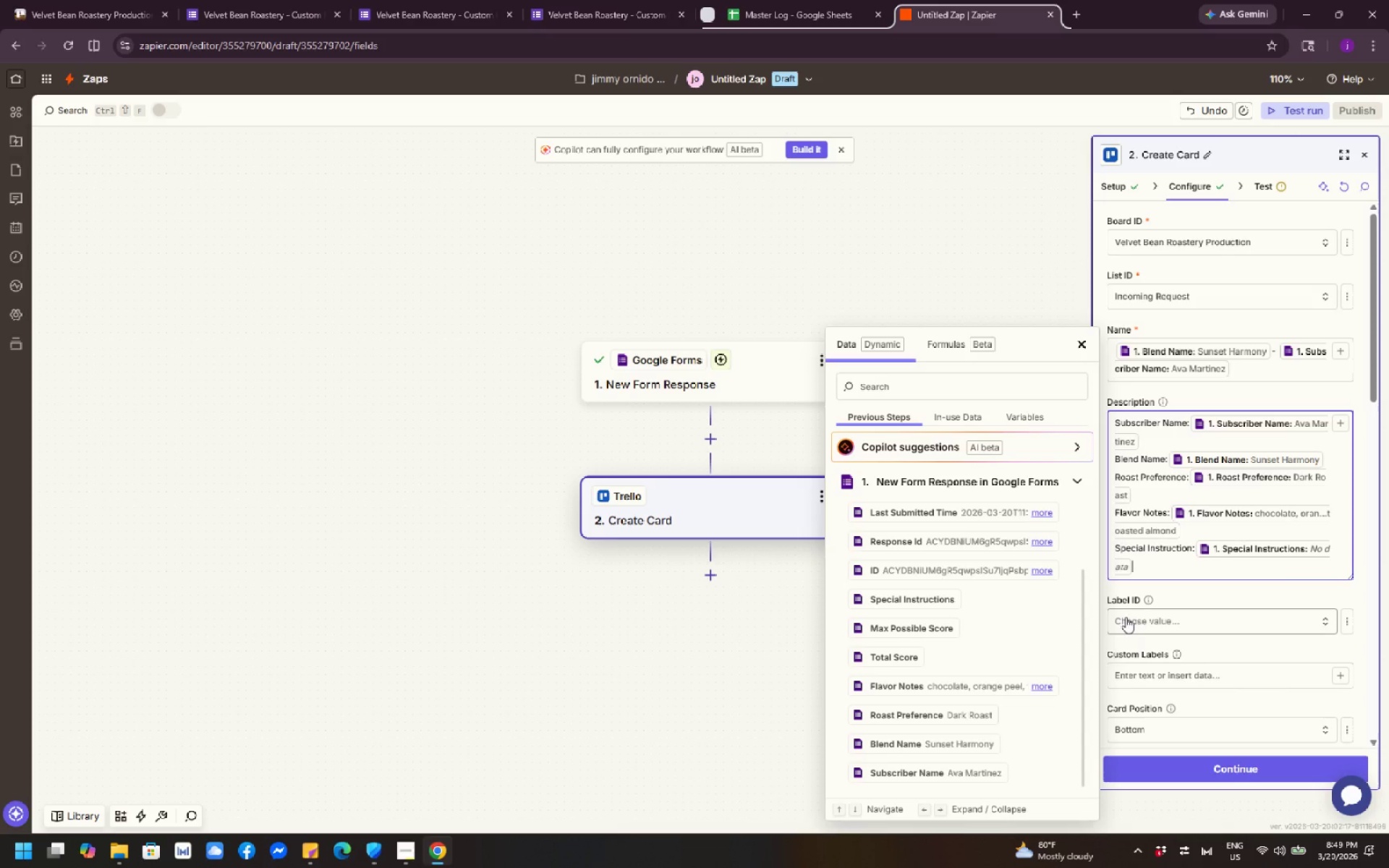 
wait(9.48)
 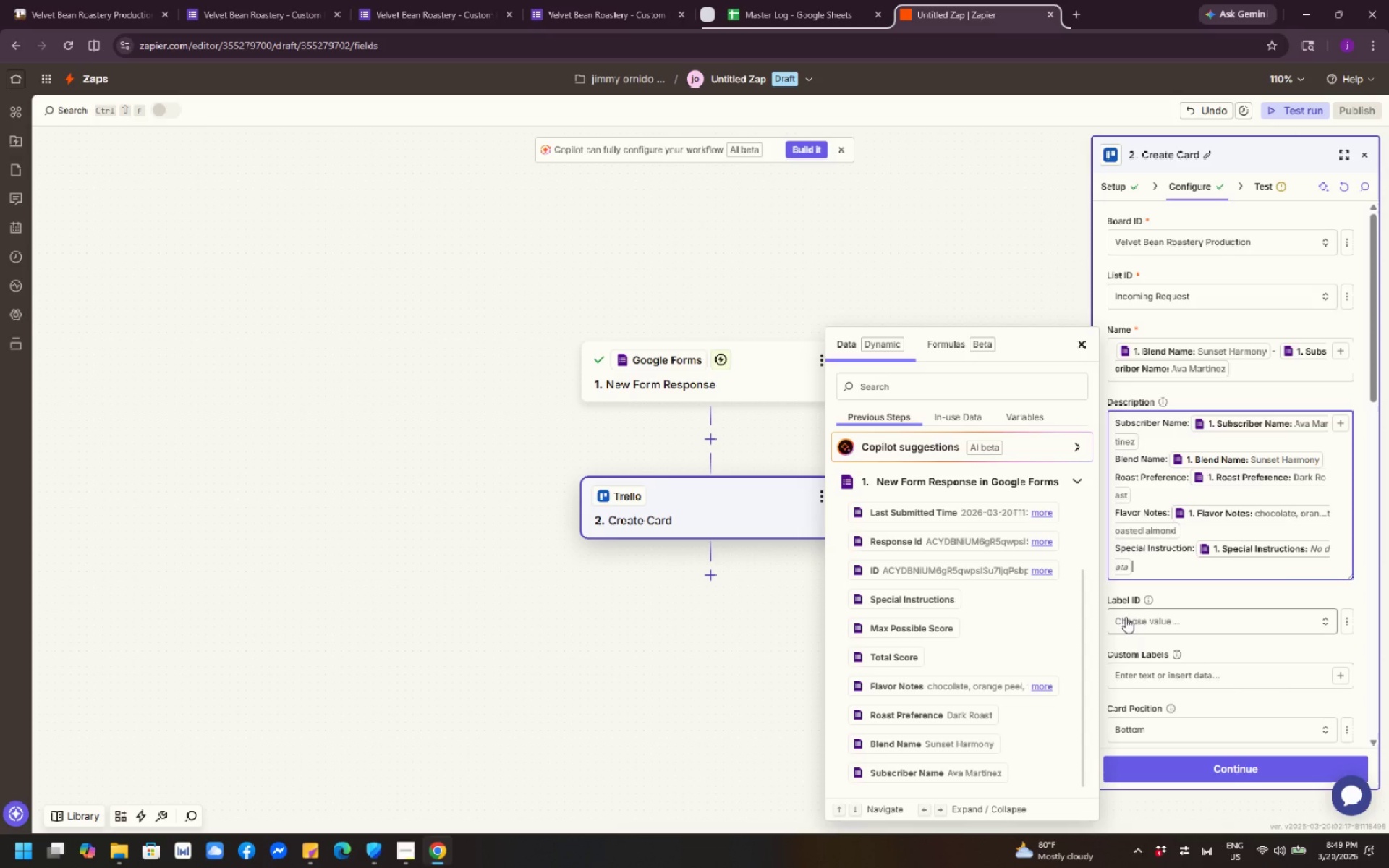 
scroll: coordinate [1286, 535], scroll_direction: up, amount: 3.0
 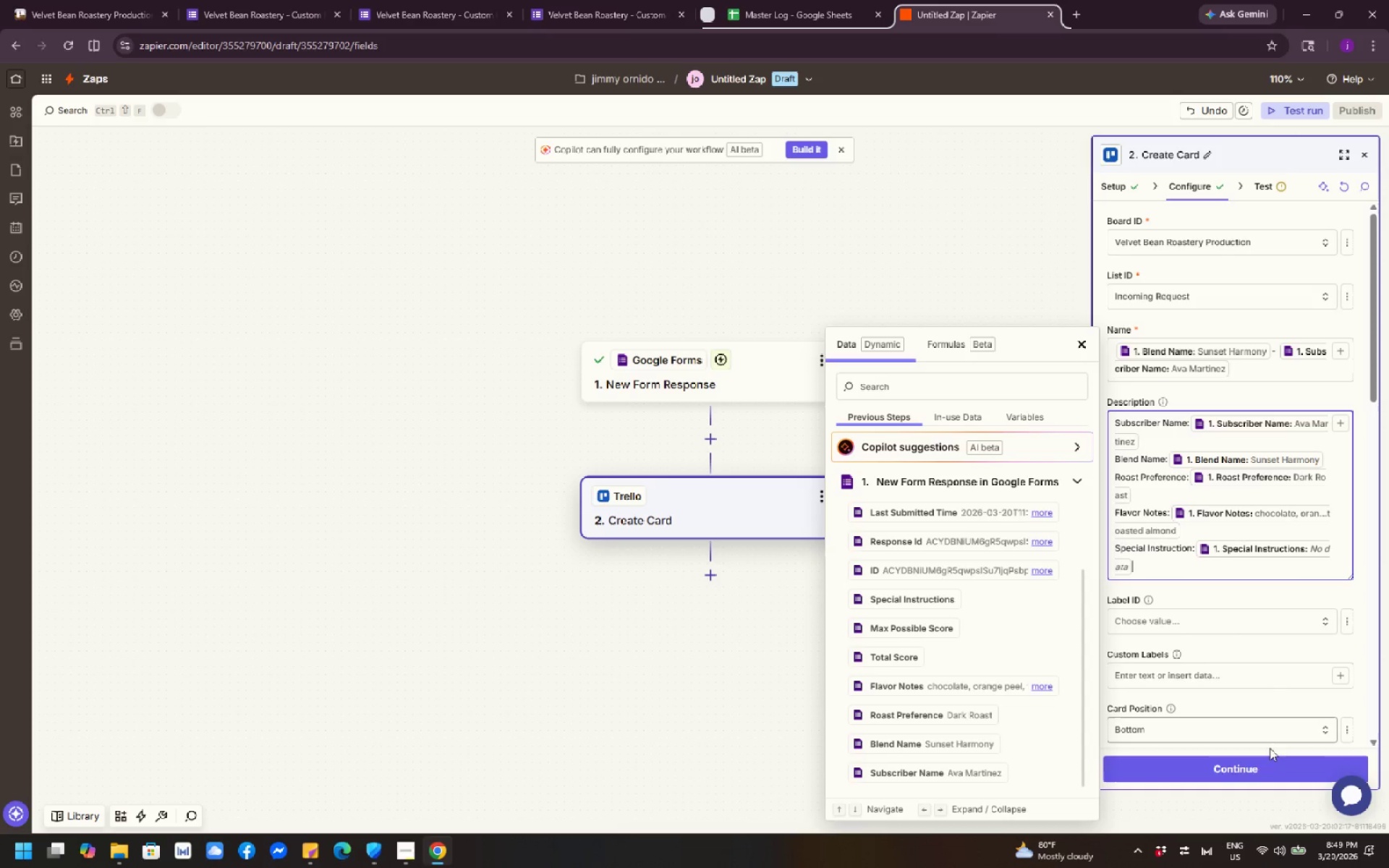 
left_click([1262, 770])
 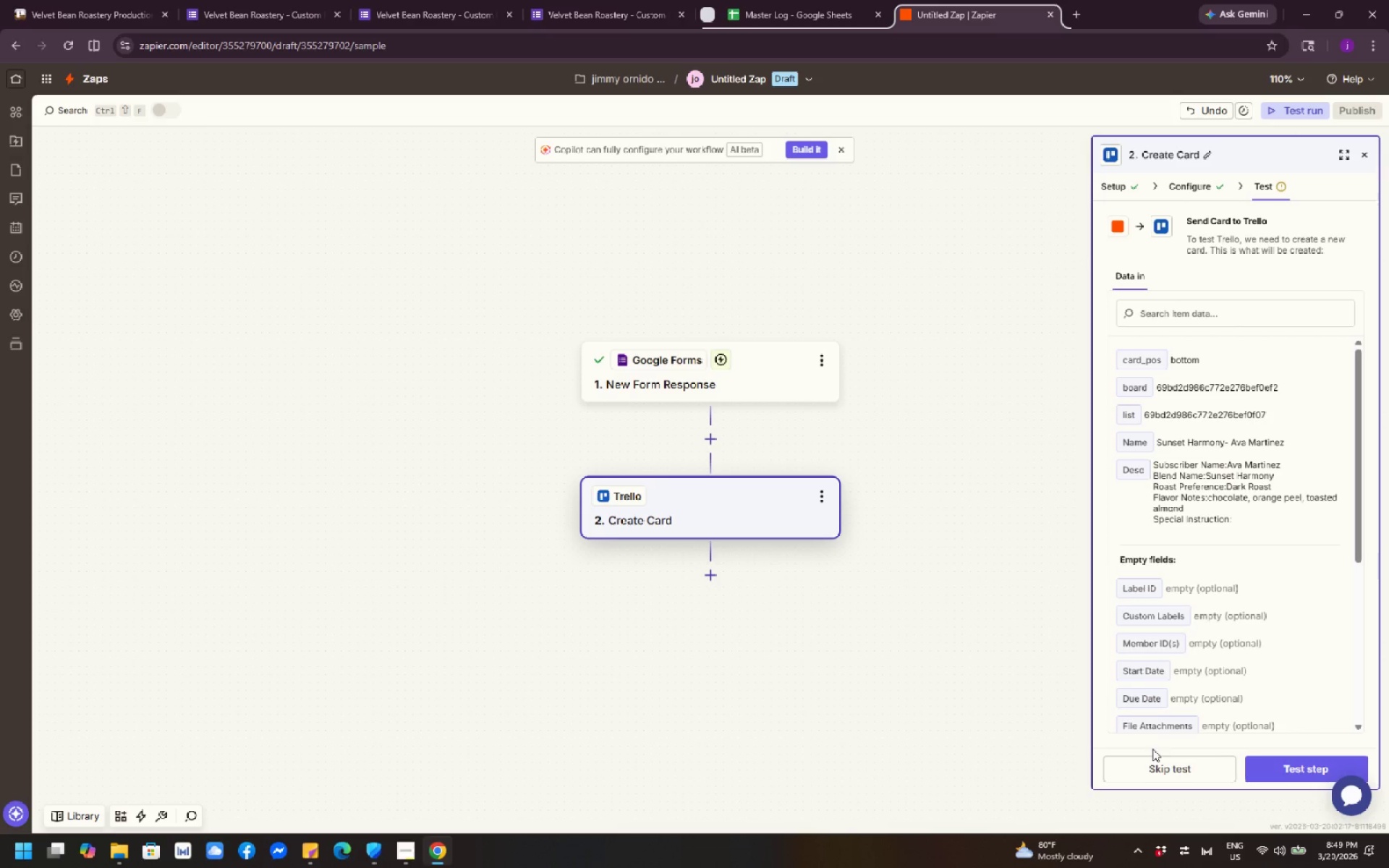 
wait(18.39)
 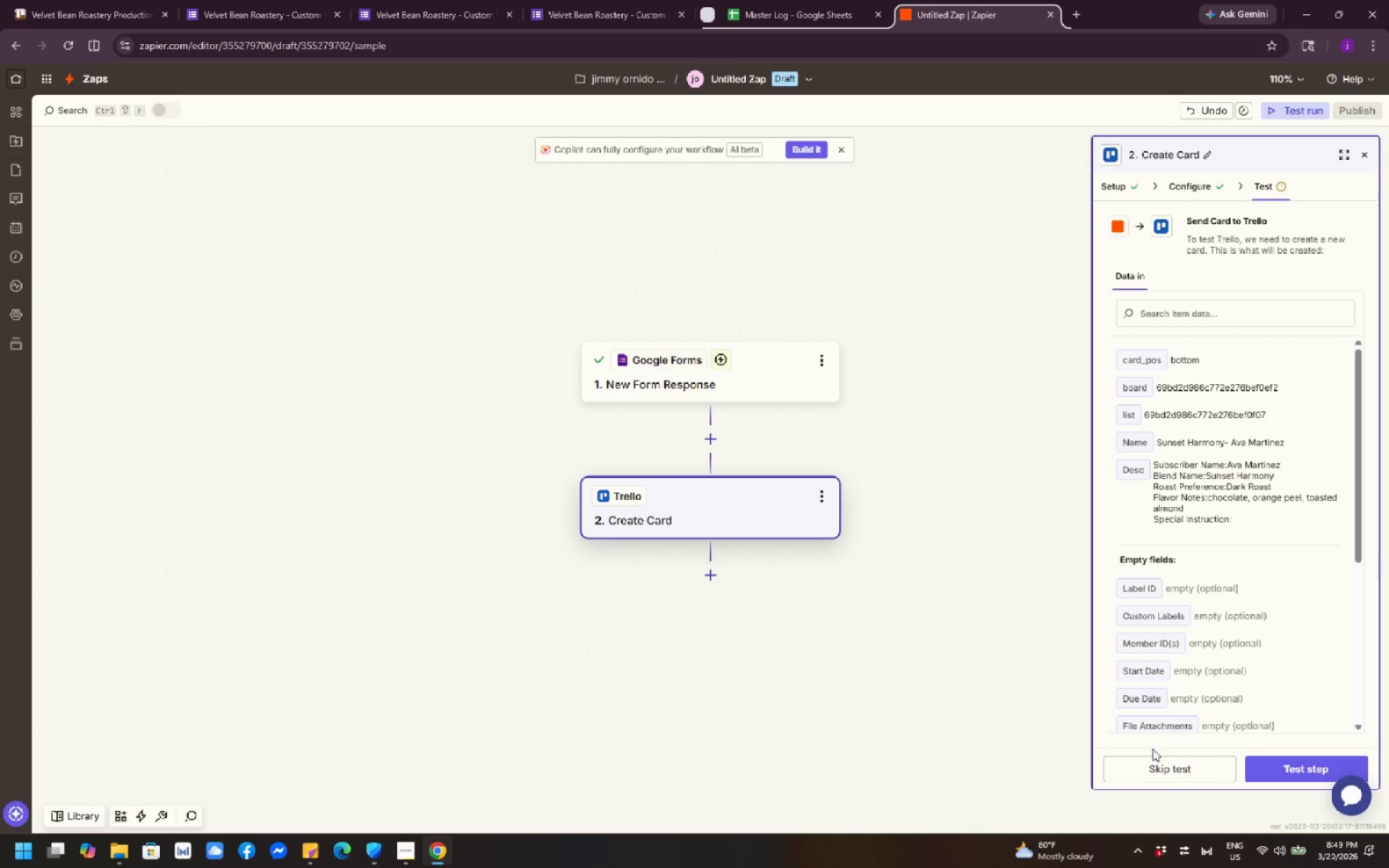 
left_click([1314, 769])
 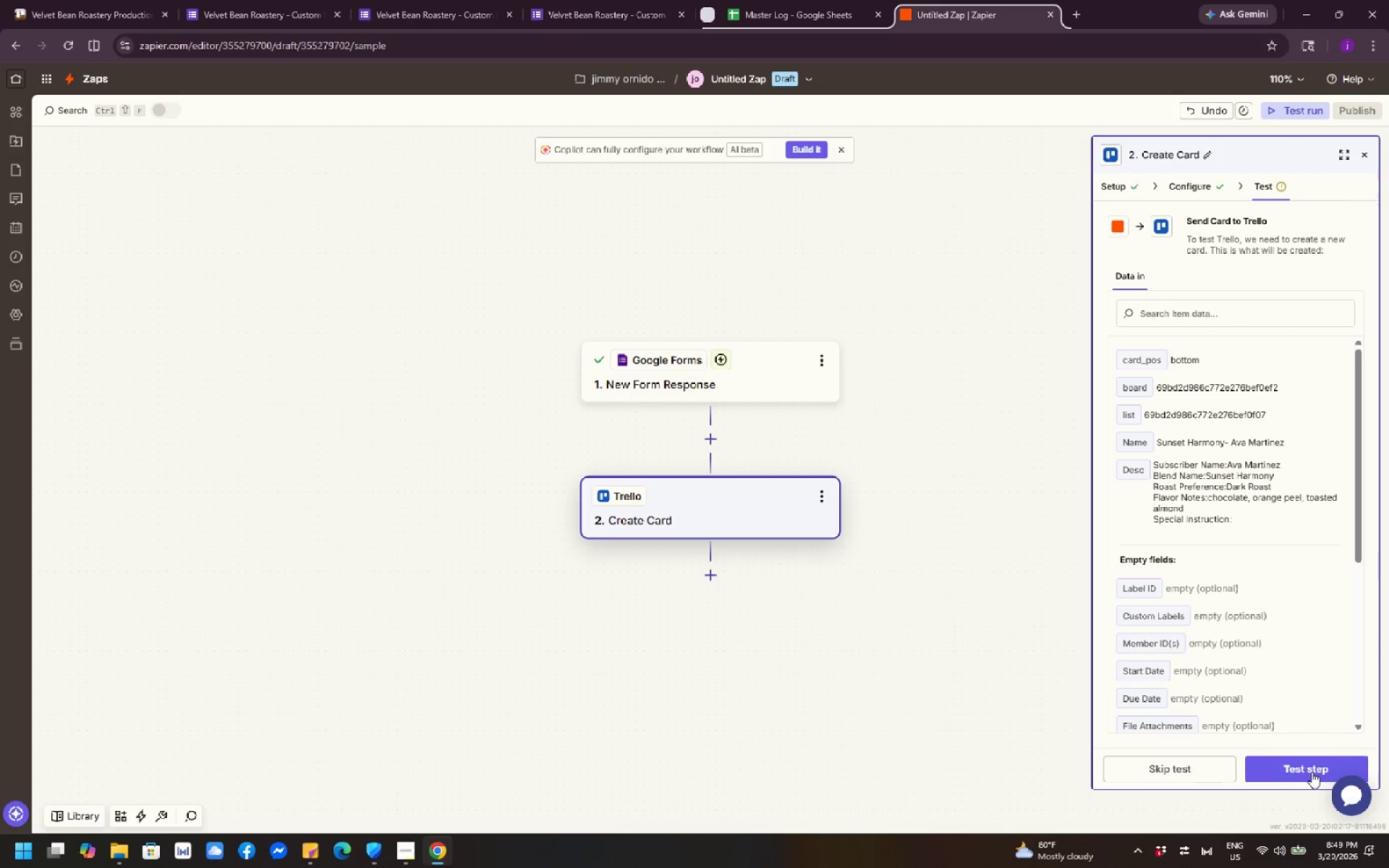 
wait(7.16)
 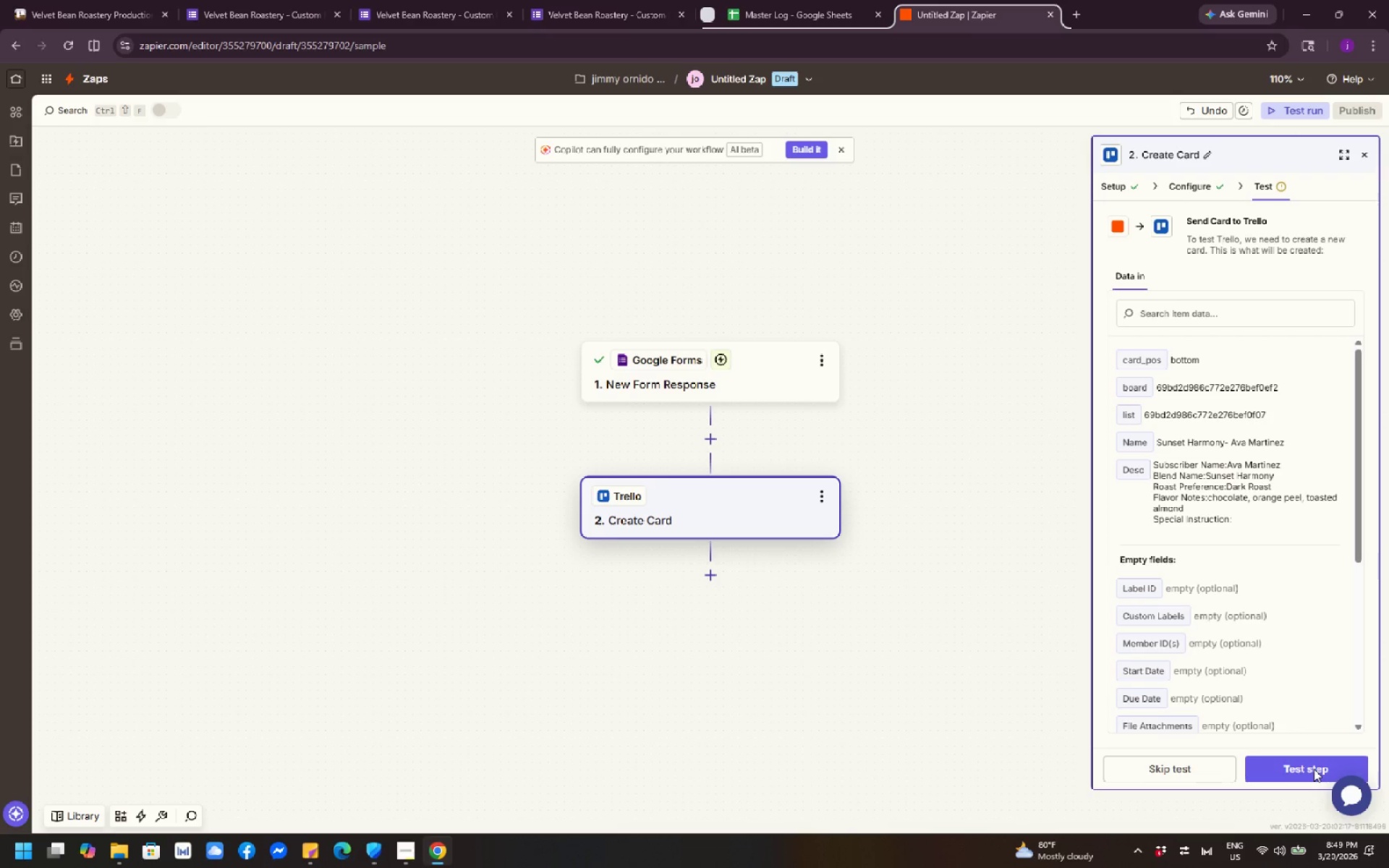 
left_click([1306, 773])
 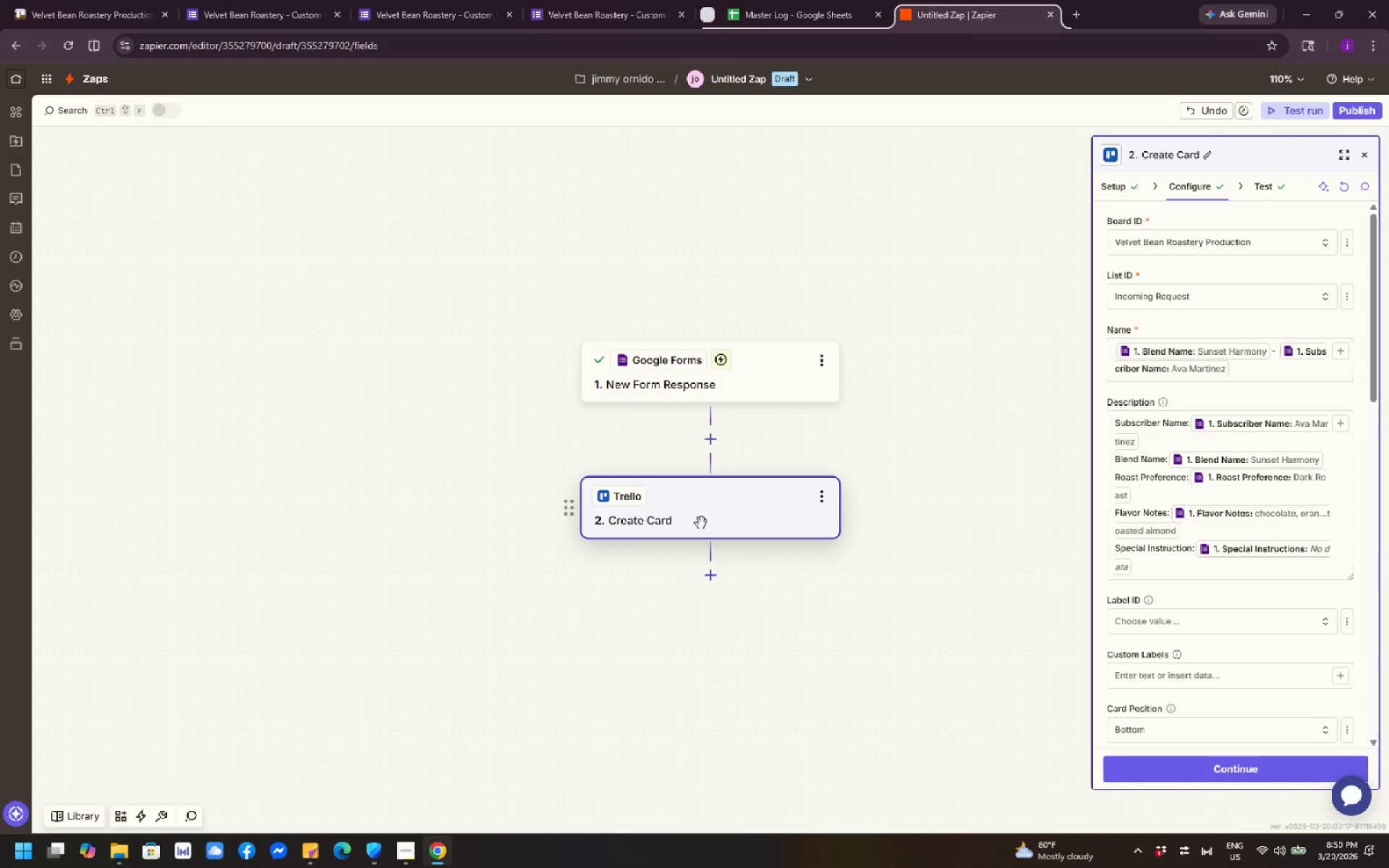 
wait(50.89)
 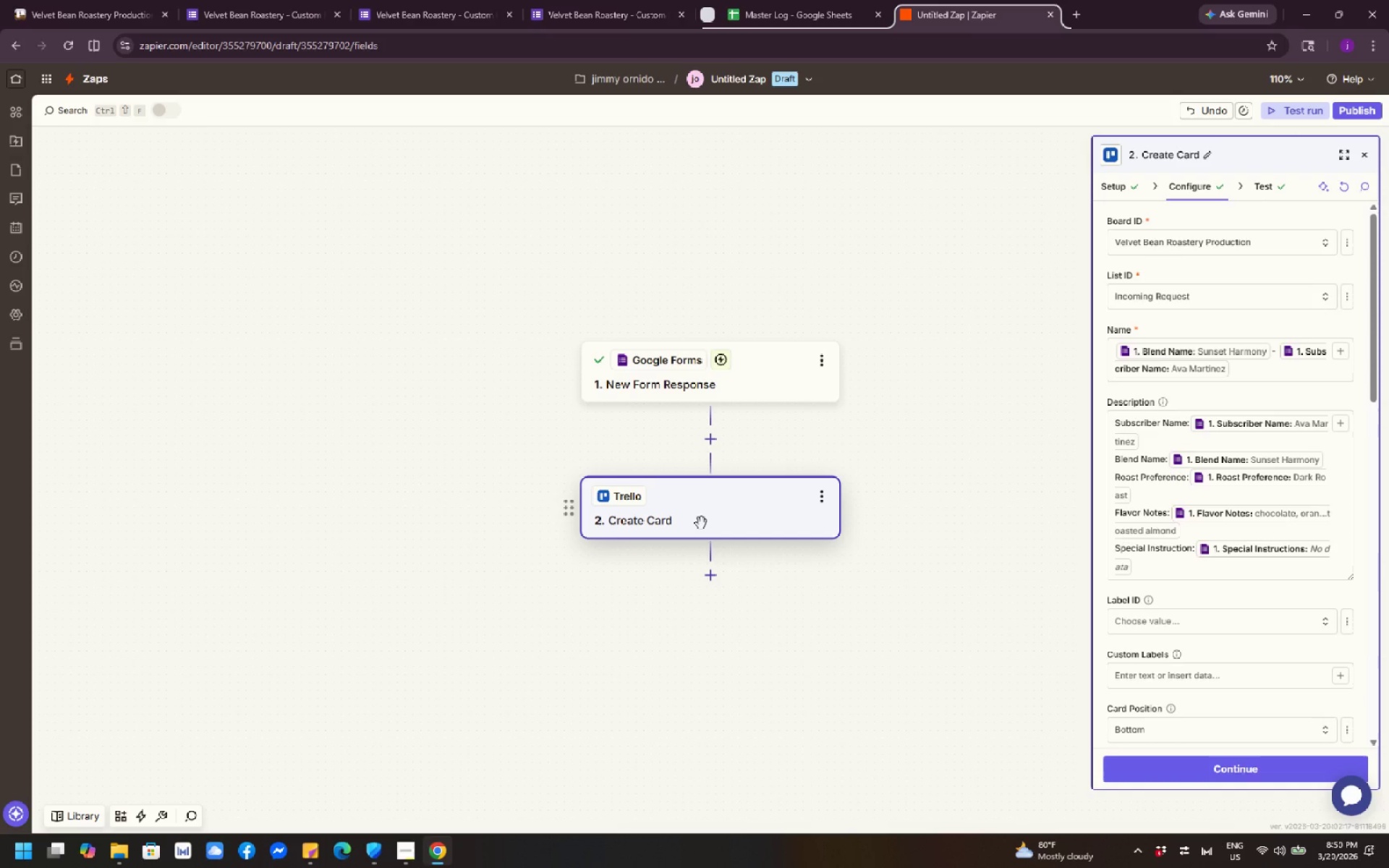 
scroll: coordinate [1156, 586], scroll_direction: down, amount: 5.0
 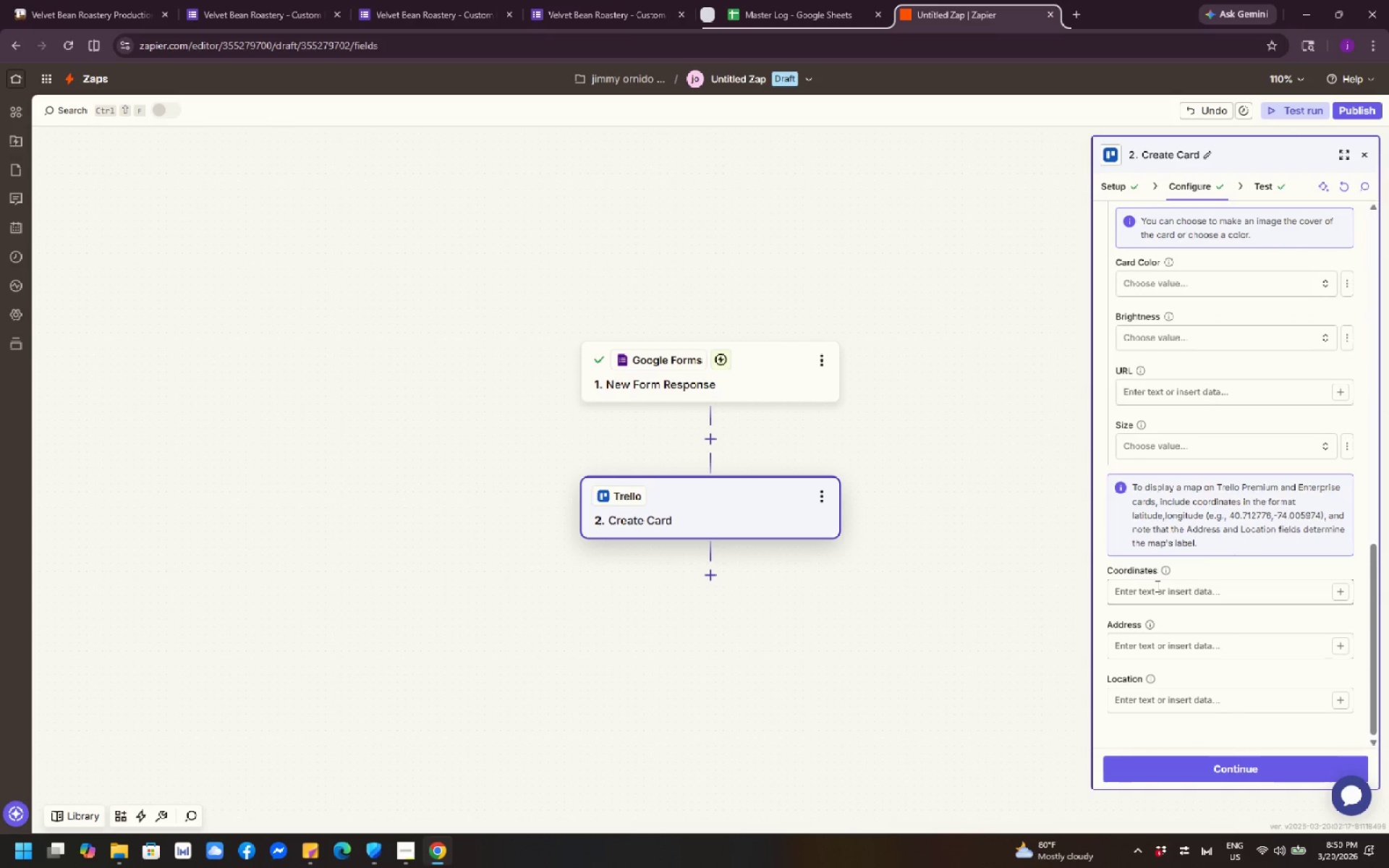 
scroll: coordinate [1156, 586], scroll_direction: up, amount: 5.0
 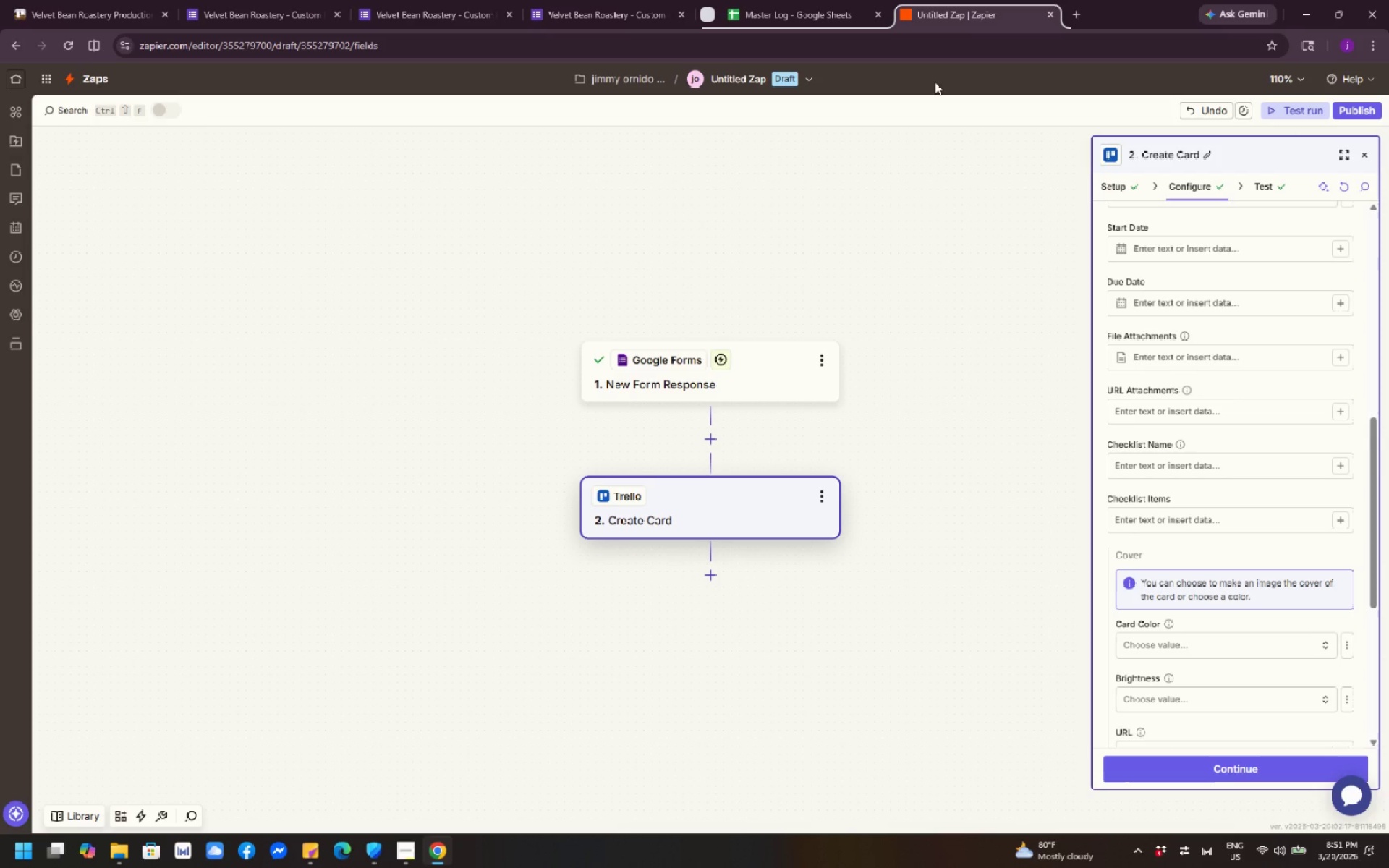 
wait(37.39)
 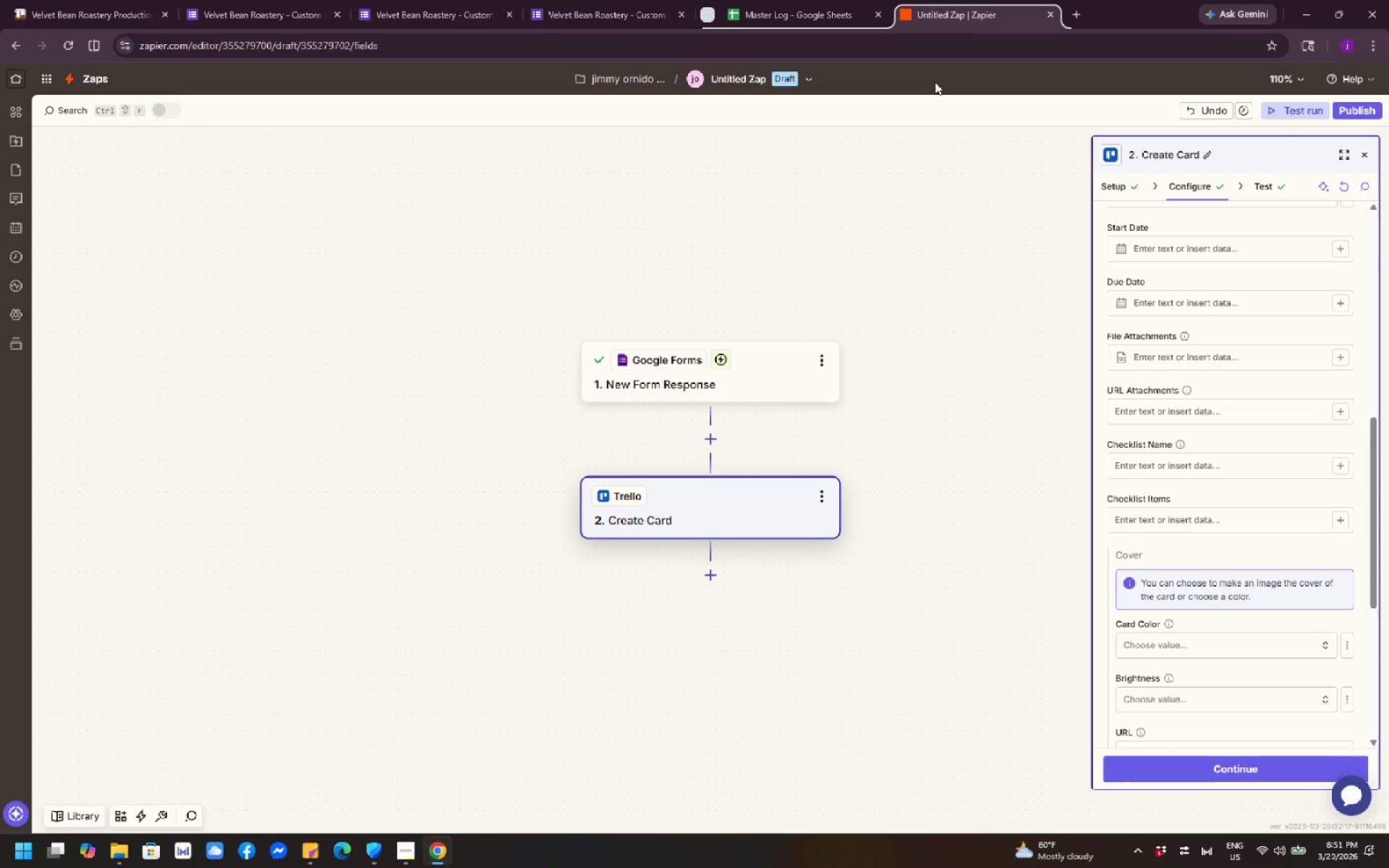 
scroll: coordinate [1159, 296], scroll_direction: up, amount: 29.0
 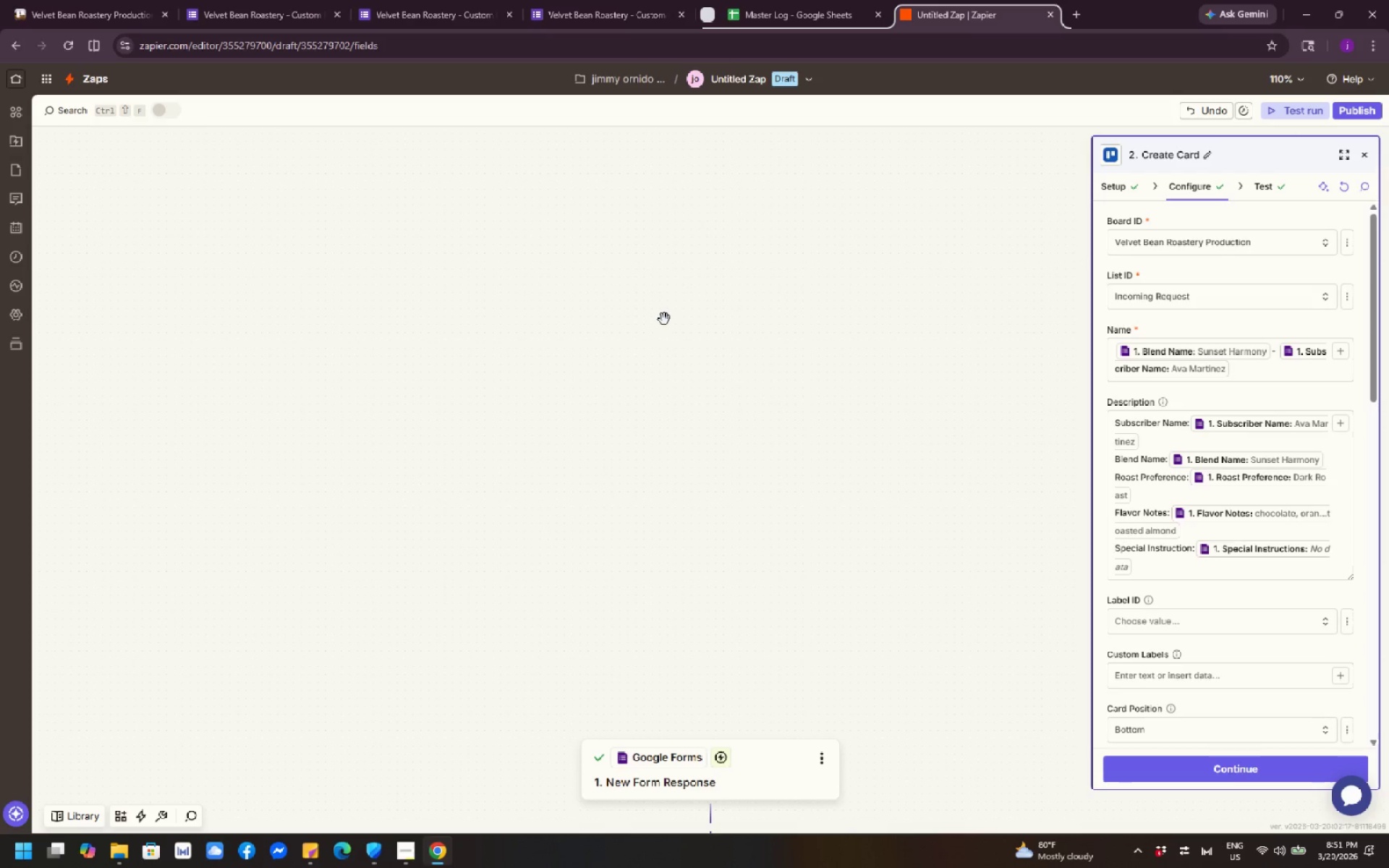 
wait(21.07)
 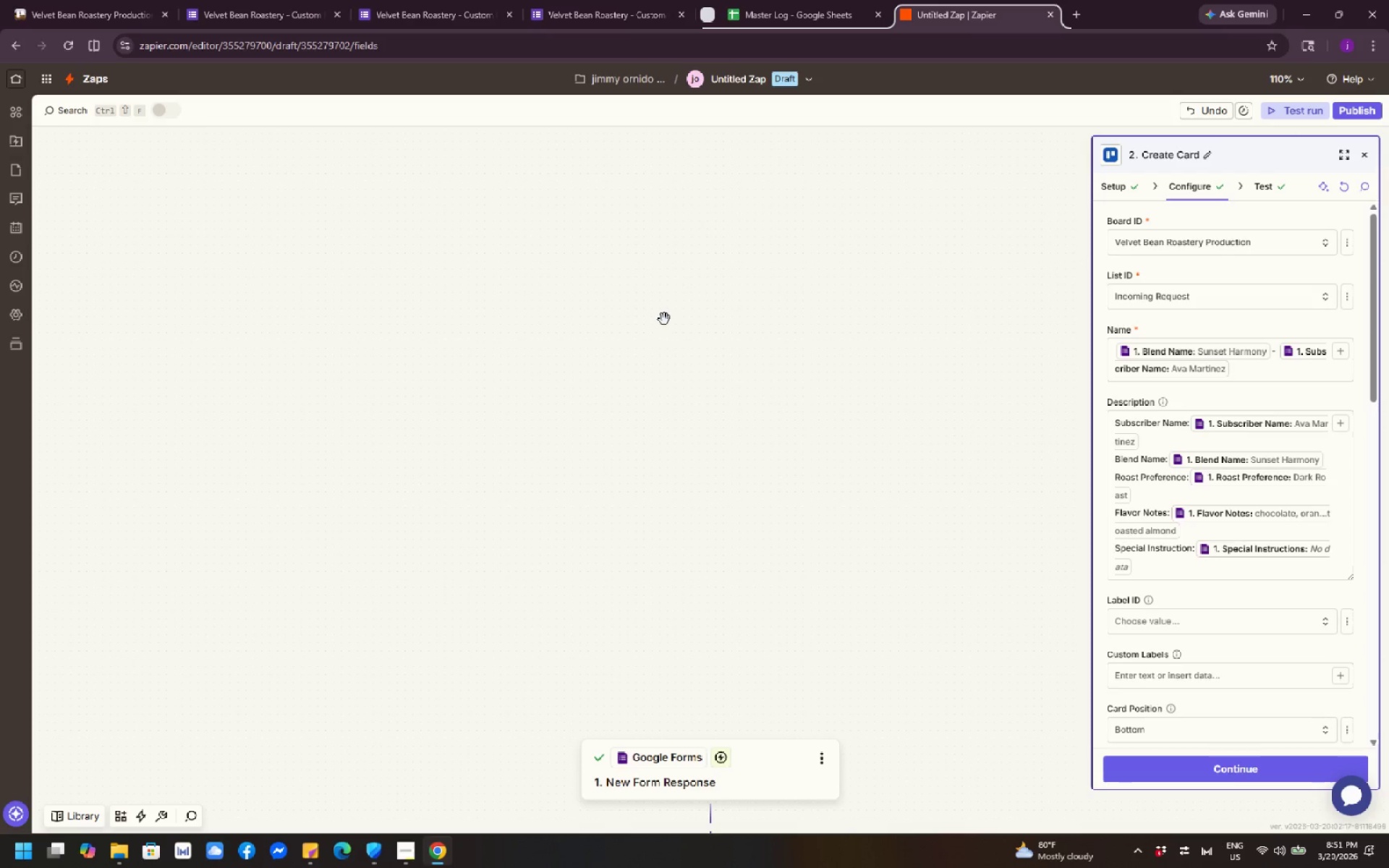 
mouse_move([711, 25])
 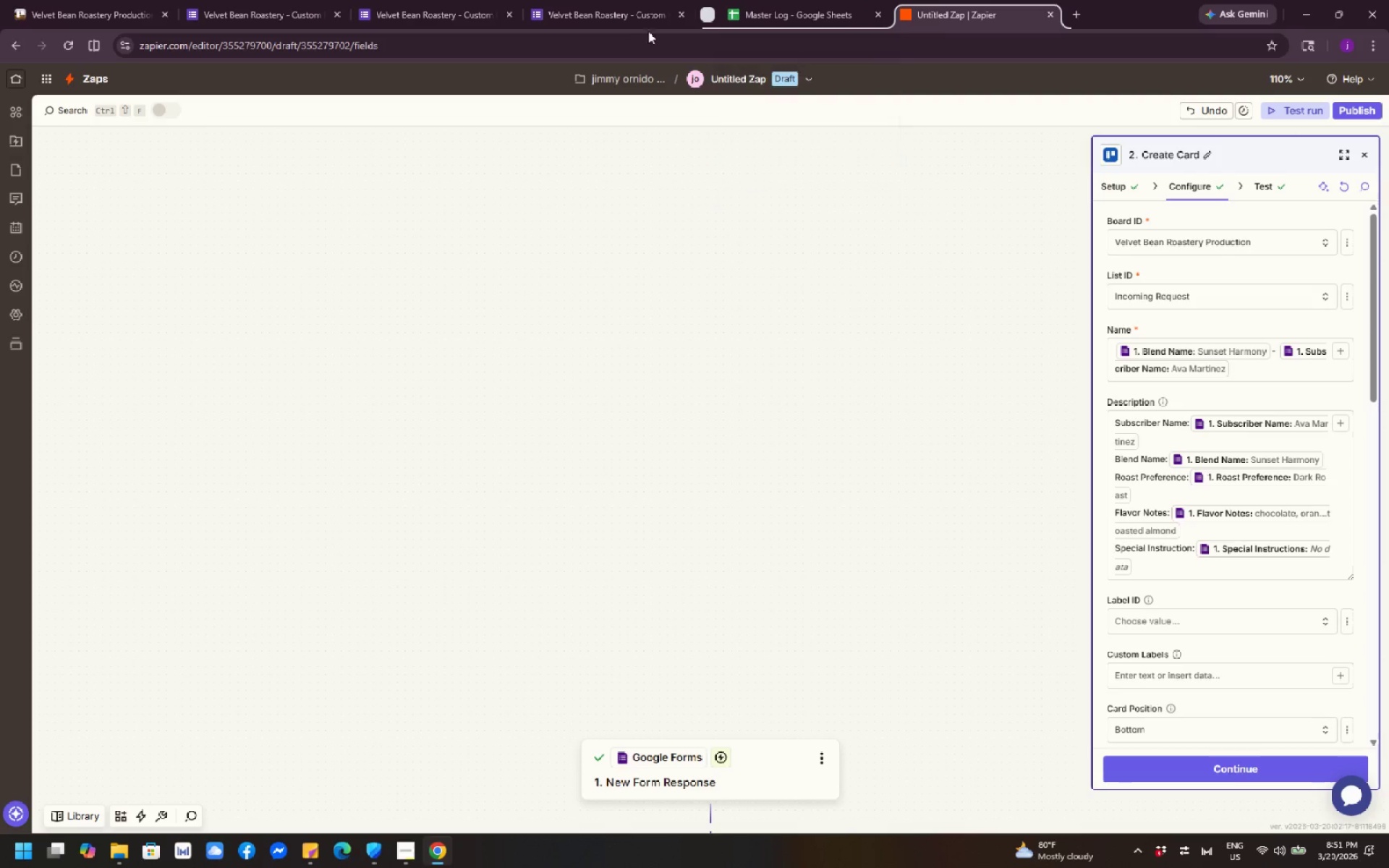 
mouse_move([626, 51])
 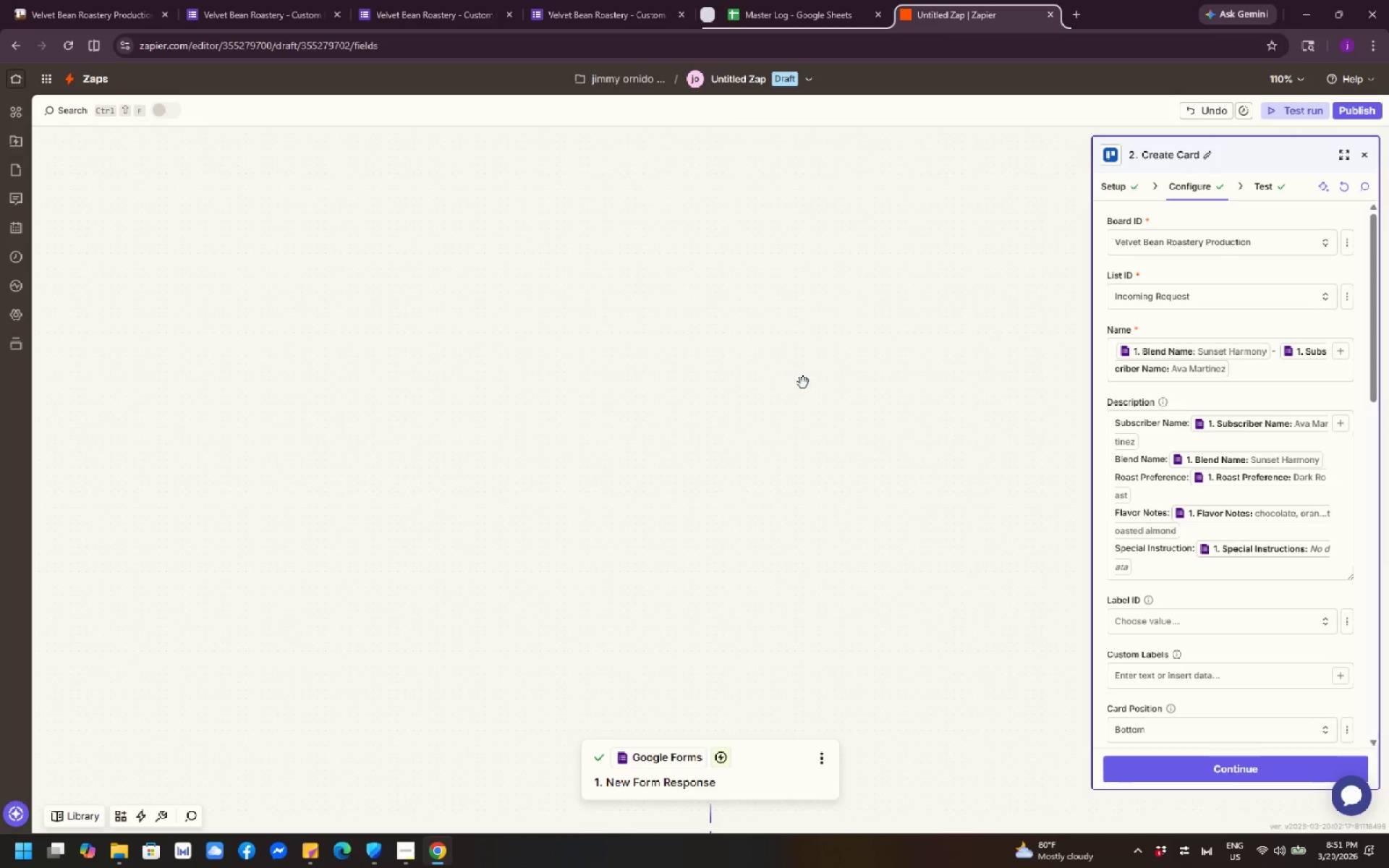 
left_click([803, 383])
 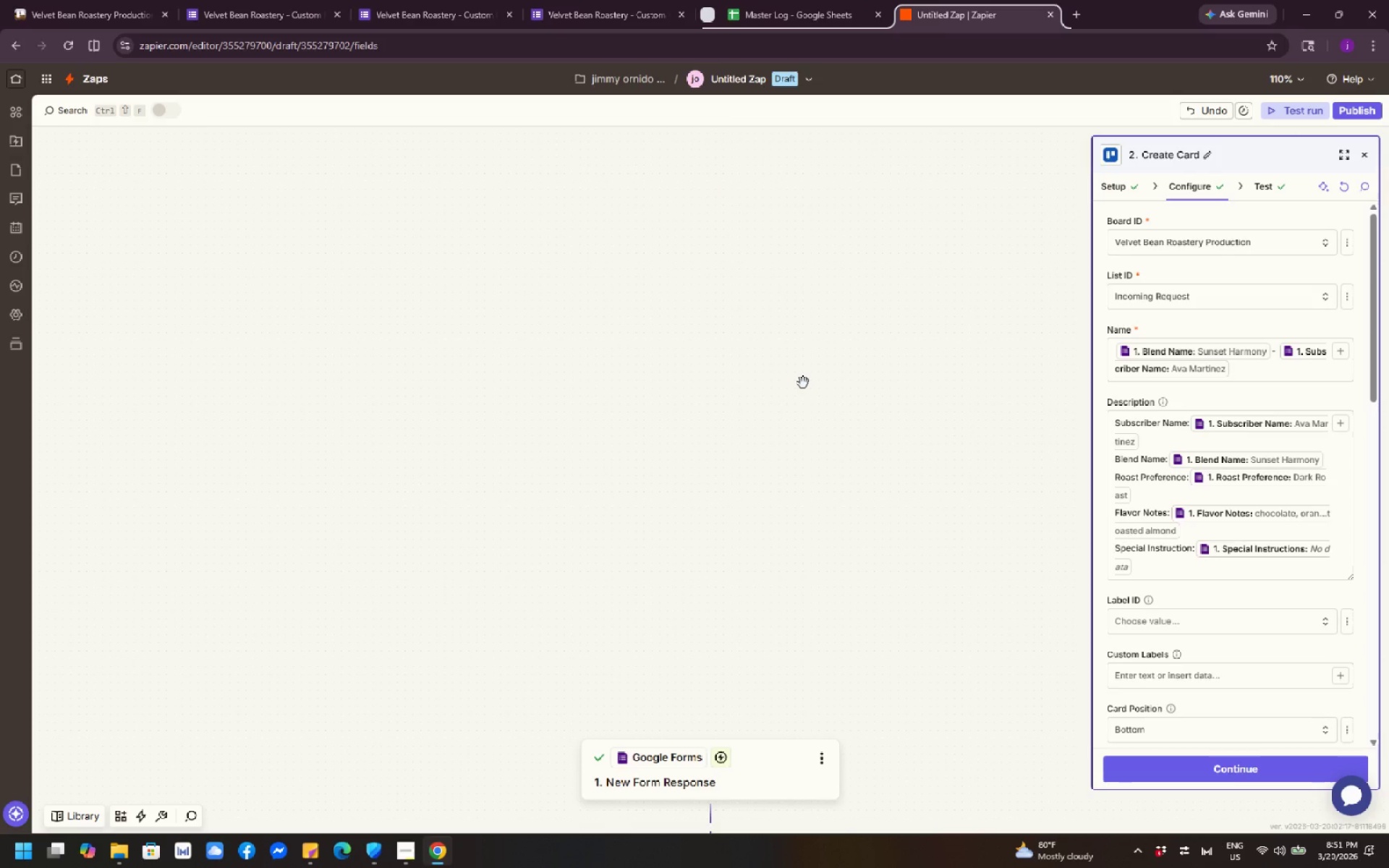 
wait(16.44)
 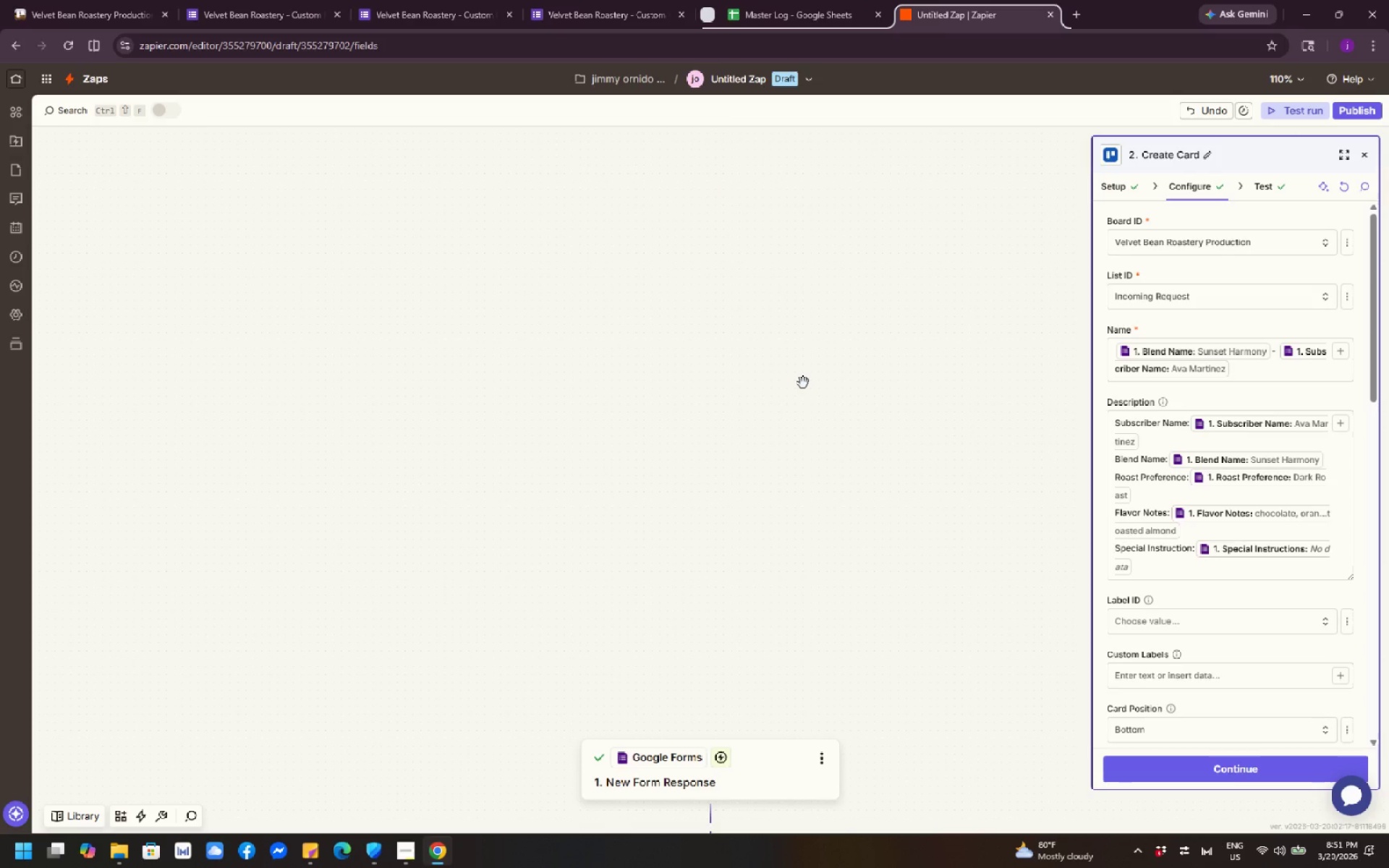 
left_click([99, 5])
 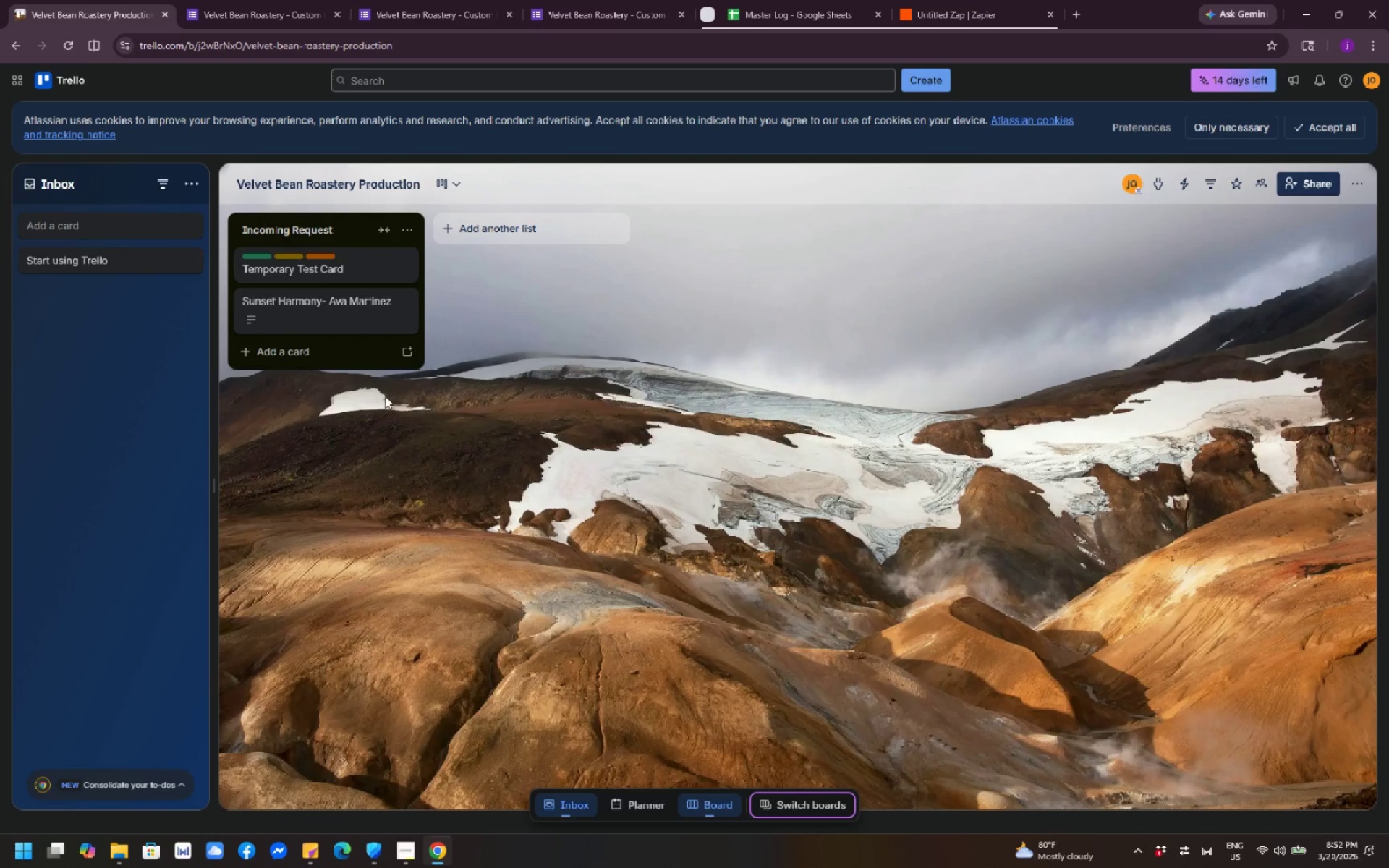 
wait(40.59)
 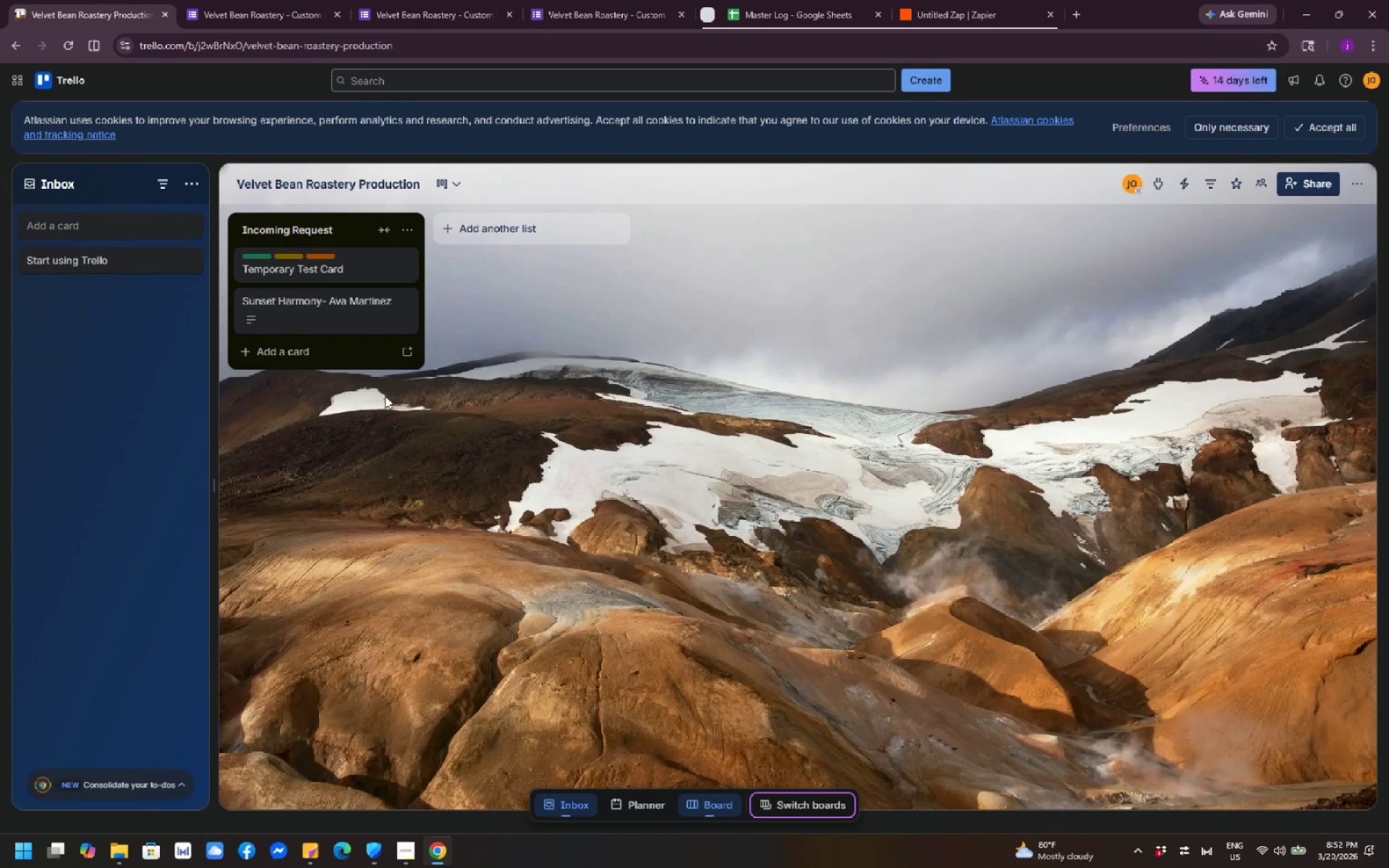 
left_click([319, 315])
 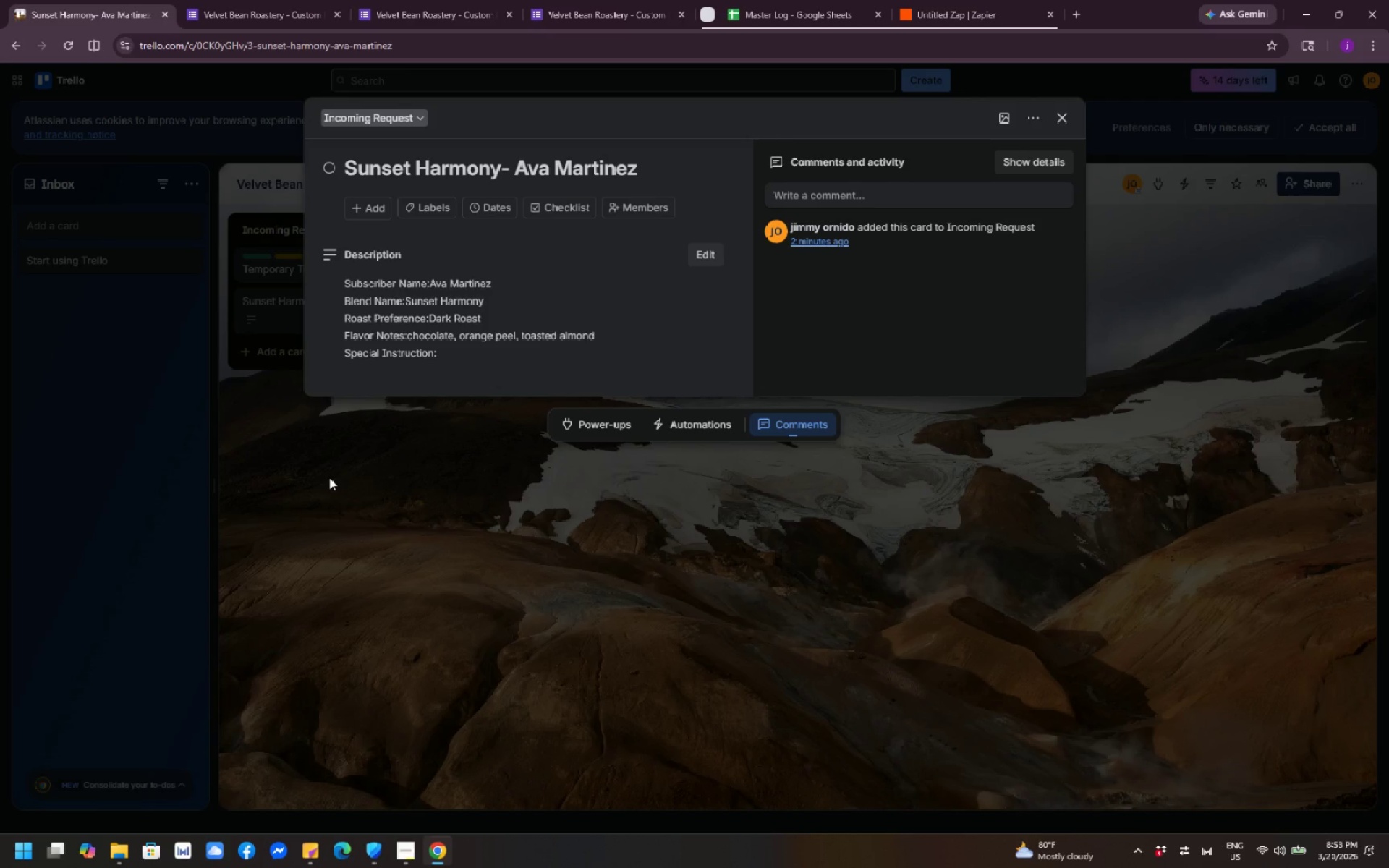 
wait(57.27)
 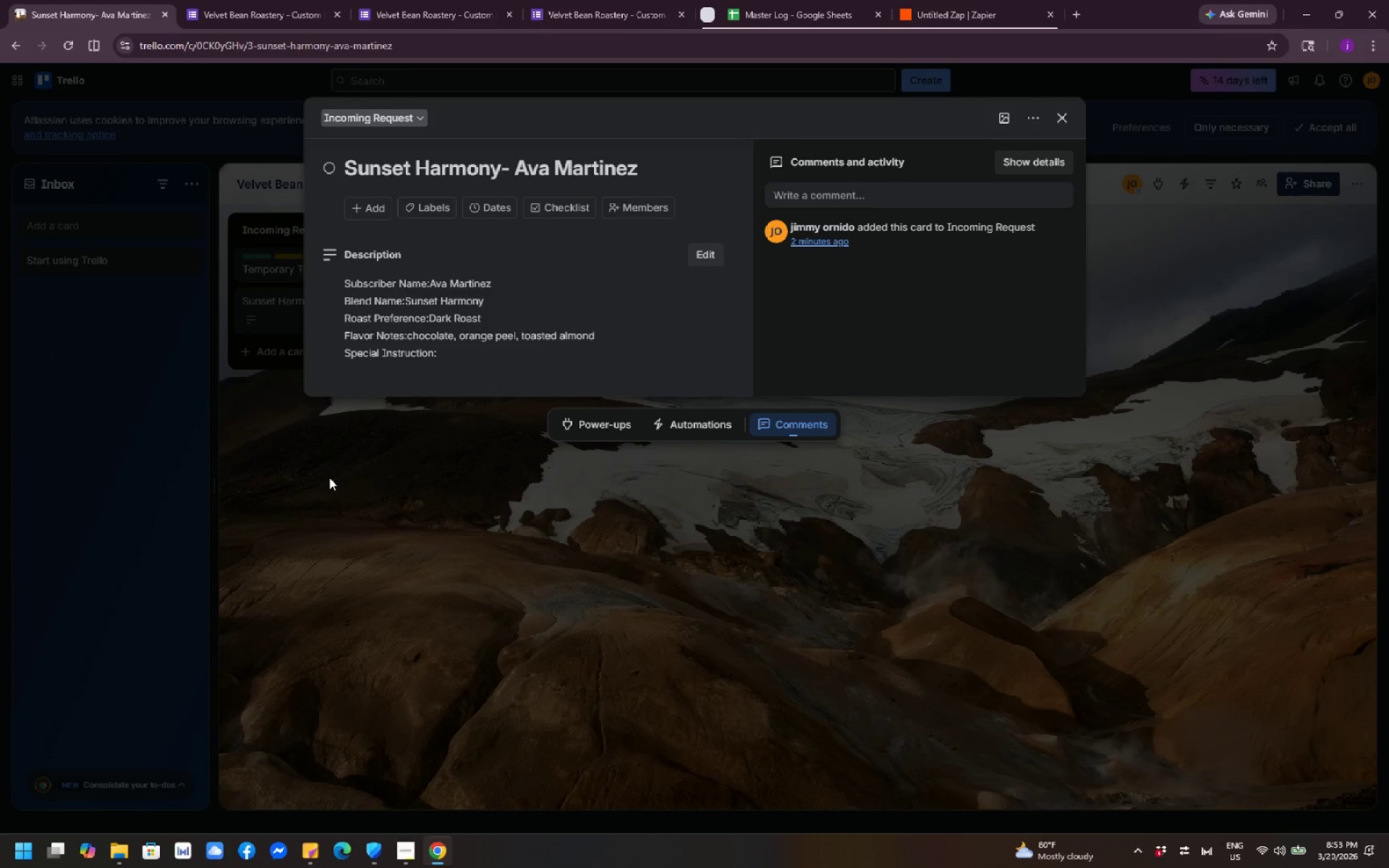 
left_click([943, 20])
 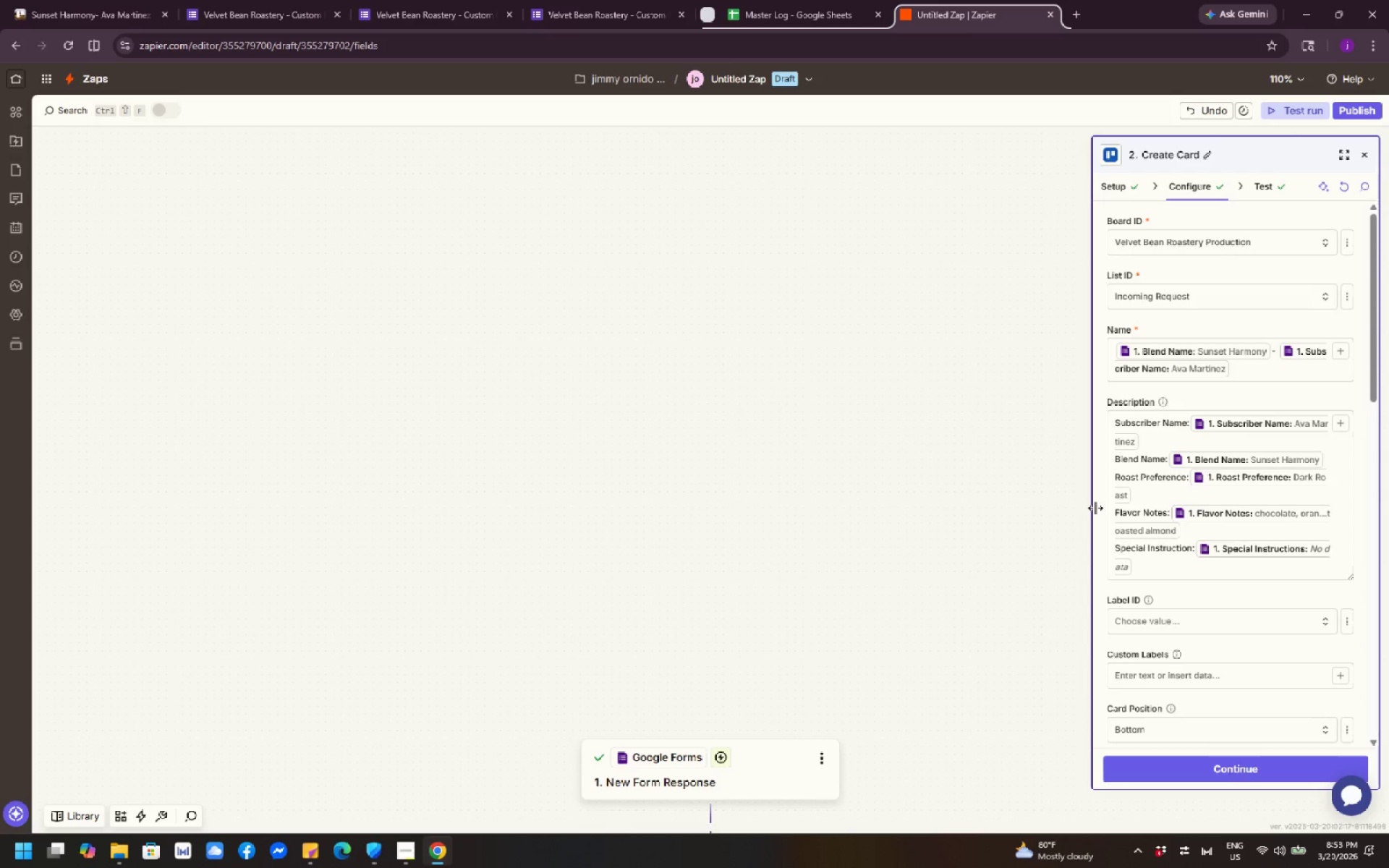 
wait(12.61)
 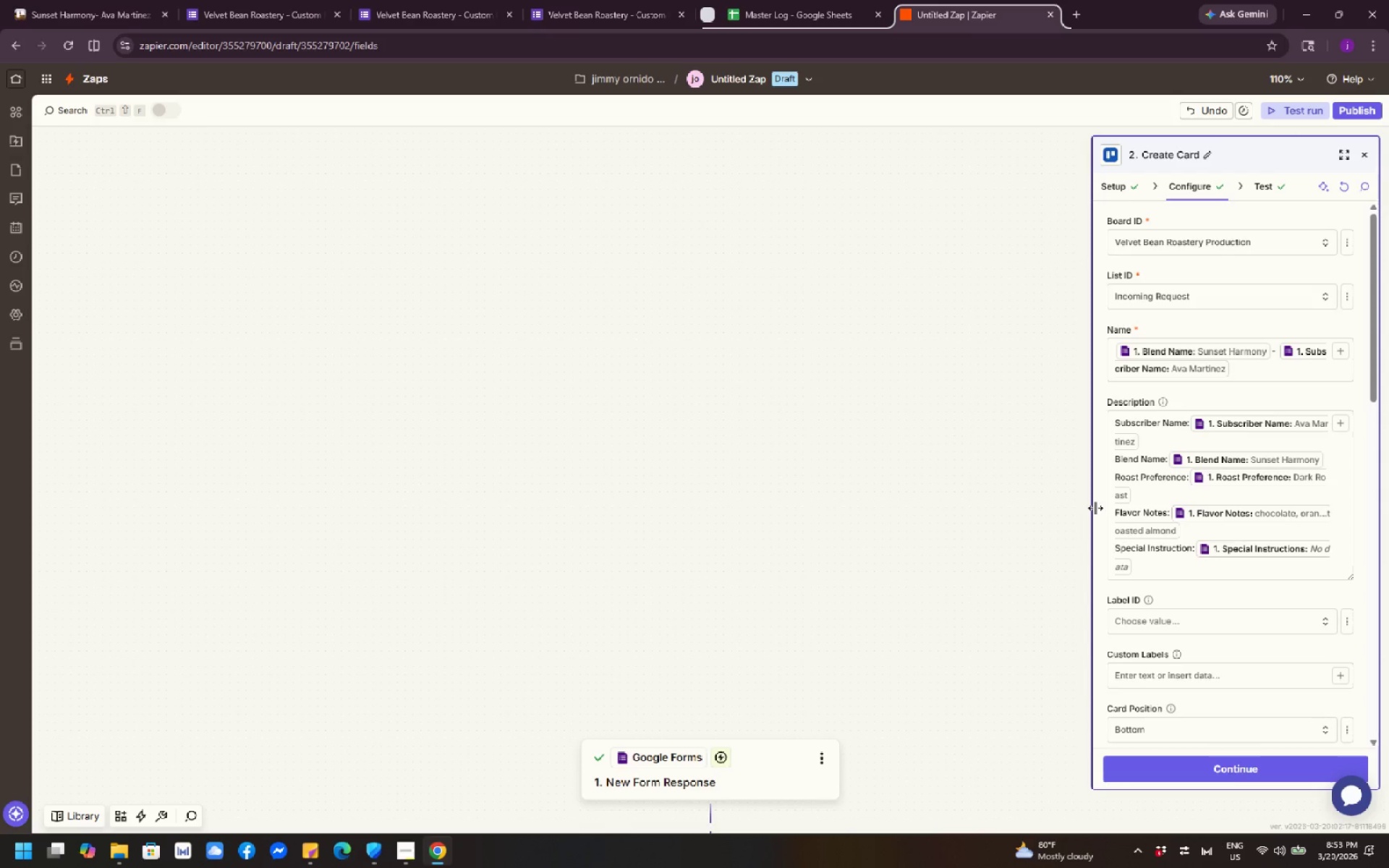 
scroll: coordinate [1212, 597], scroll_direction: up, amount: 5.0
 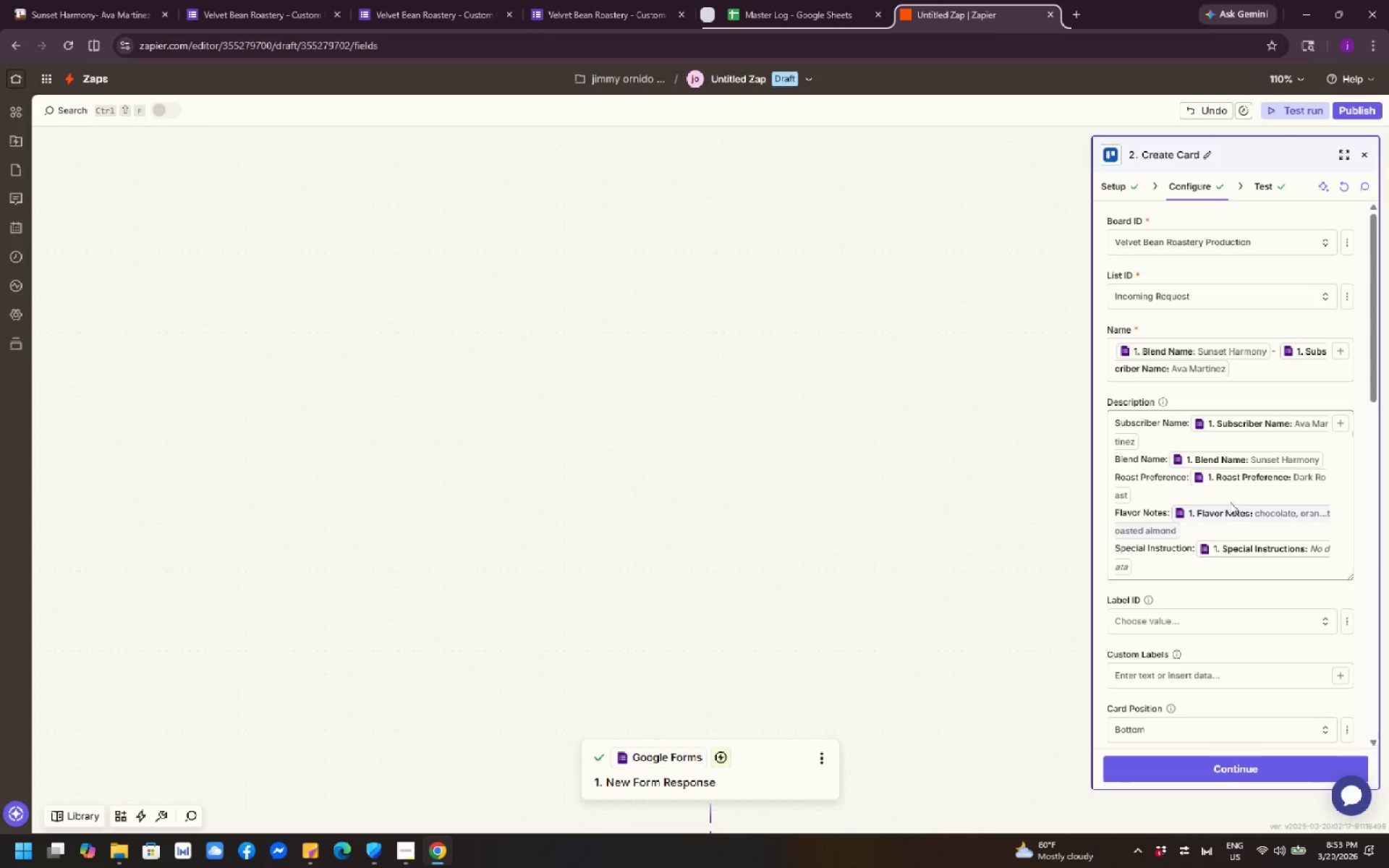 
wait(8.99)
 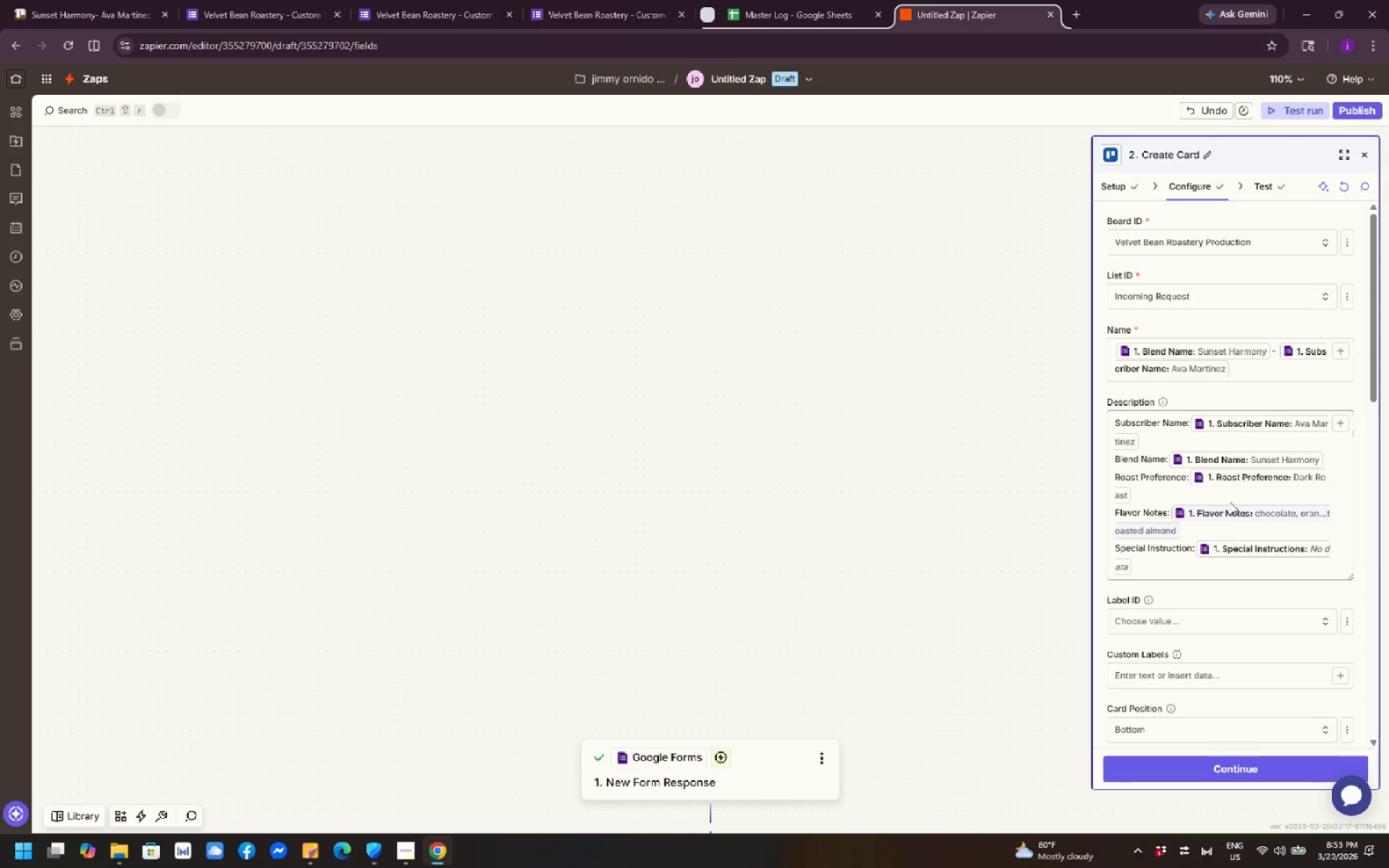 
scroll: coordinate [1211, 493], scroll_direction: up, amount: 3.0
 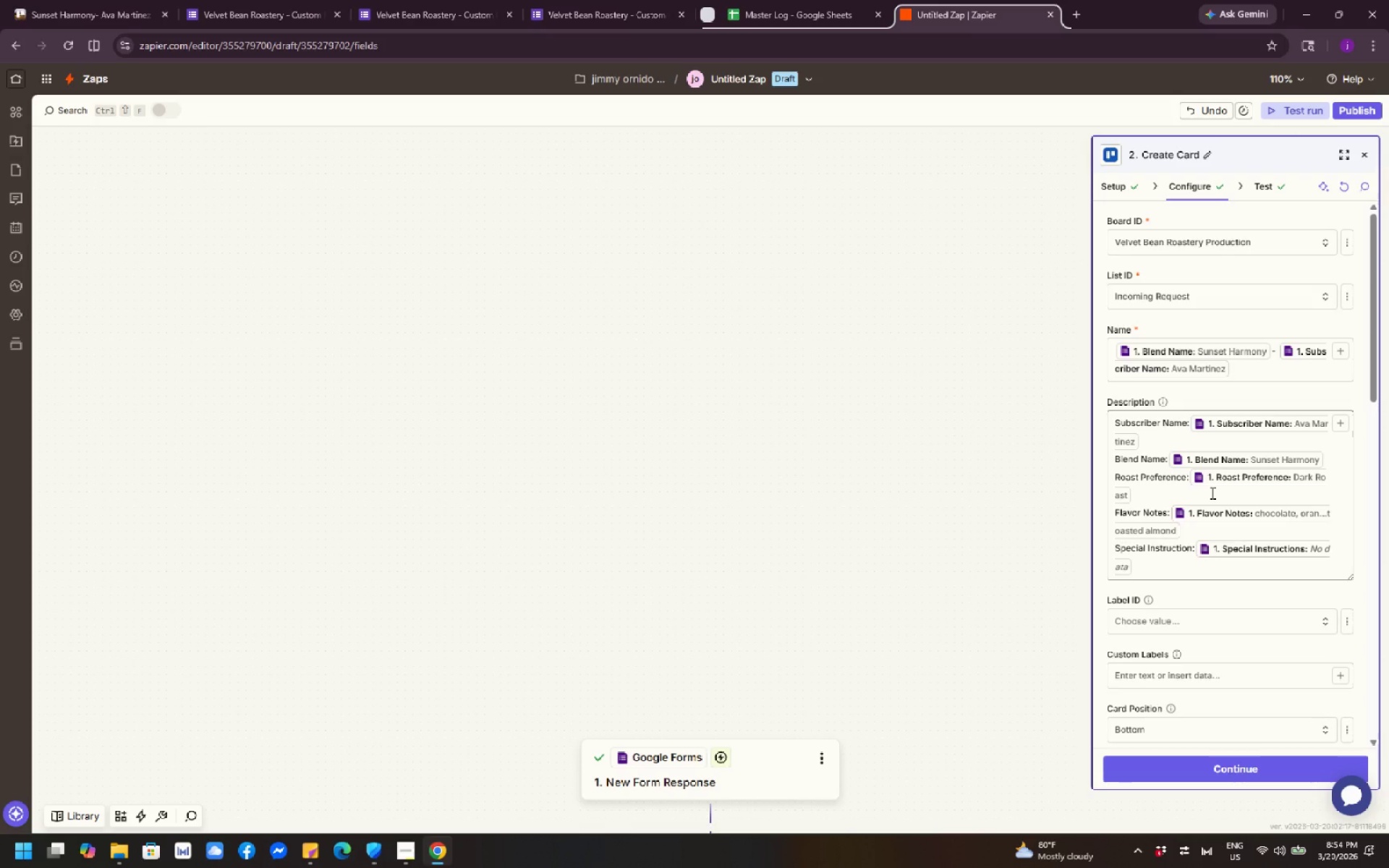 
wait(21.53)
 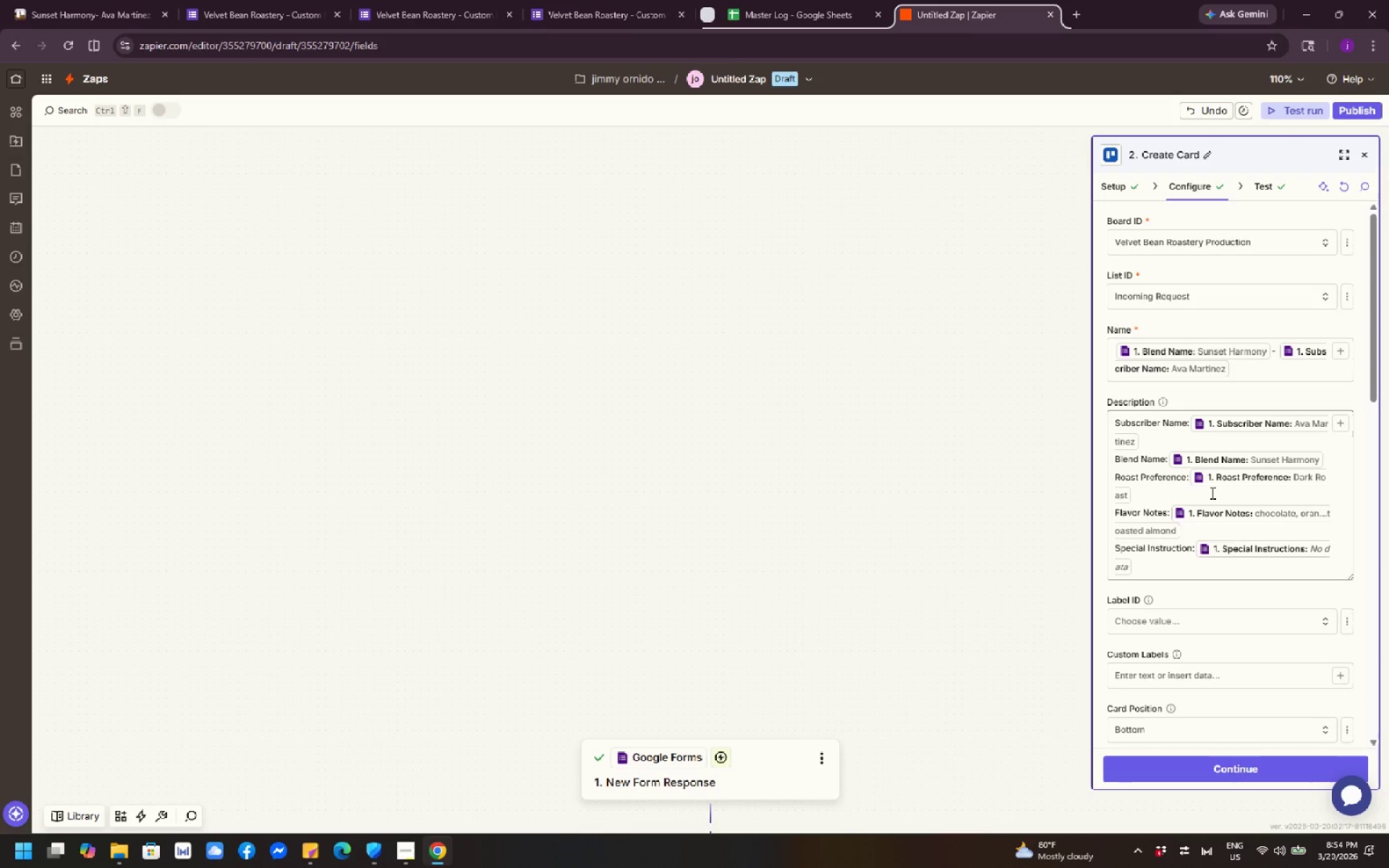 
scroll: coordinate [1211, 494], scroll_direction: up, amount: 5.0
 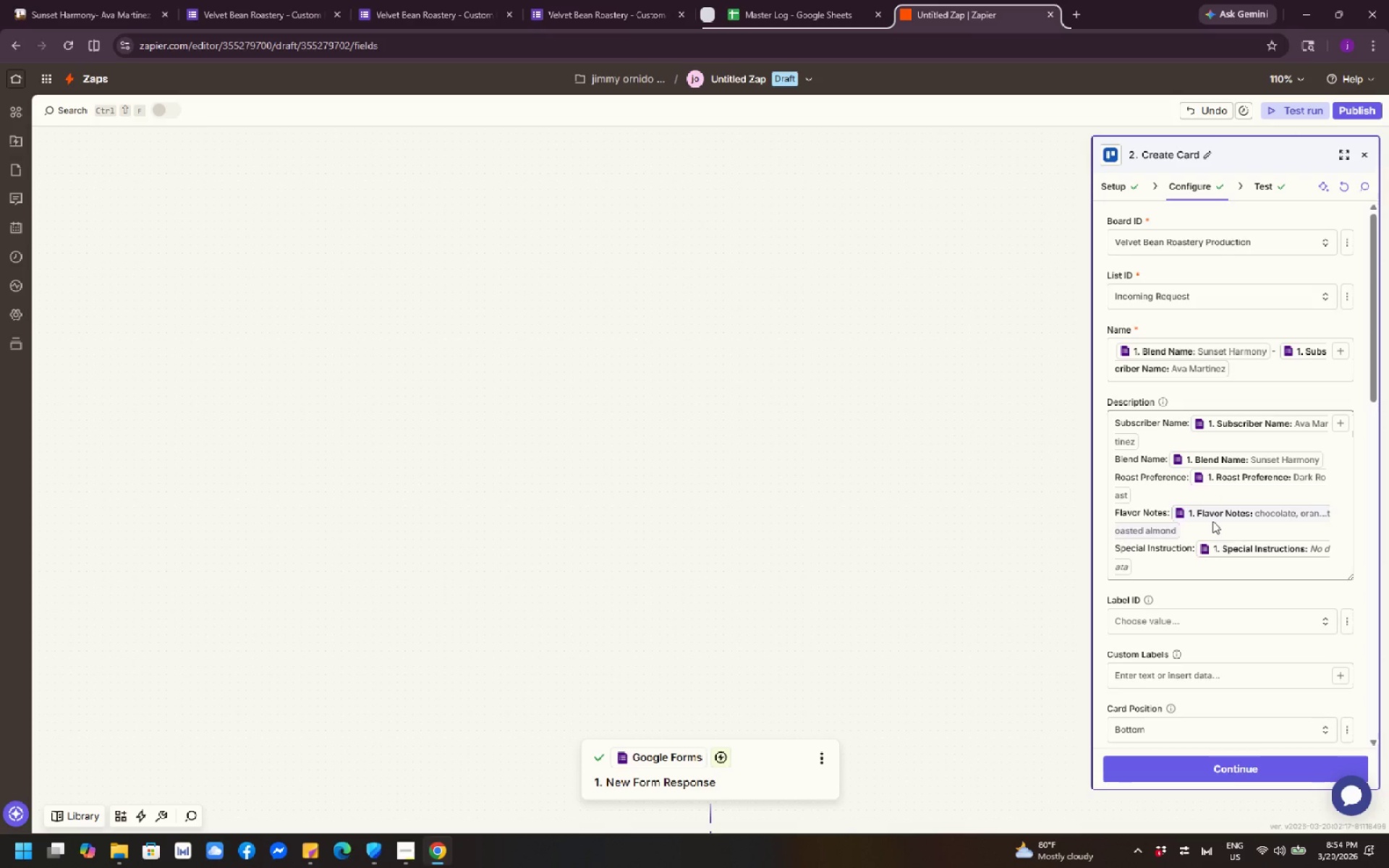 
wait(11.43)
 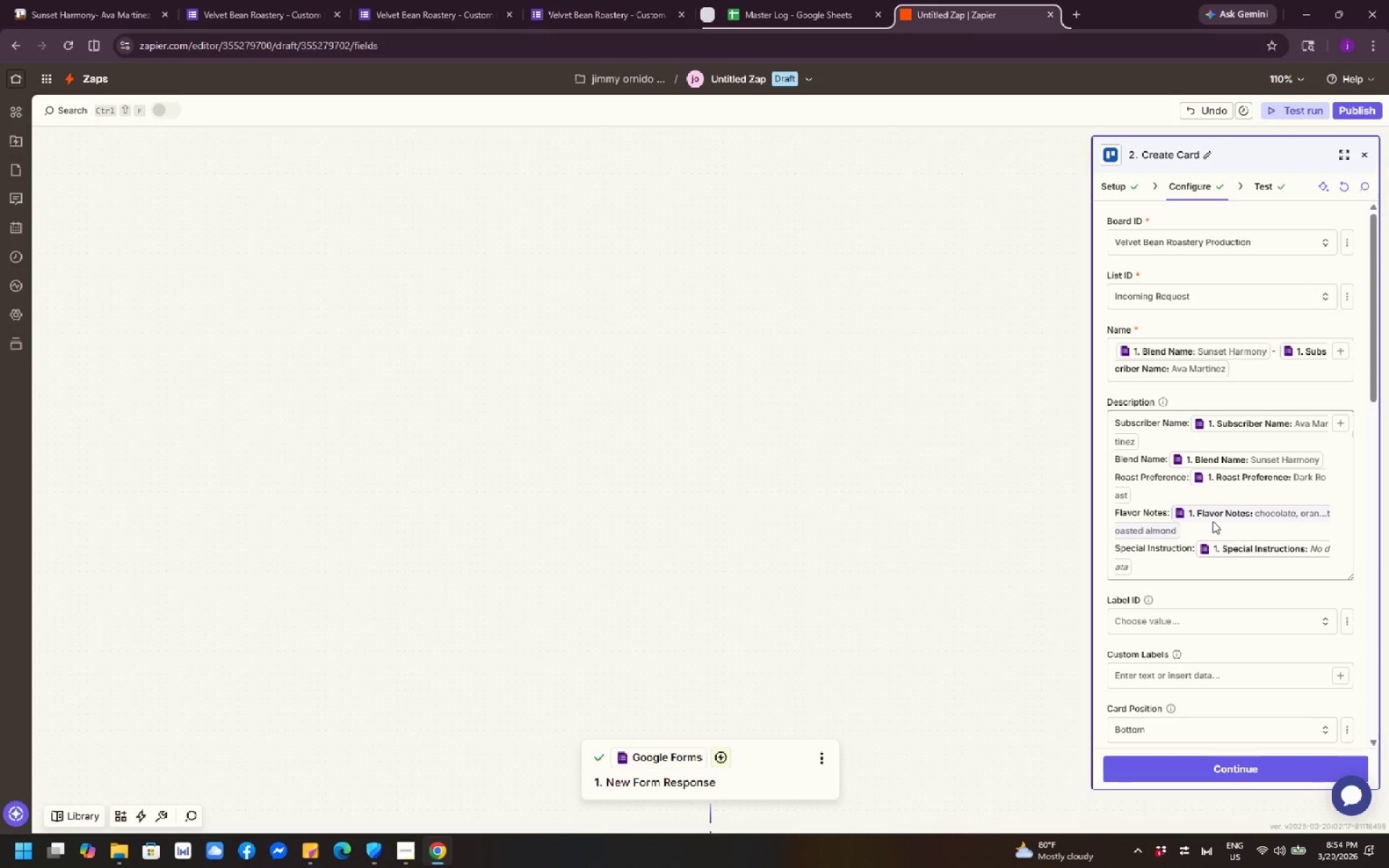 
scroll: coordinate [710, 611], scroll_direction: down, amount: 13.0
 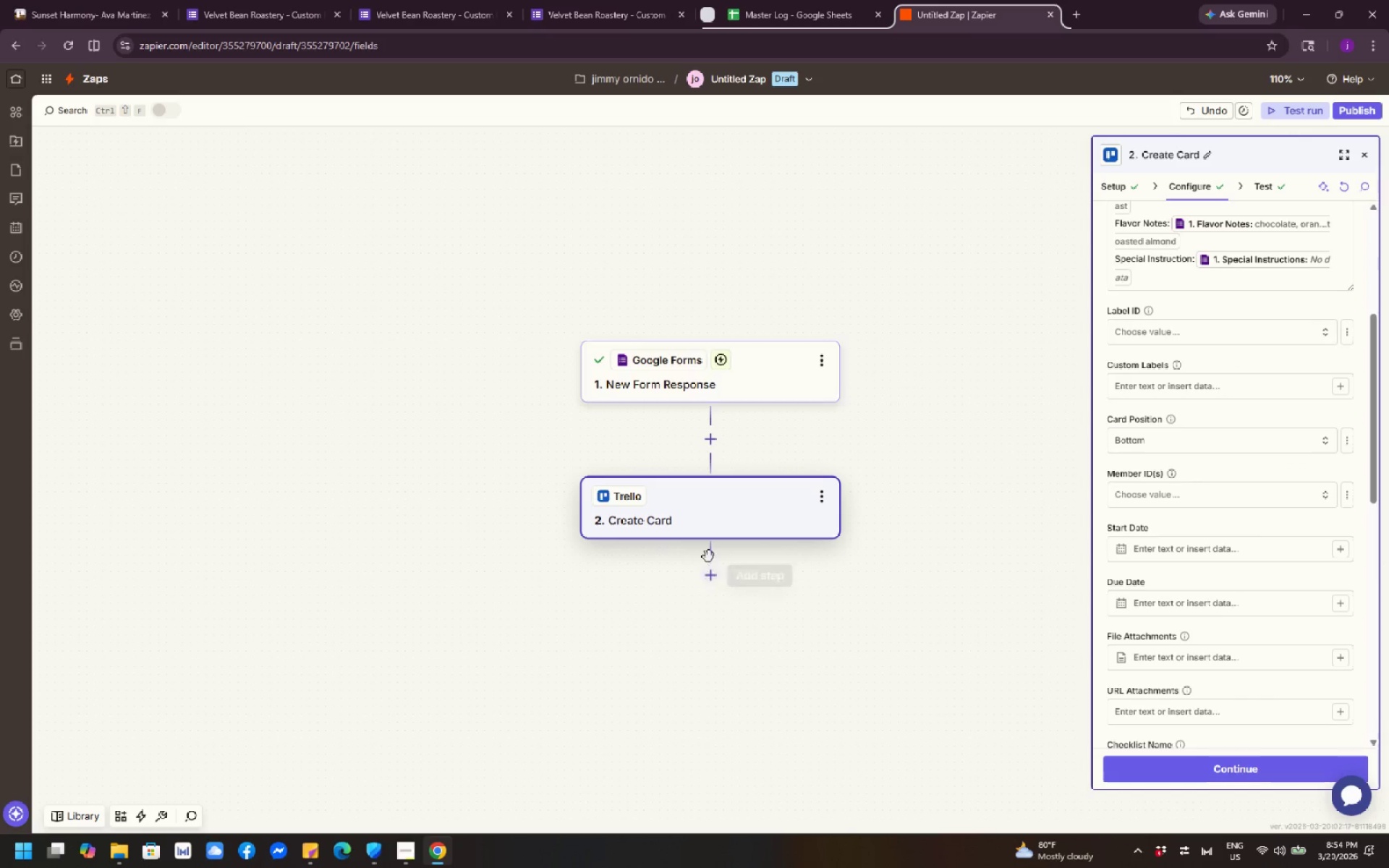 
left_click([714, 511])
 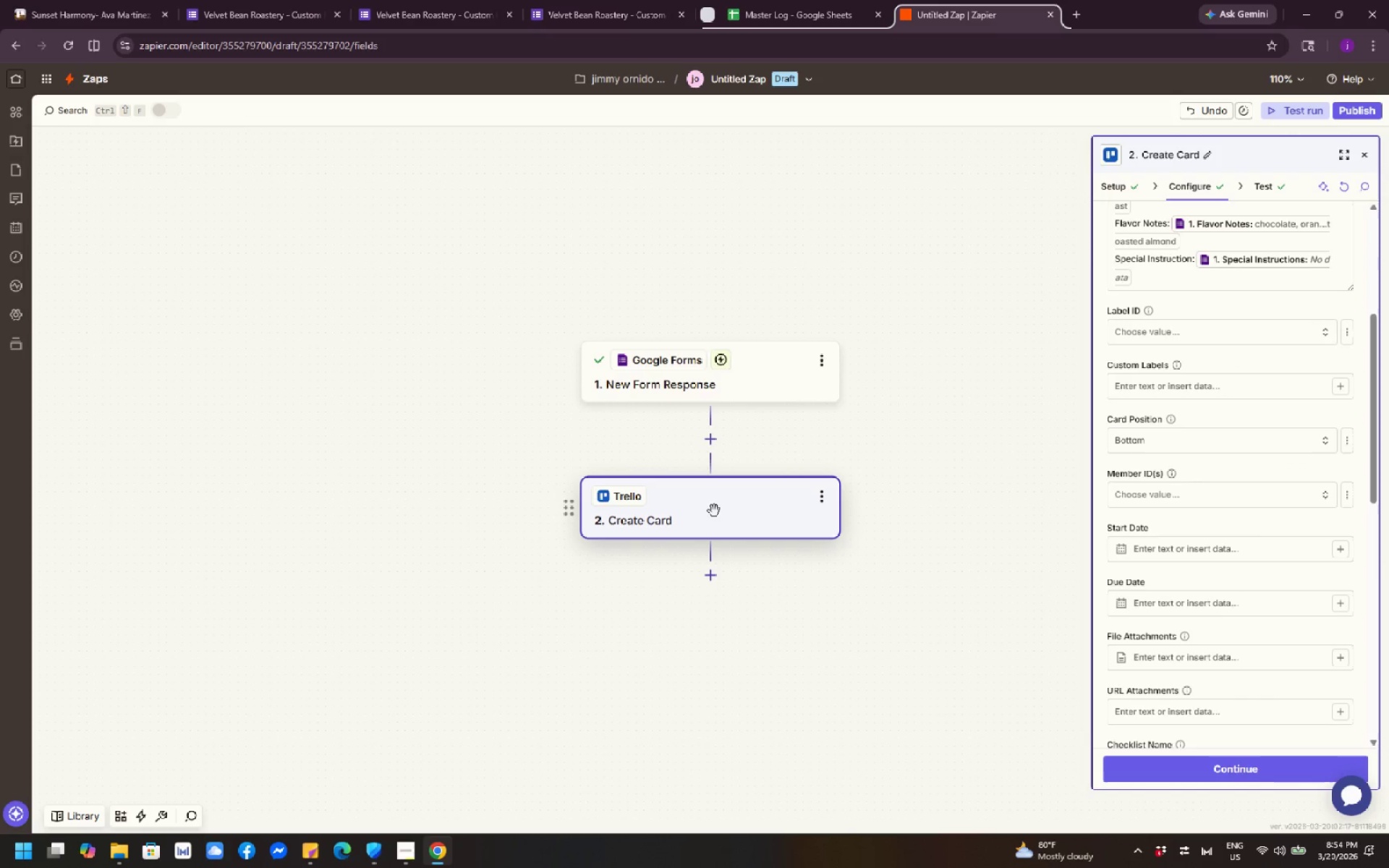 
left_click([725, 516])
 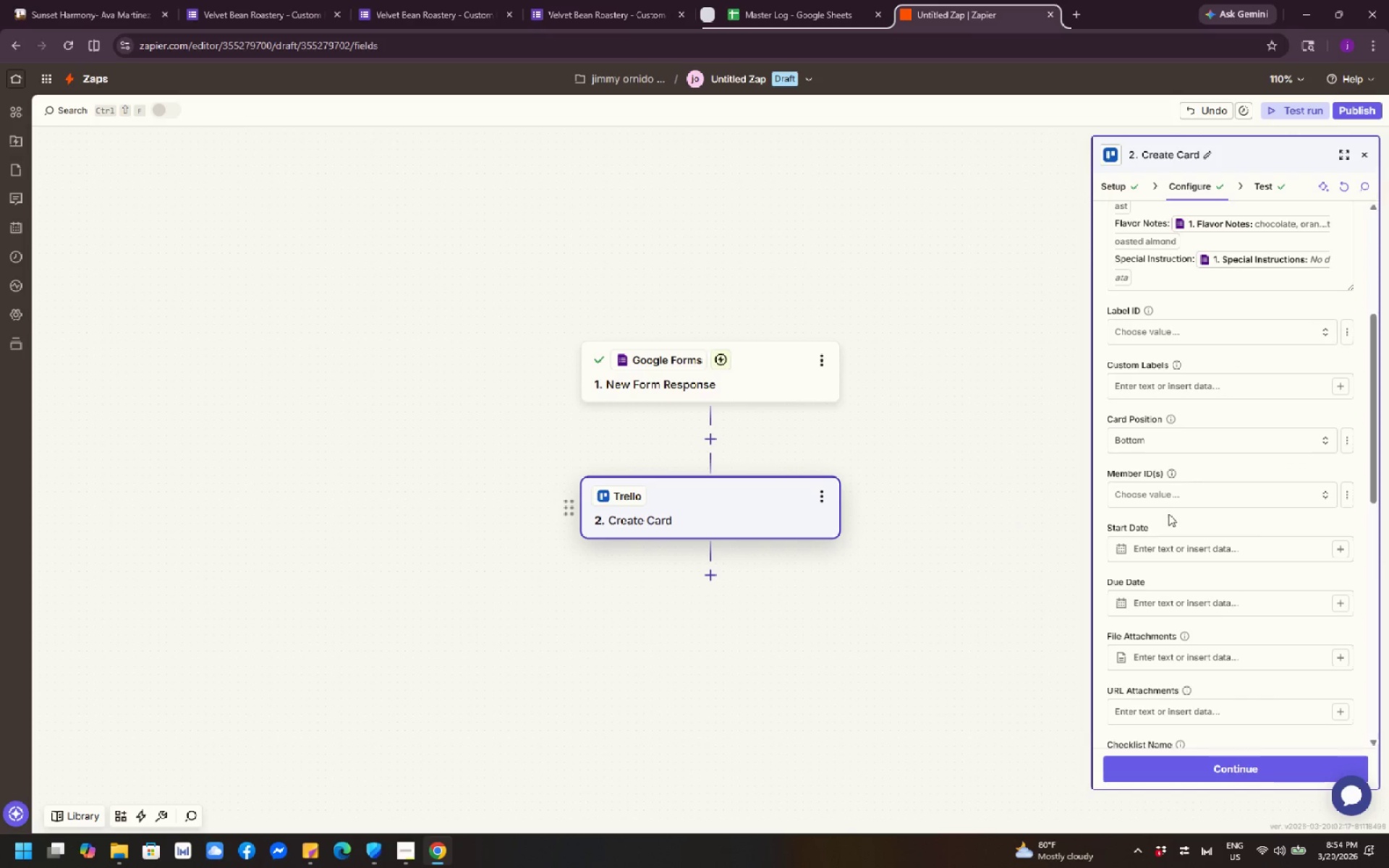 
scroll: coordinate [1228, 512], scroll_direction: up, amount: 8.0
 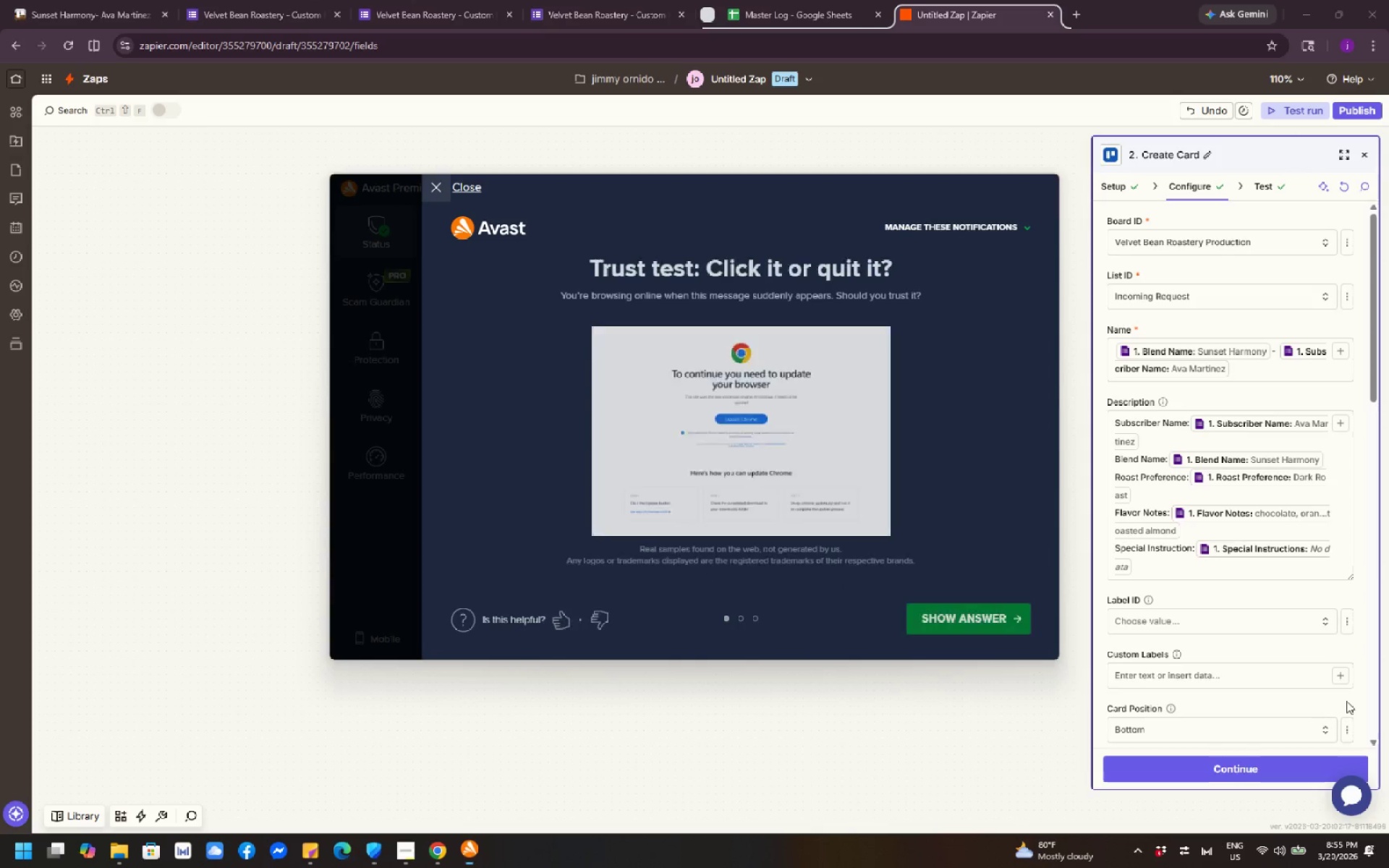 
wait(29.59)
 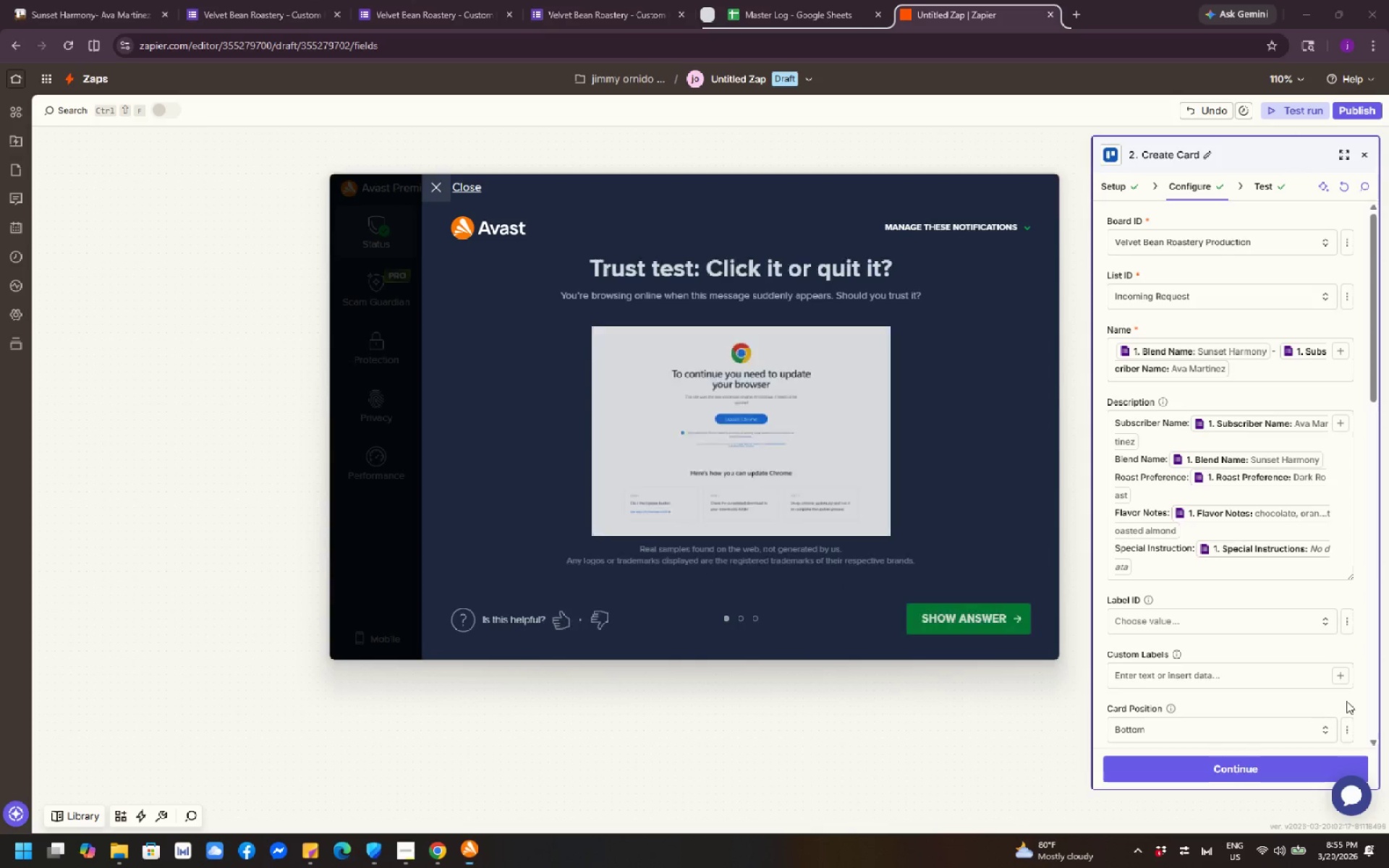 
left_click([443, 183])
 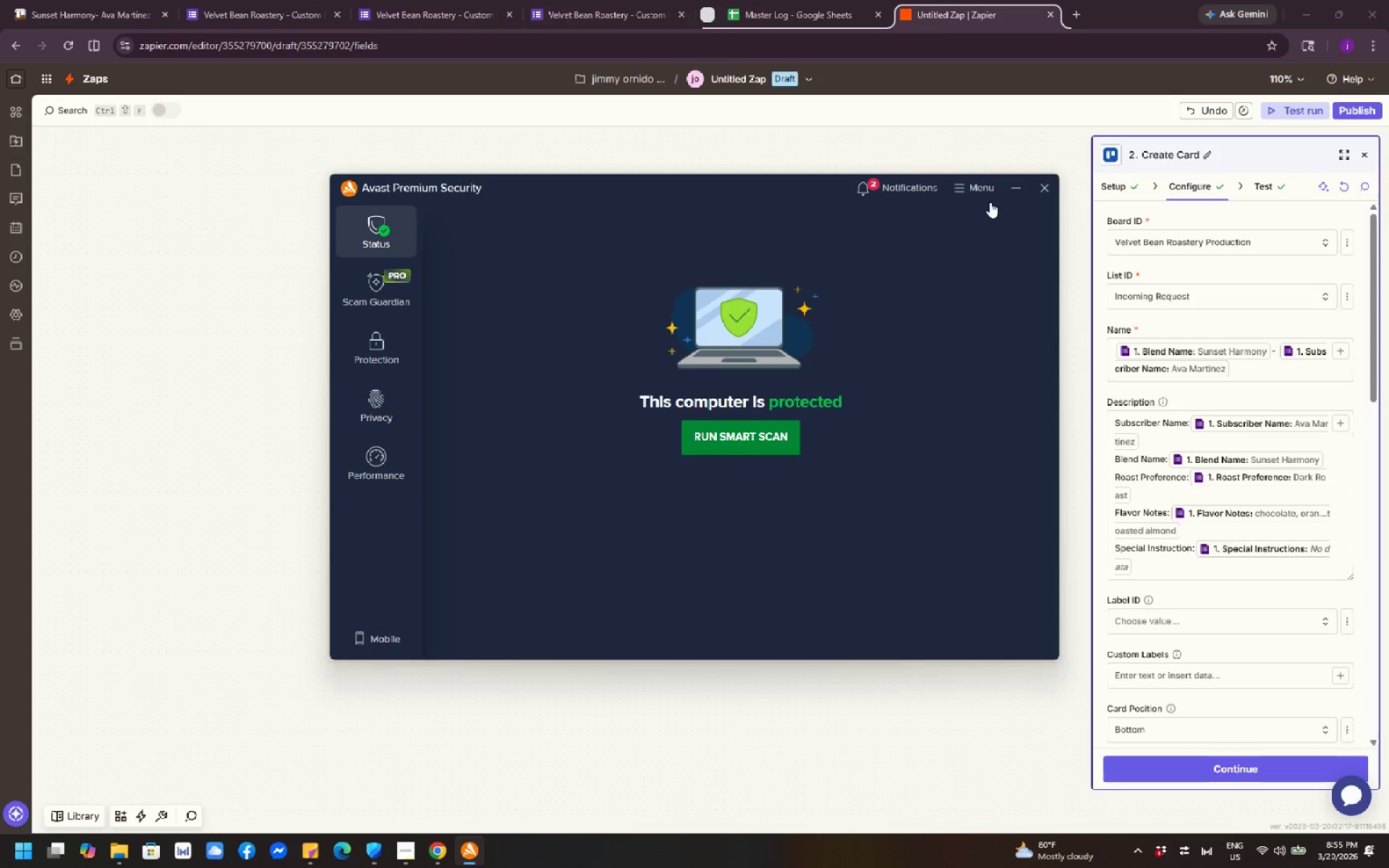 
left_click([1045, 187])
 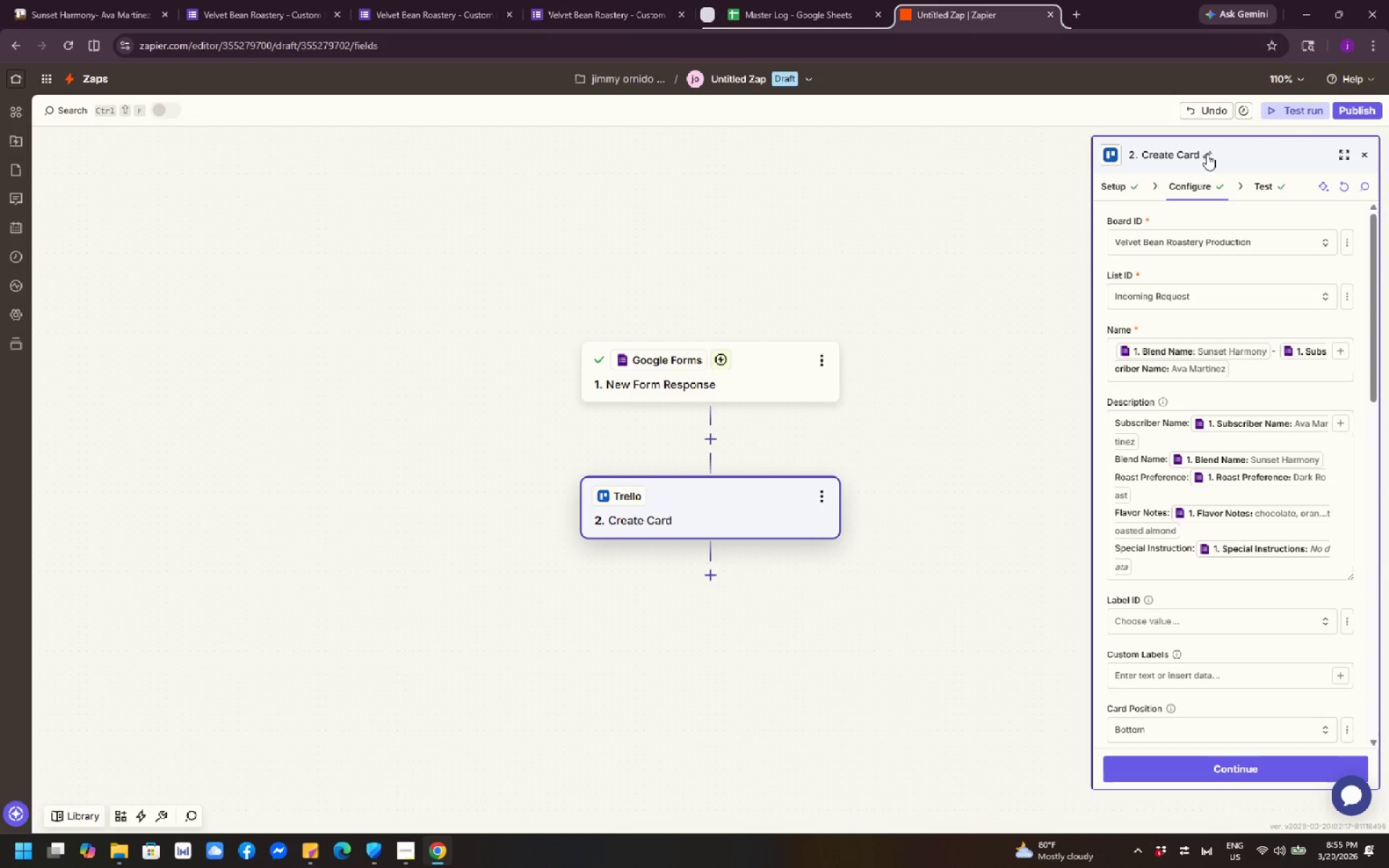 
wait(14.14)
 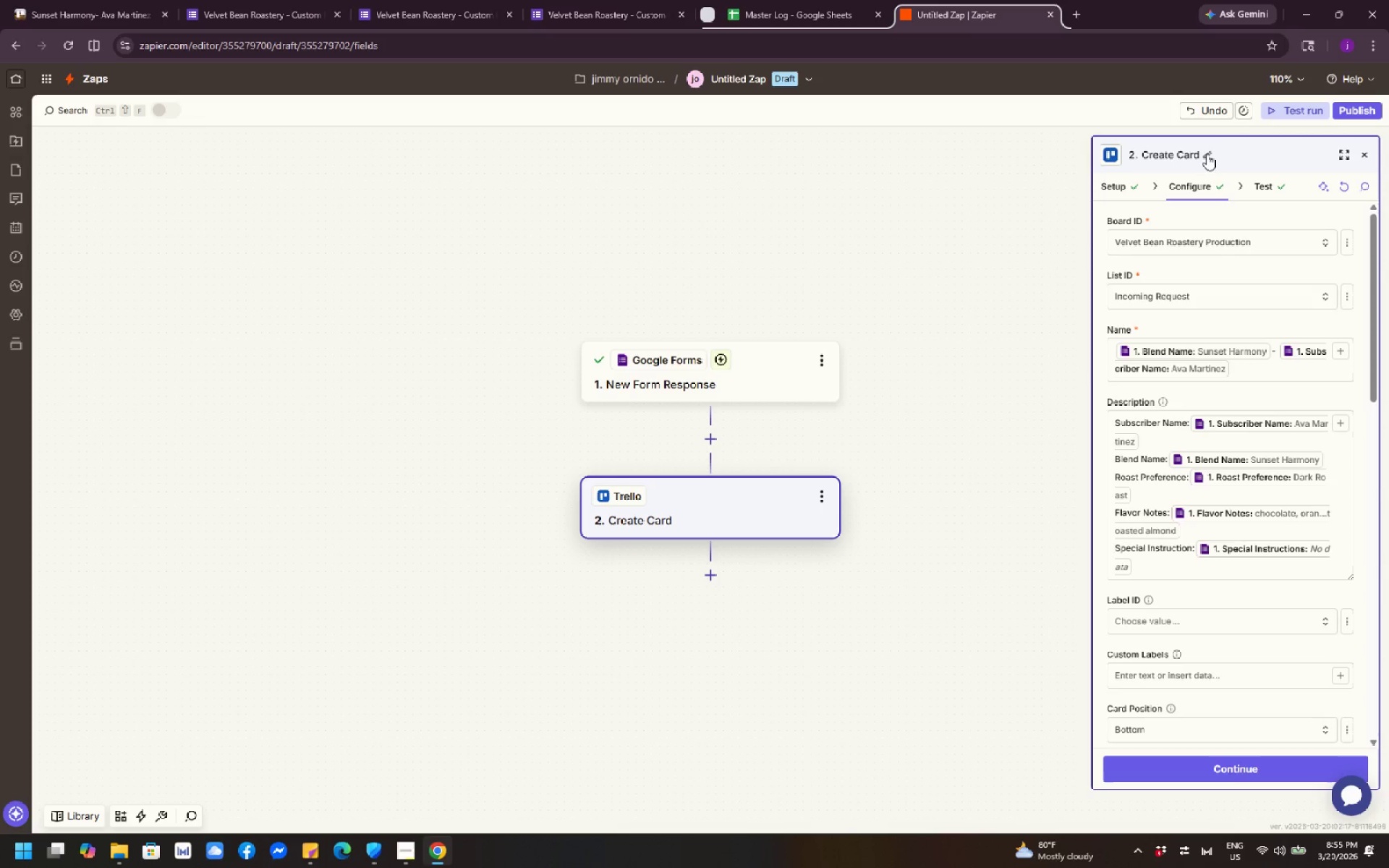 
left_click([829, 501])
 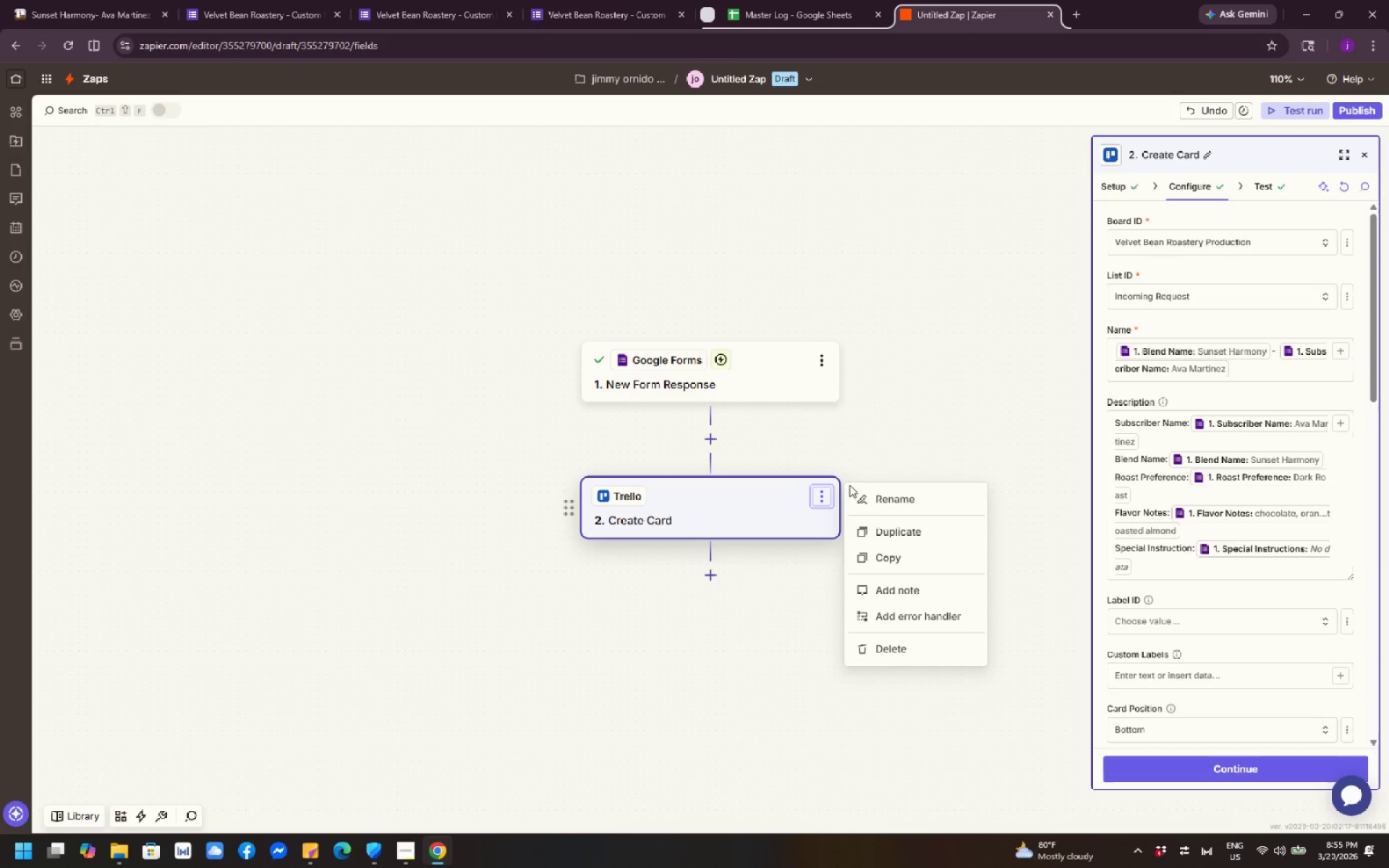 
left_click([951, 414])
 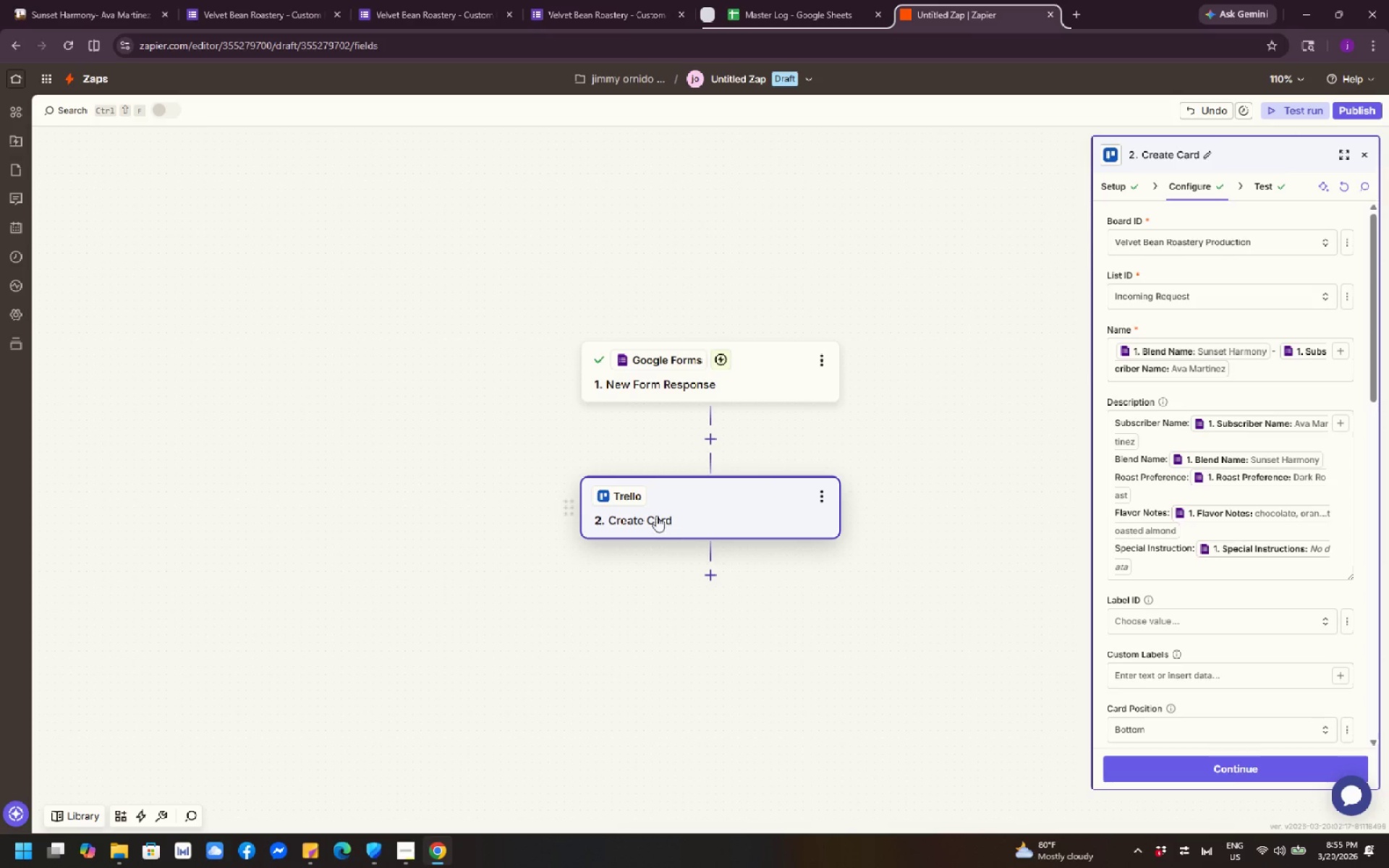 
left_click([652, 502])
 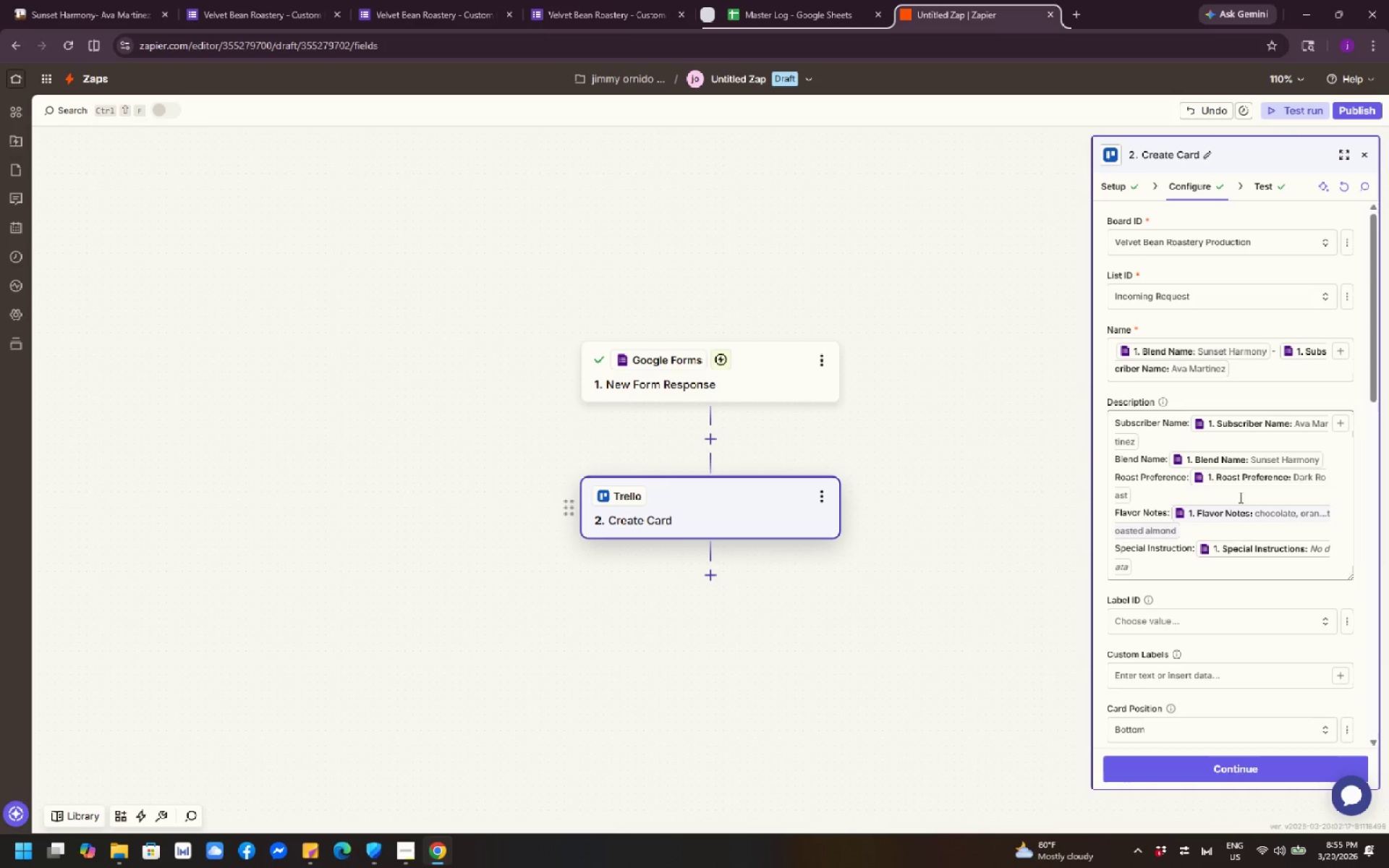 
scroll: coordinate [1274, 437], scroll_direction: up, amount: 13.0
 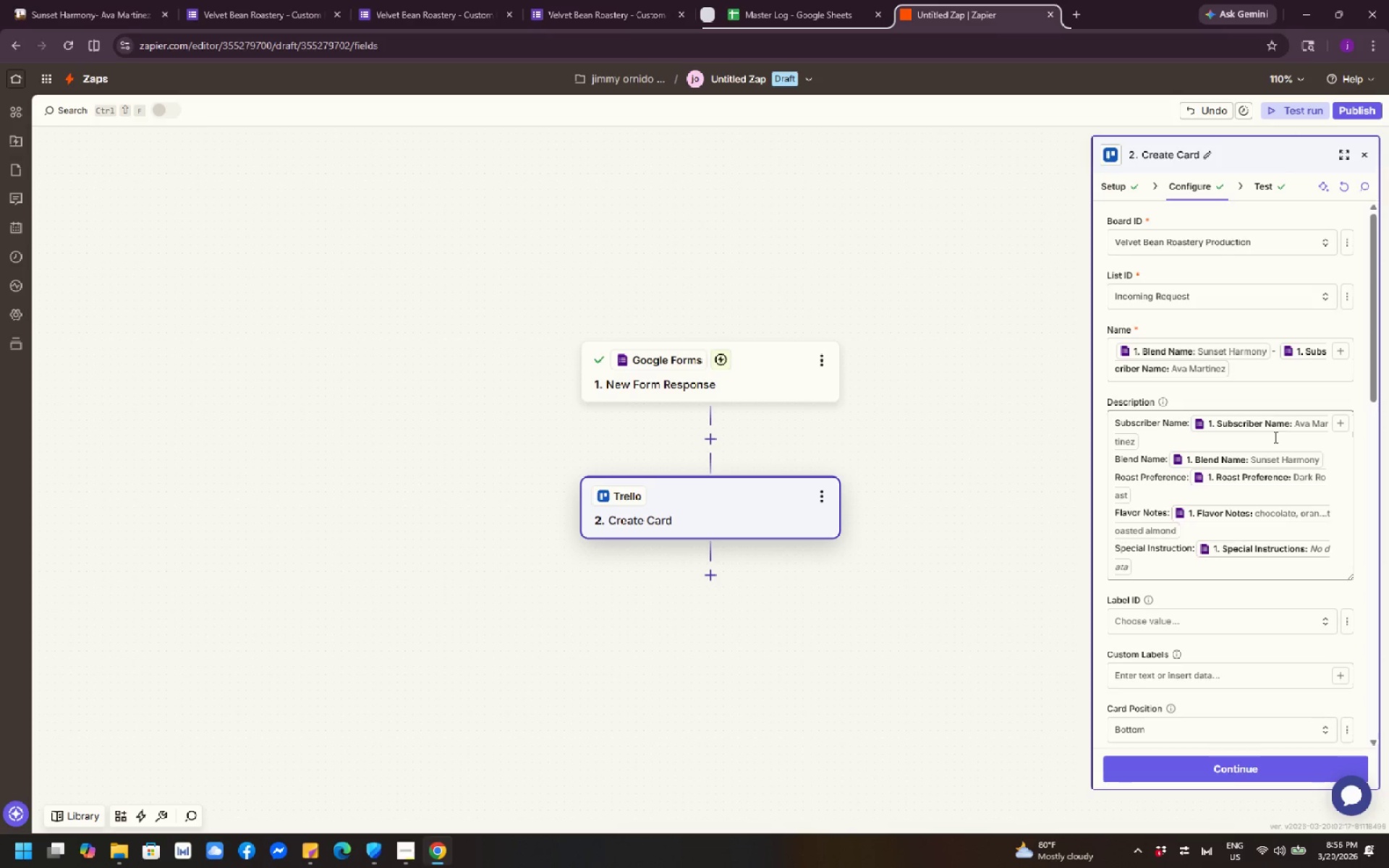 
wait(42.64)
 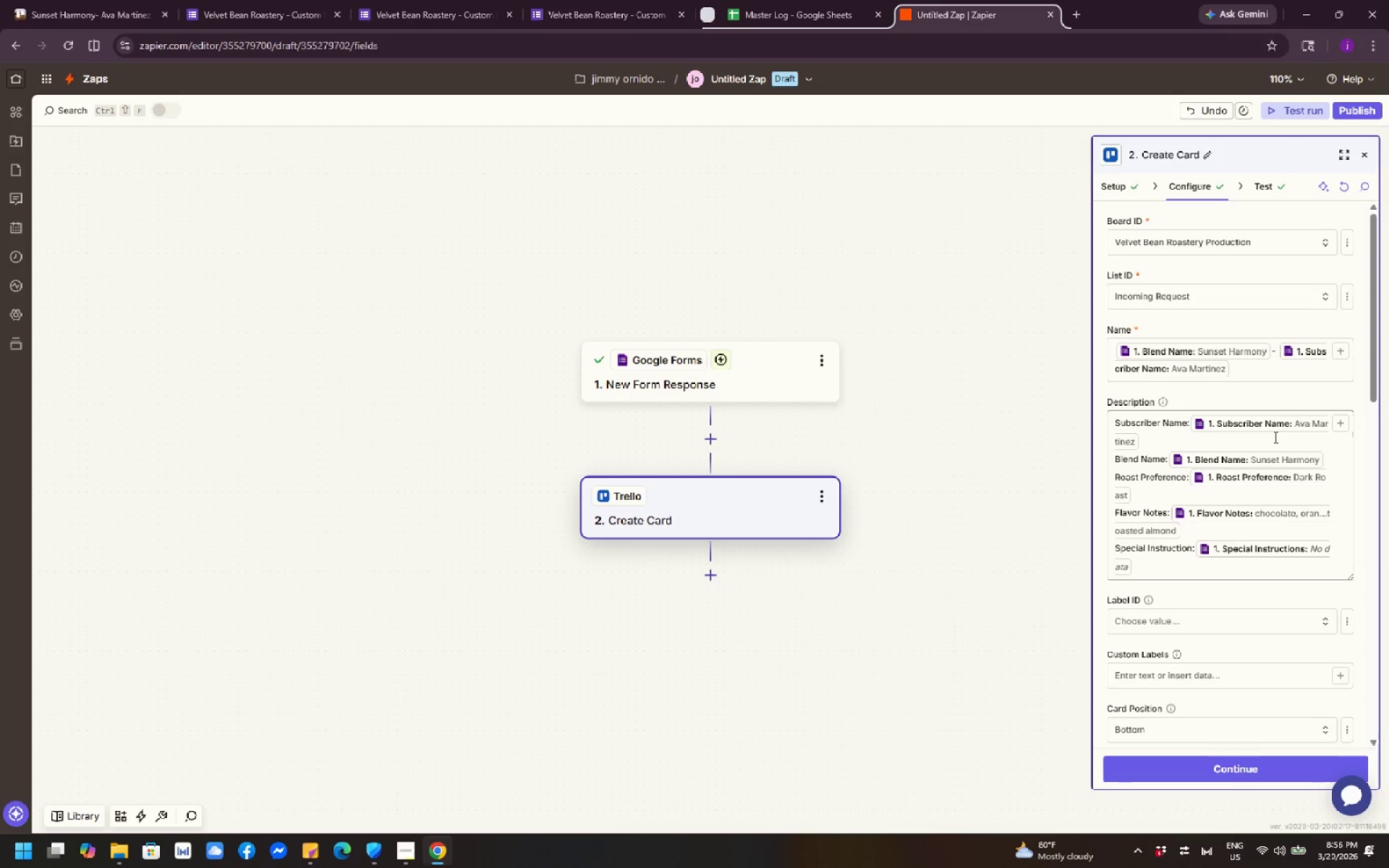 
scroll: coordinate [1227, 339], scroll_direction: down, amount: 1.0
 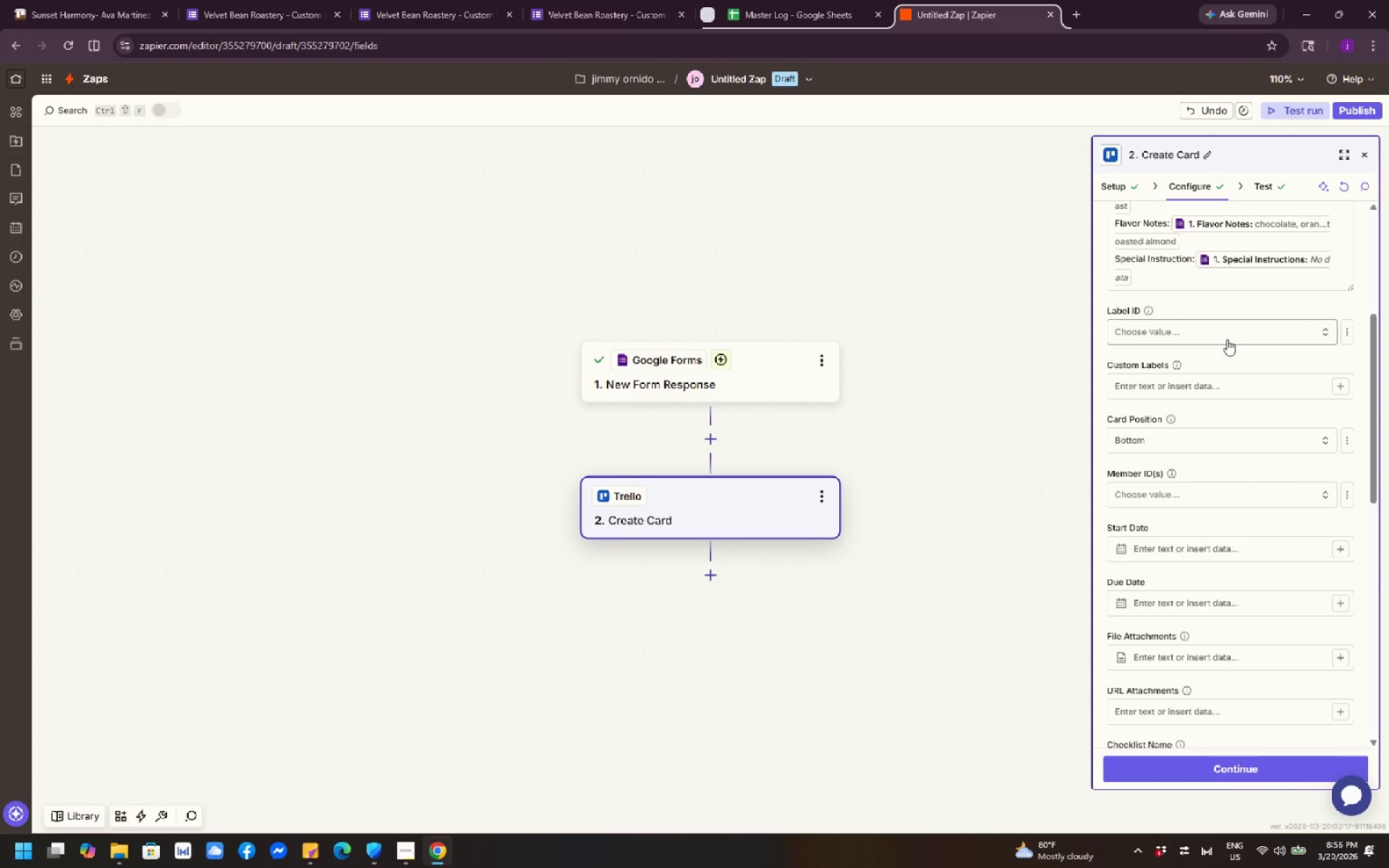 
scroll: coordinate [1227, 339], scroll_direction: up, amount: 4.0
 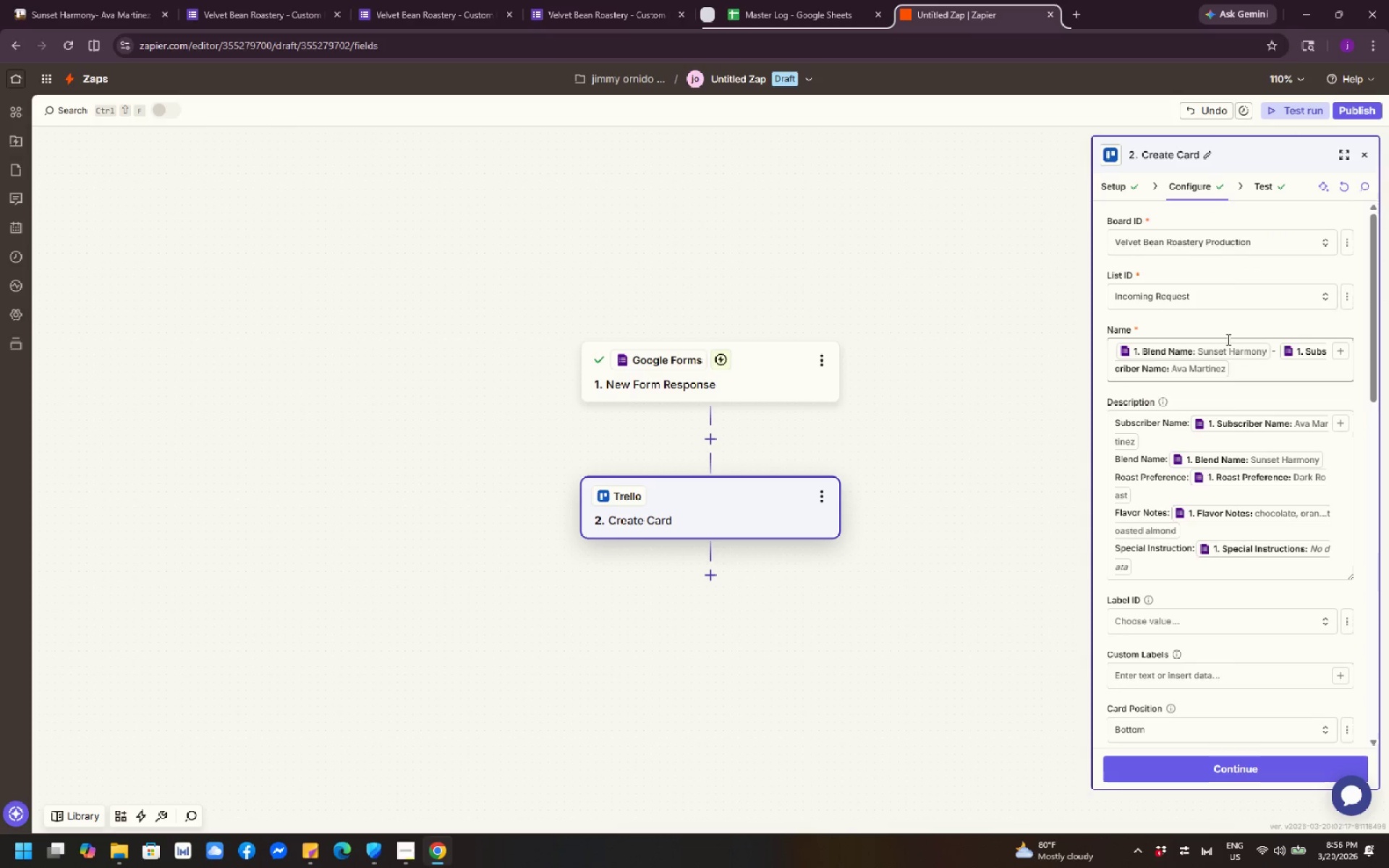 
scroll: coordinate [1227, 339], scroll_direction: down, amount: 4.0
 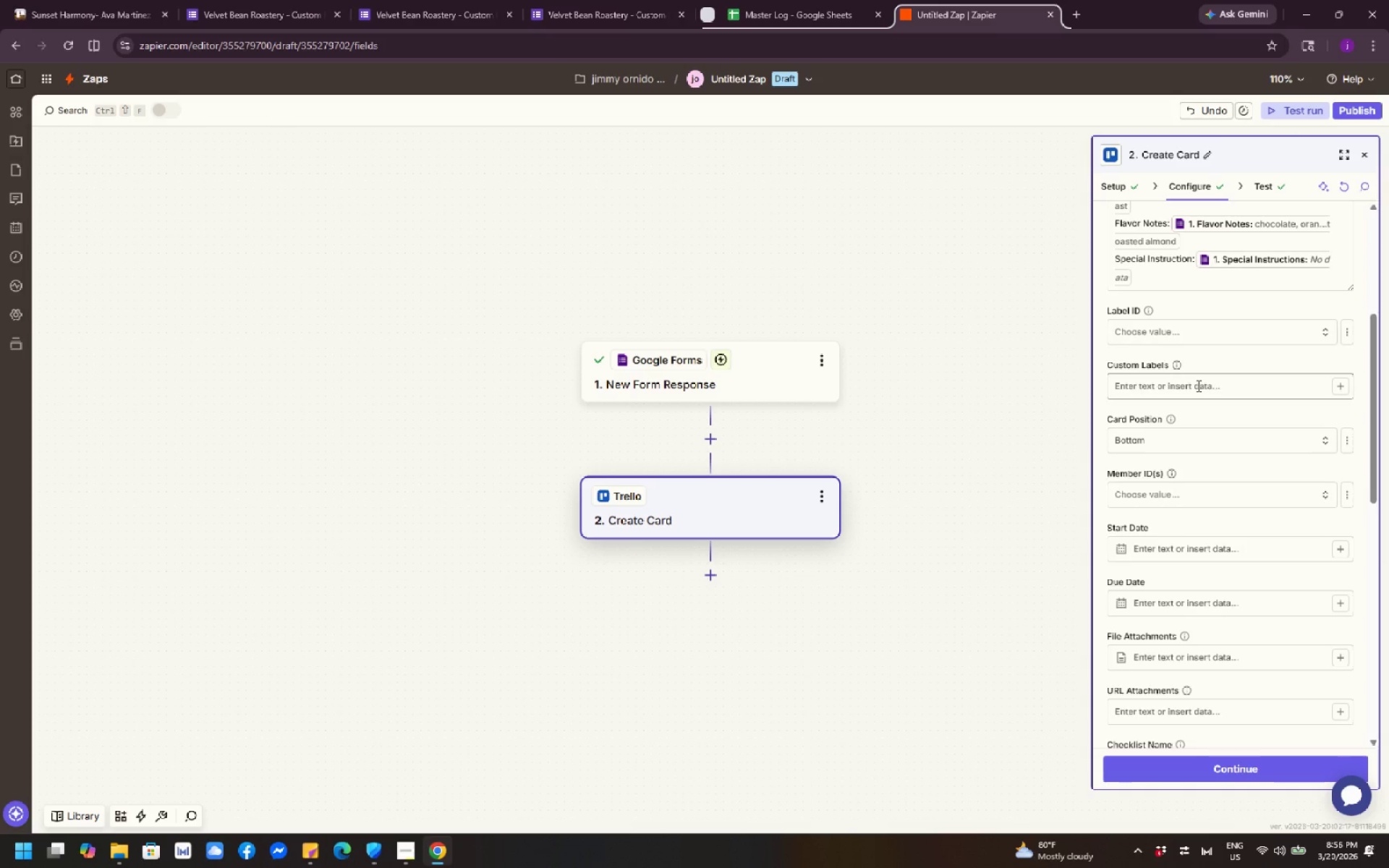 
scroll: coordinate [1197, 386], scroll_direction: up, amount: 8.0
 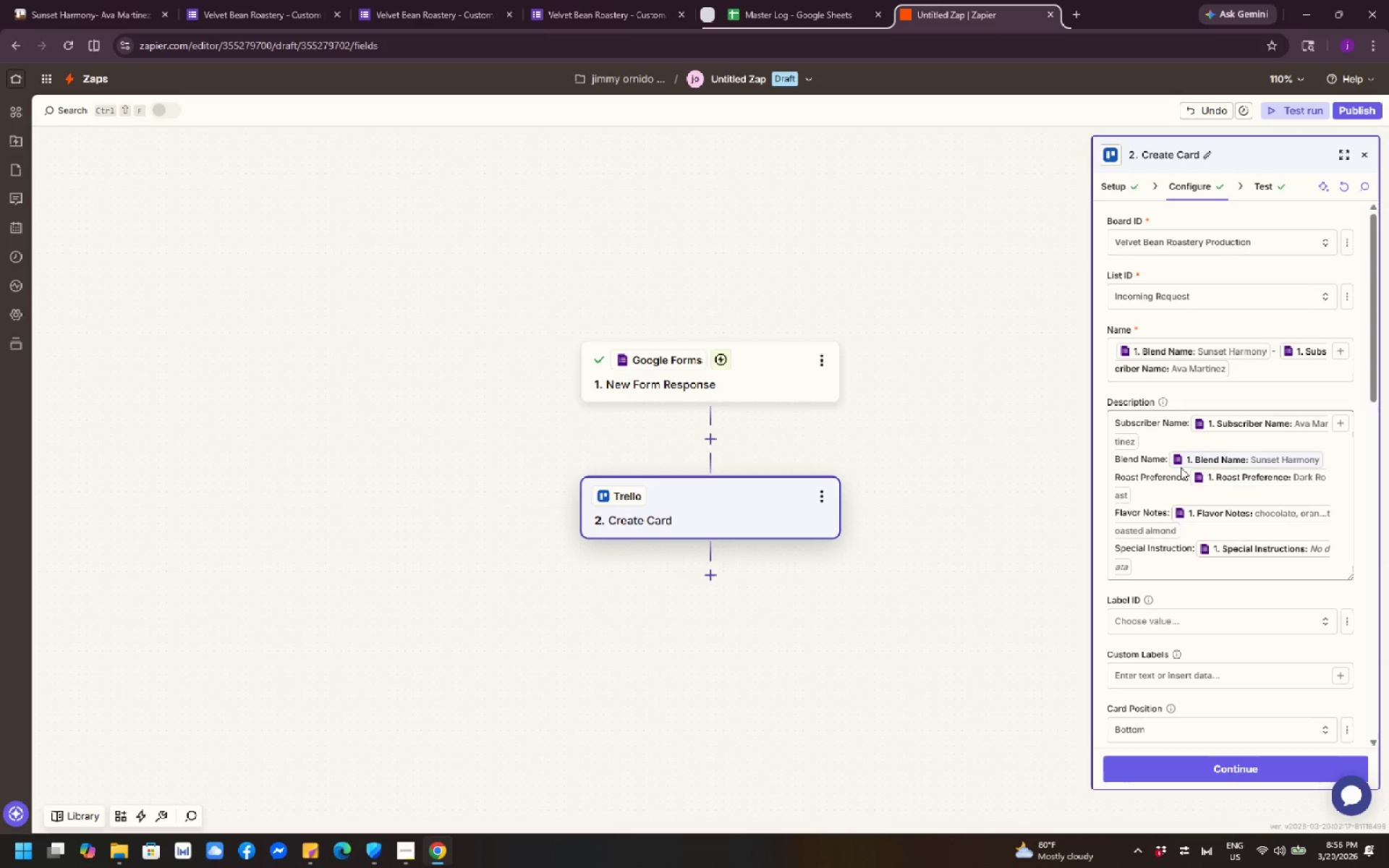 
wait(5.11)
 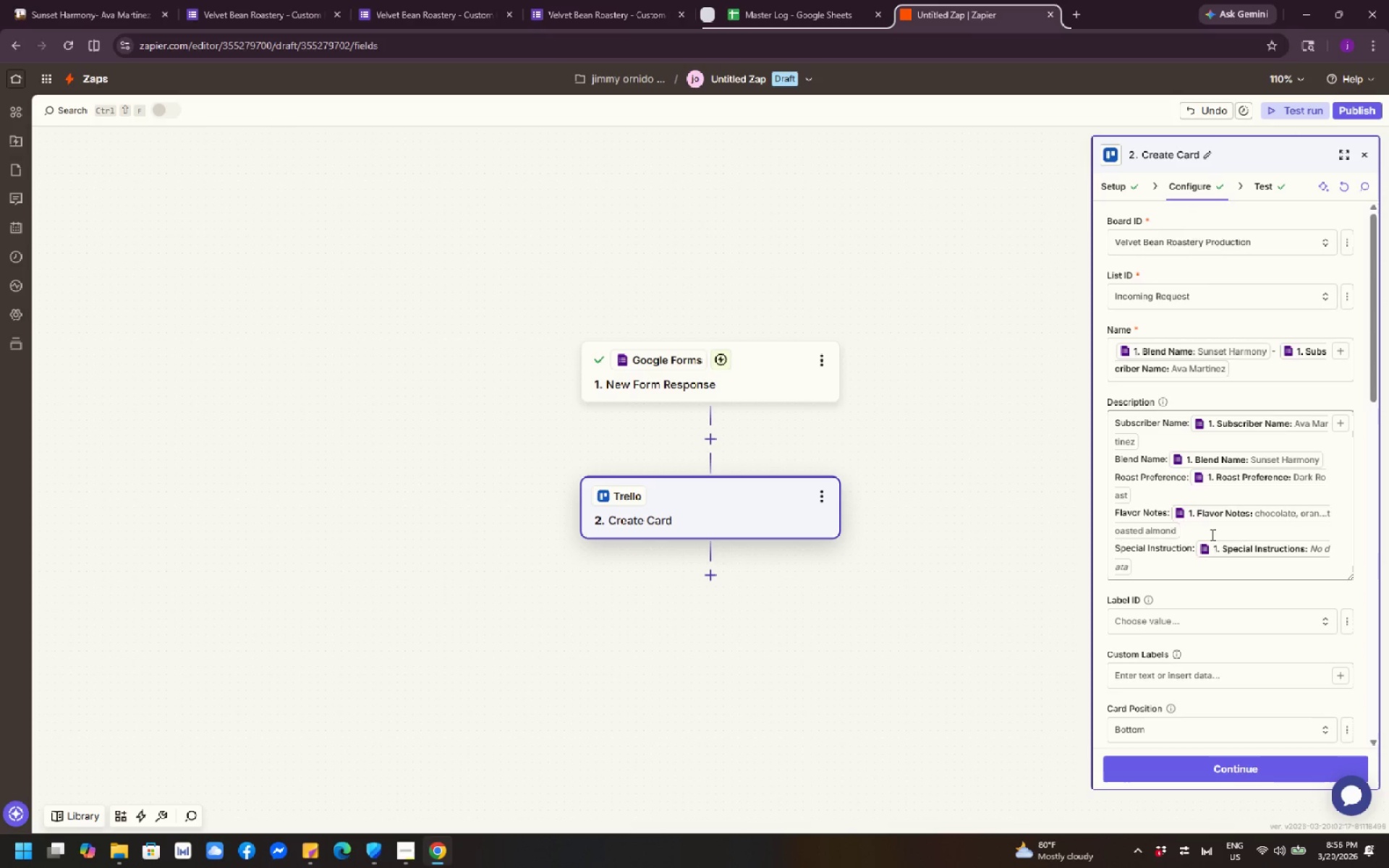 
scroll: coordinate [1179, 467], scroll_direction: down, amount: 2.0
 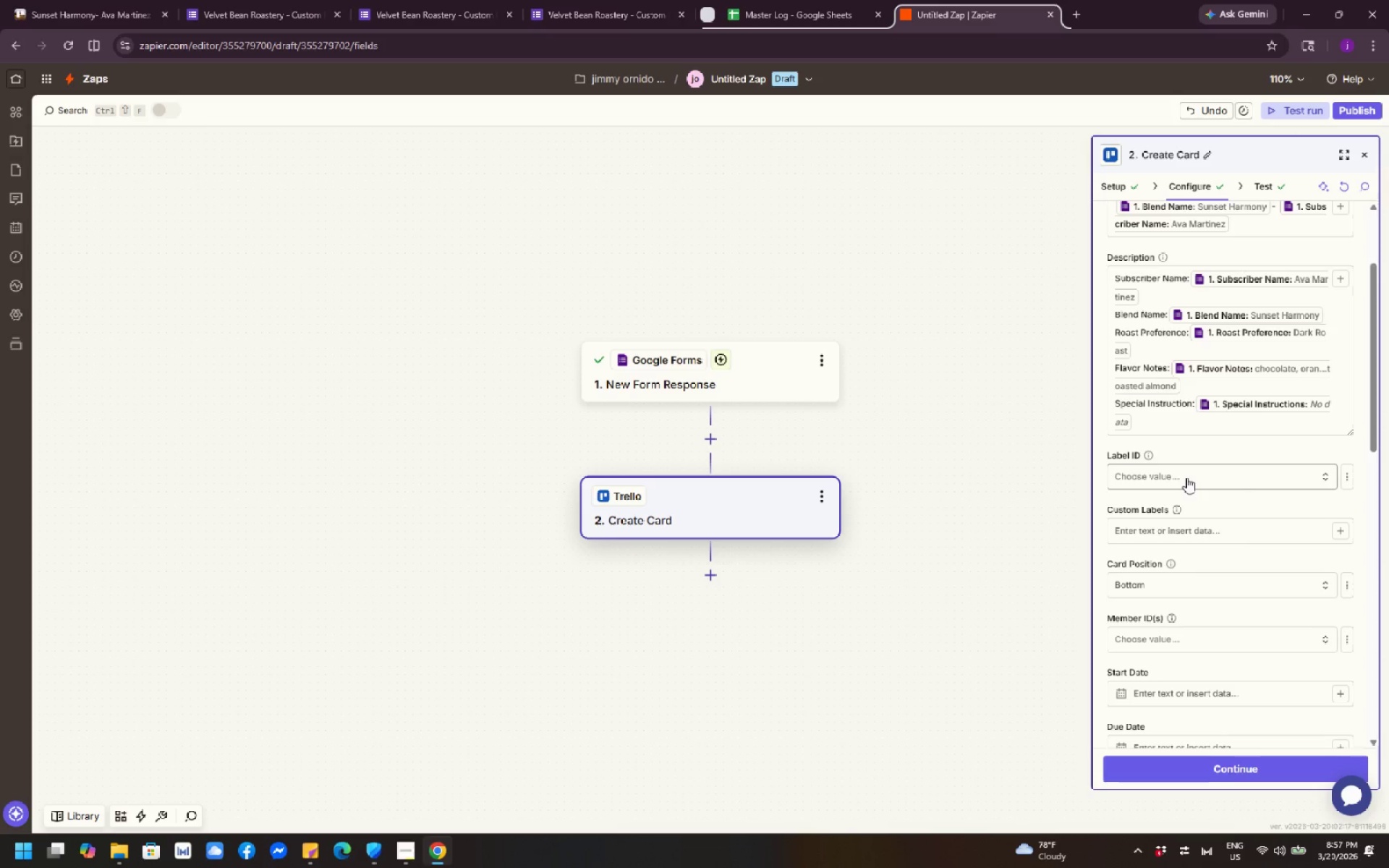 
wait(43.14)
 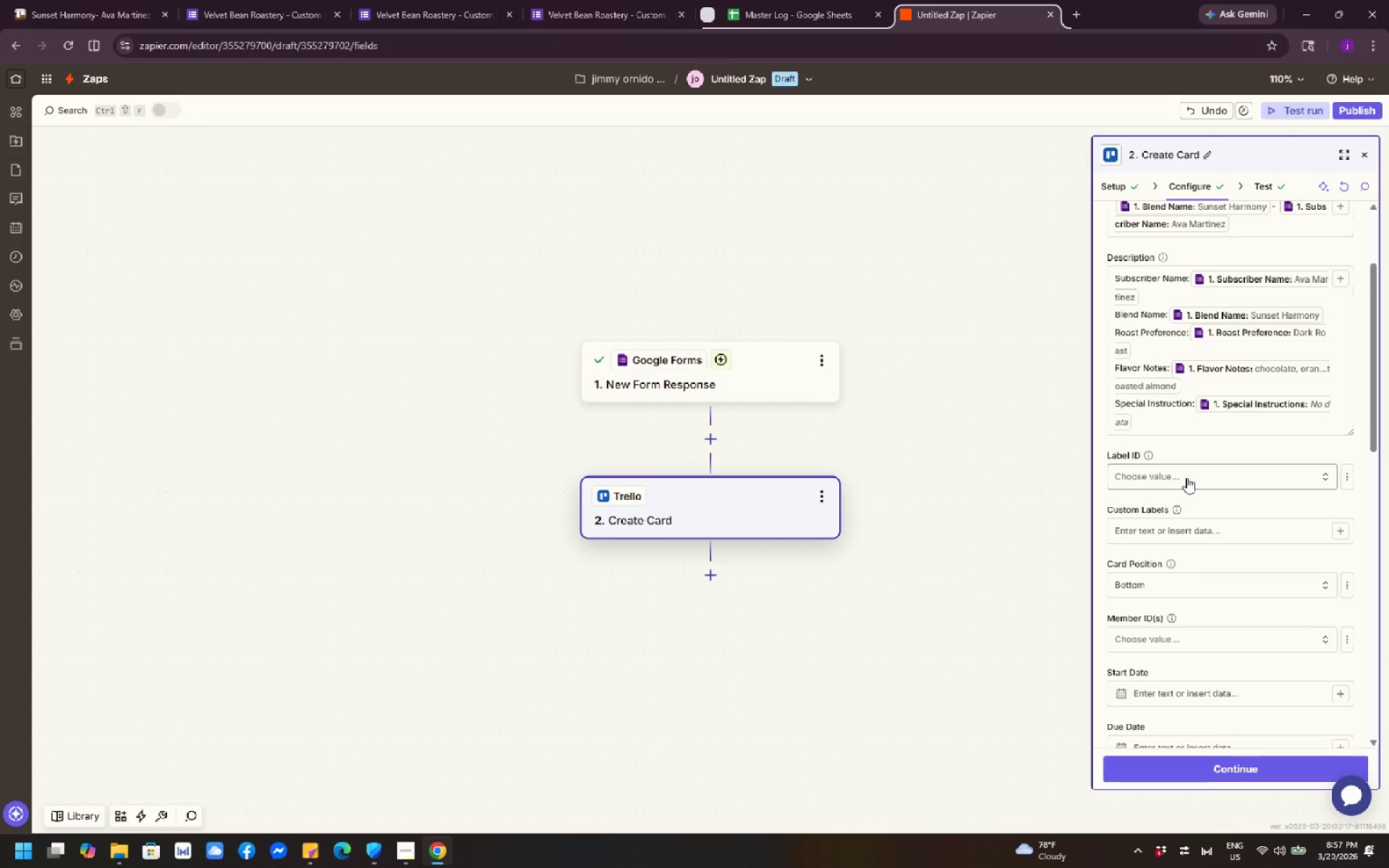 
left_click([1176, 471])
 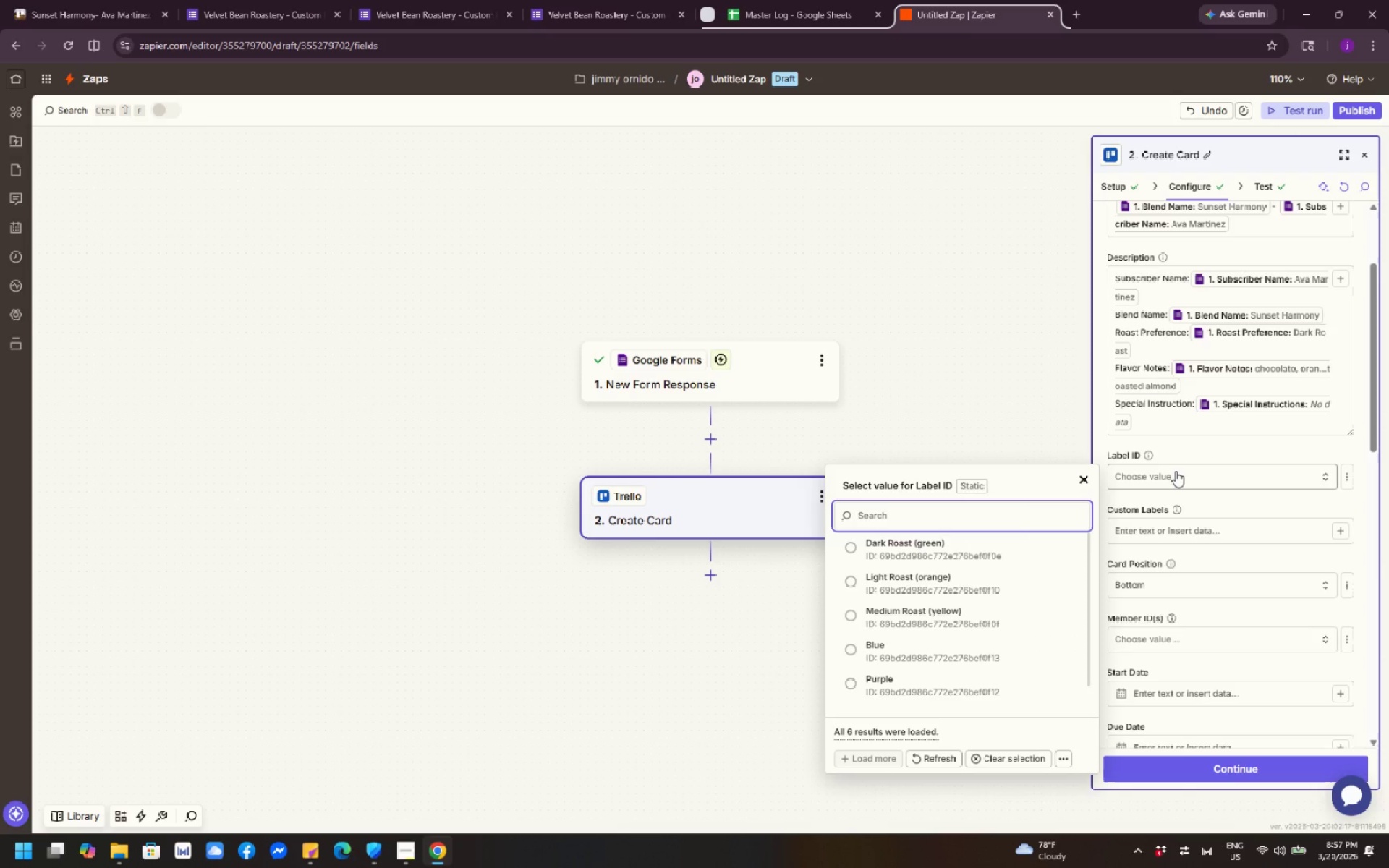 
wait(10.05)
 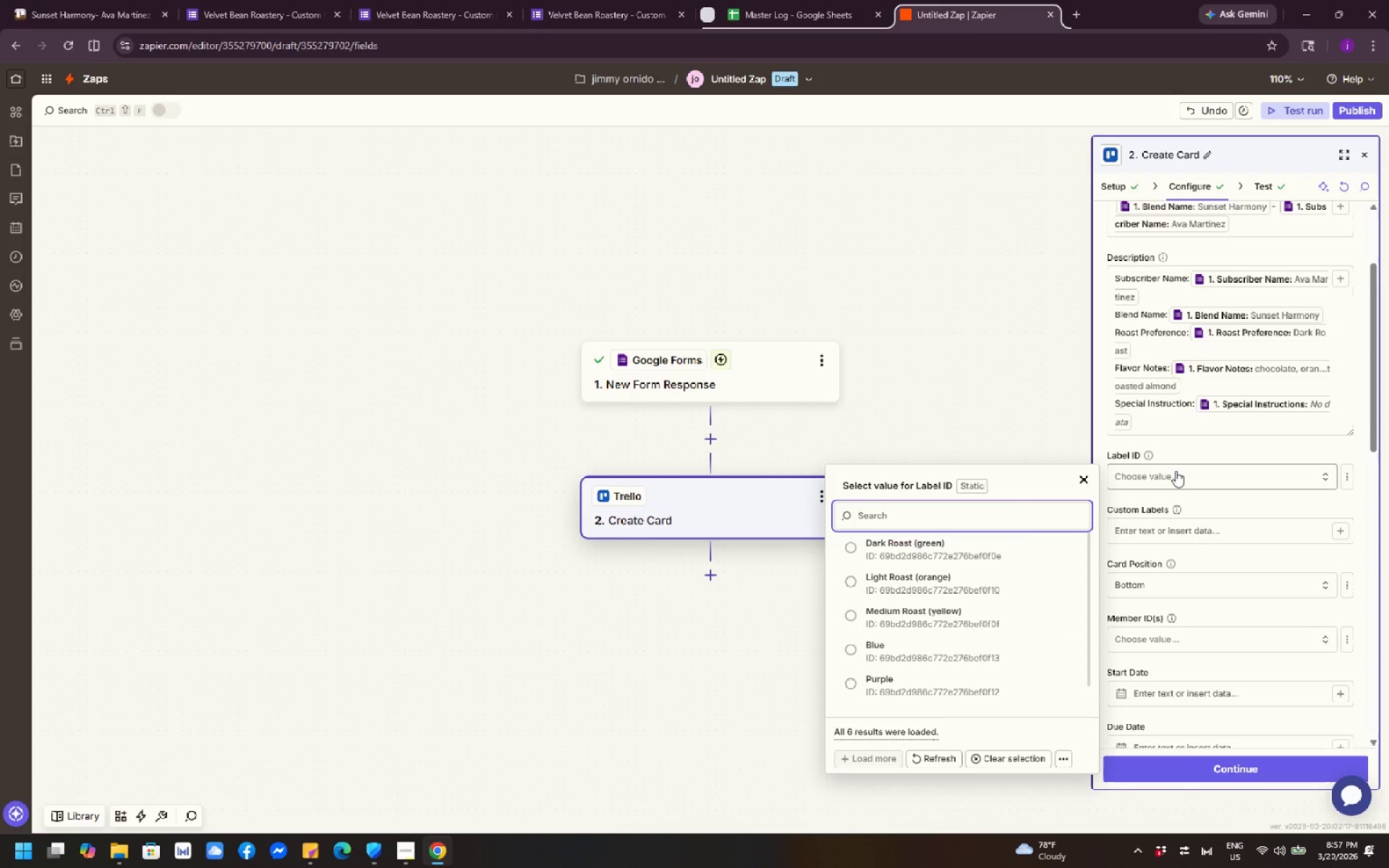 
scroll: coordinate [949, 644], scroll_direction: down, amount: 10.0
 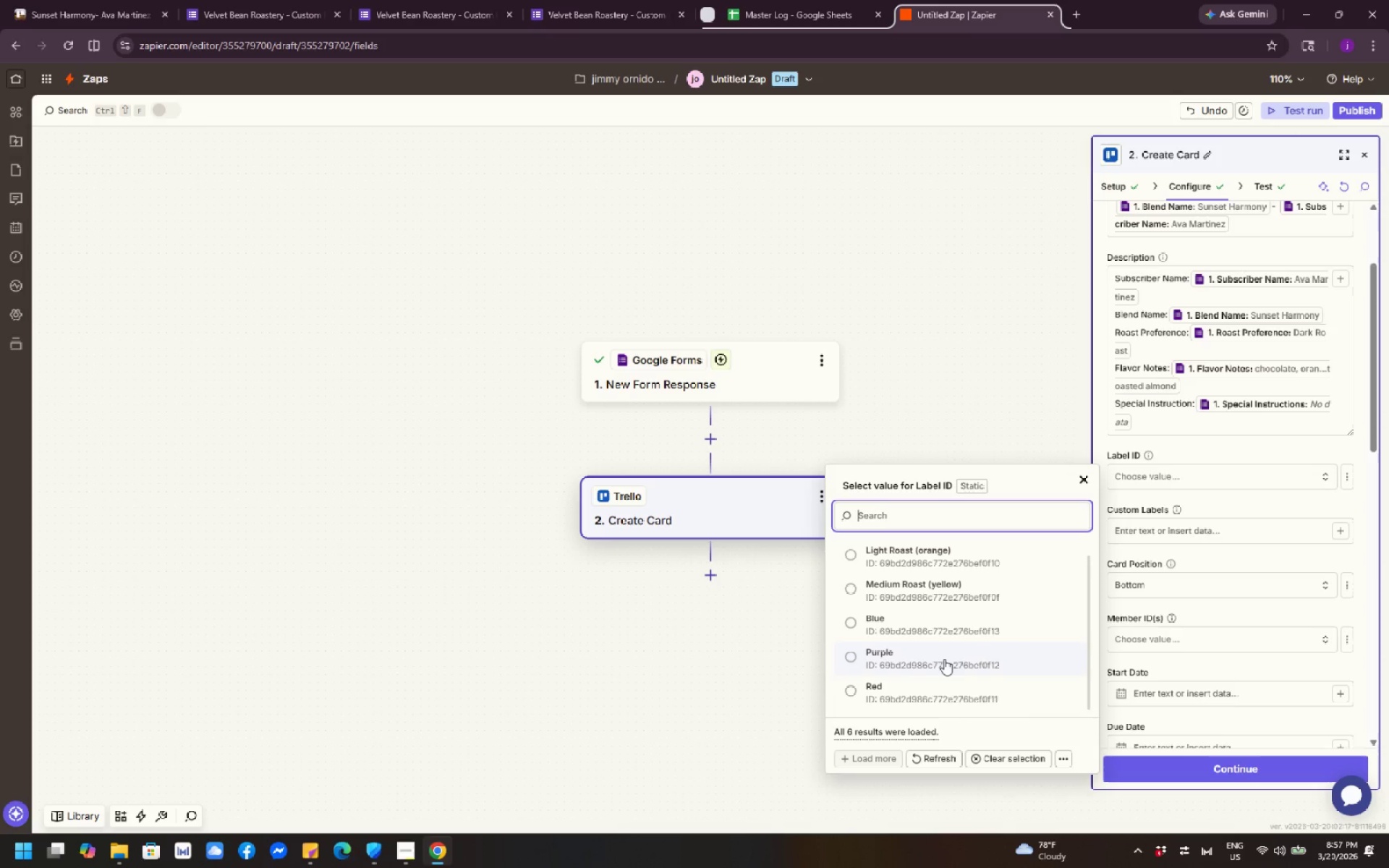 
scroll: coordinate [944, 659], scroll_direction: up, amount: 1.0
 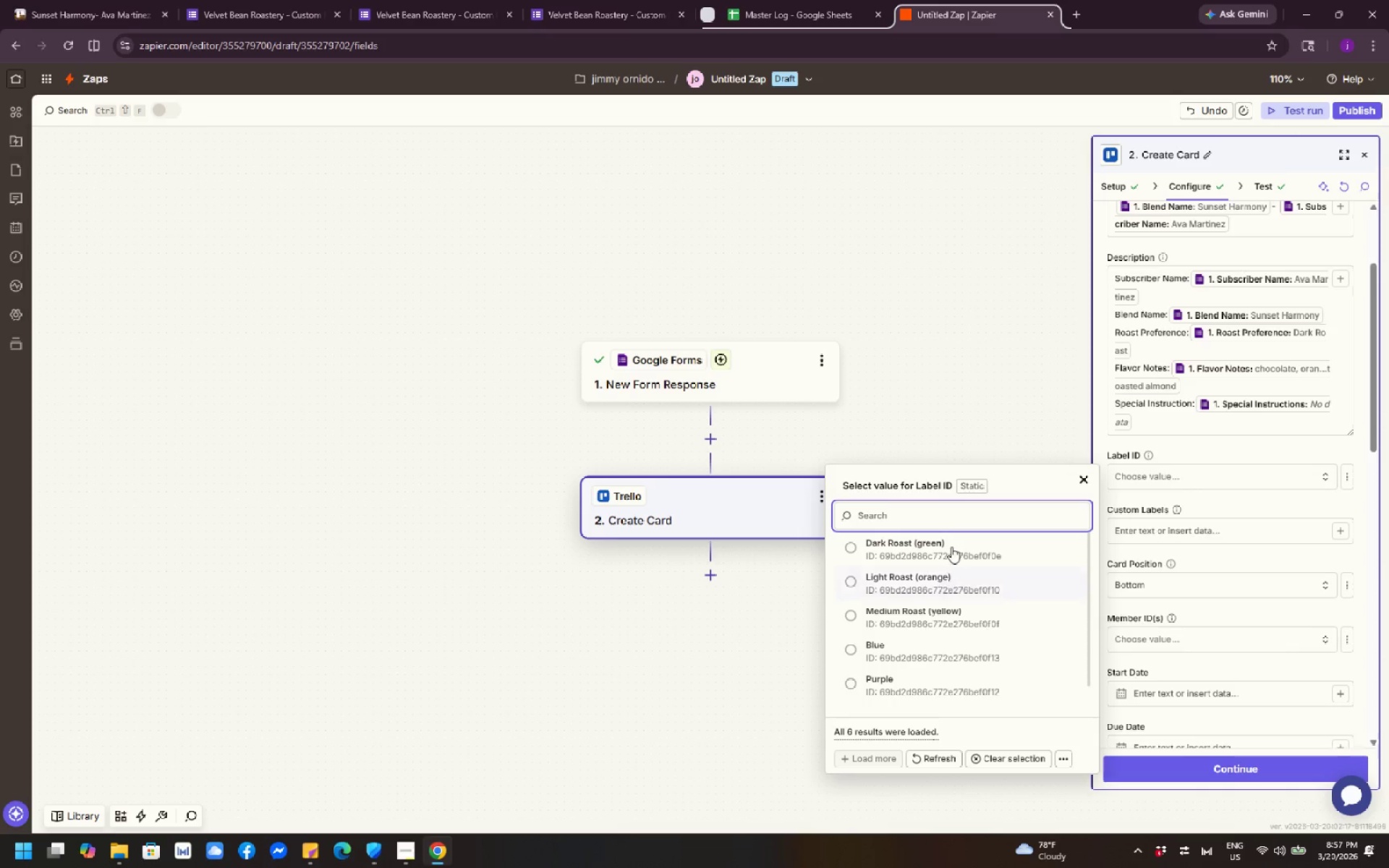 
left_click([953, 544])
 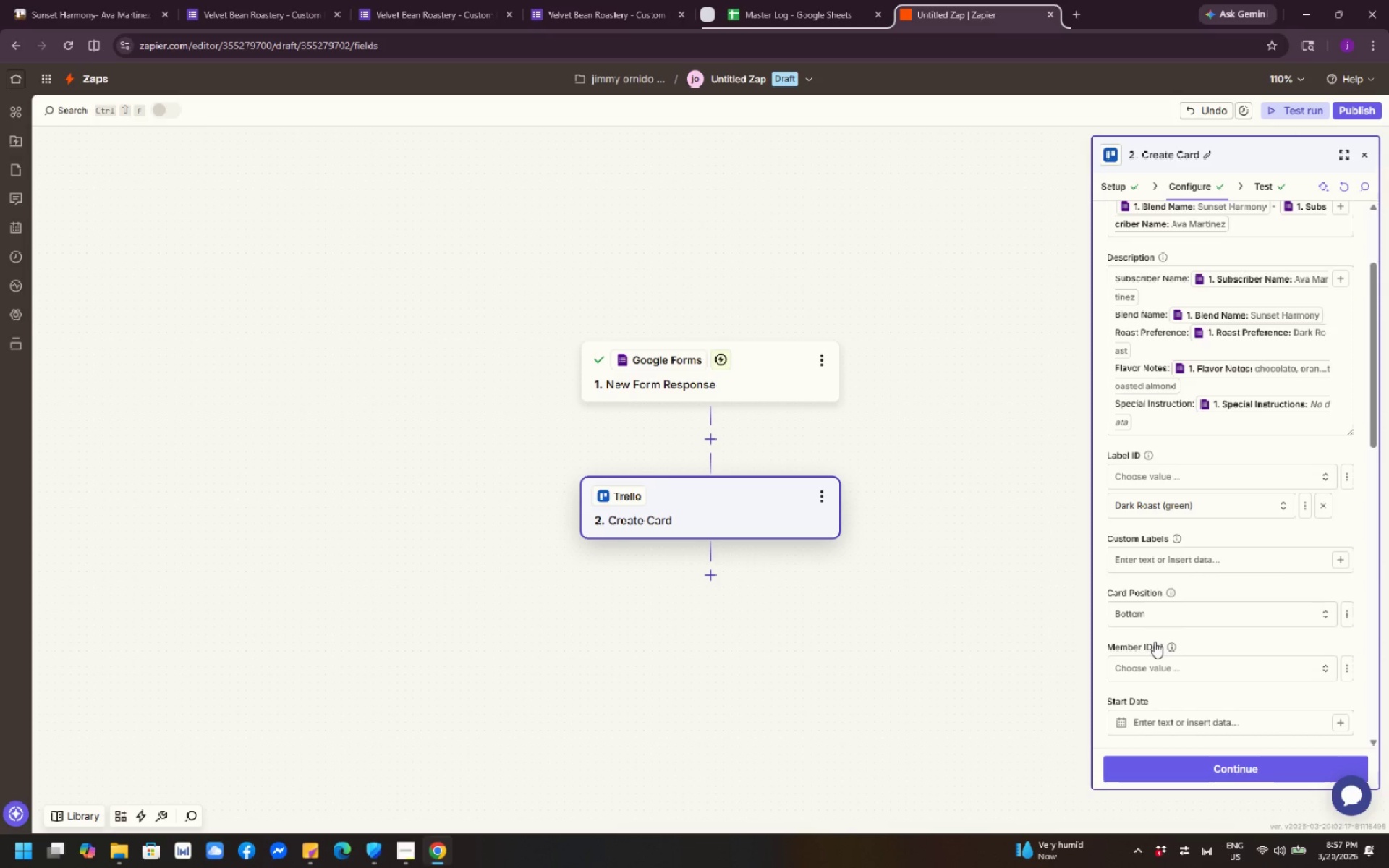 
wait(25.72)
 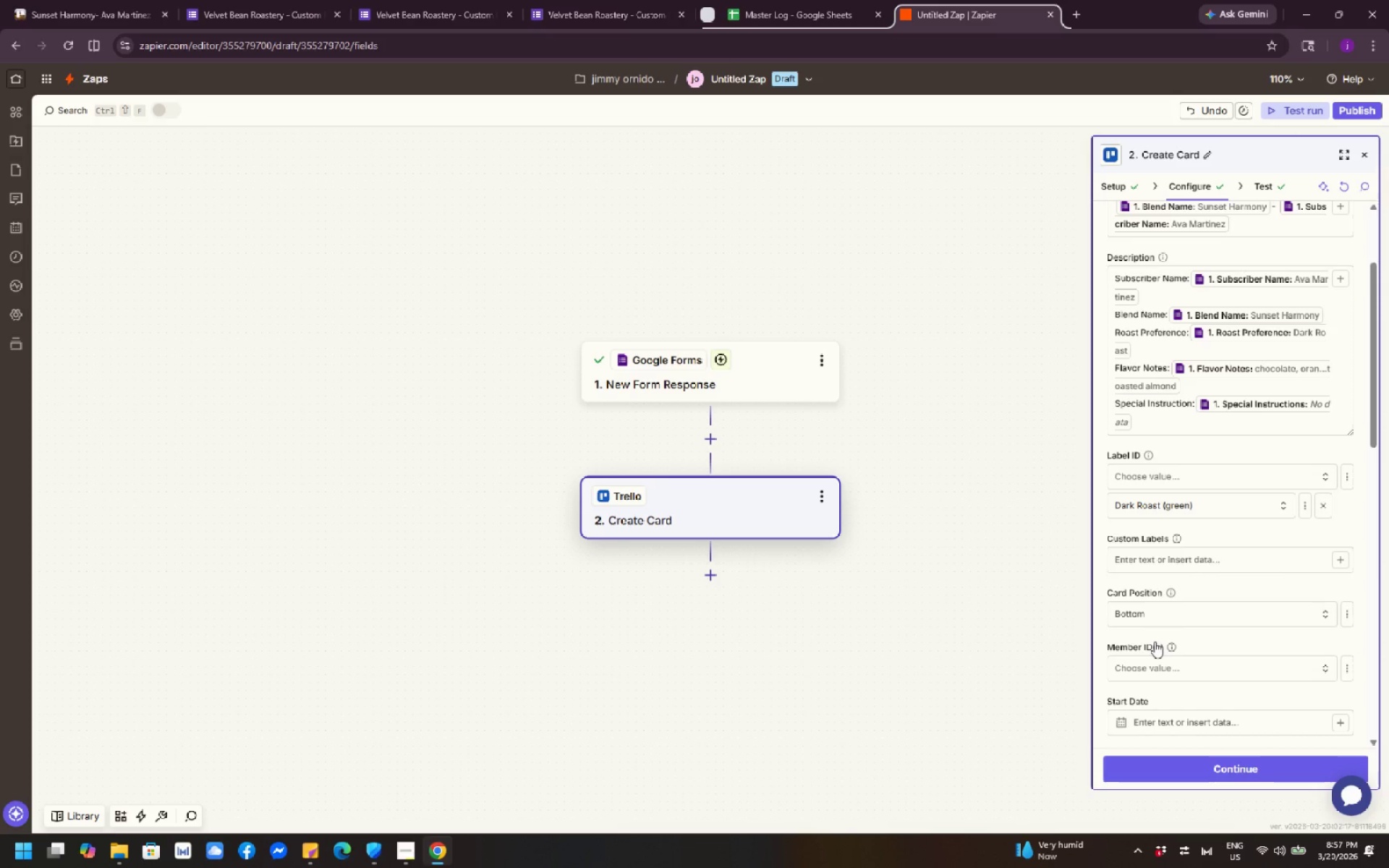 
scroll: coordinate [1215, 649], scroll_direction: down, amount: 7.0
 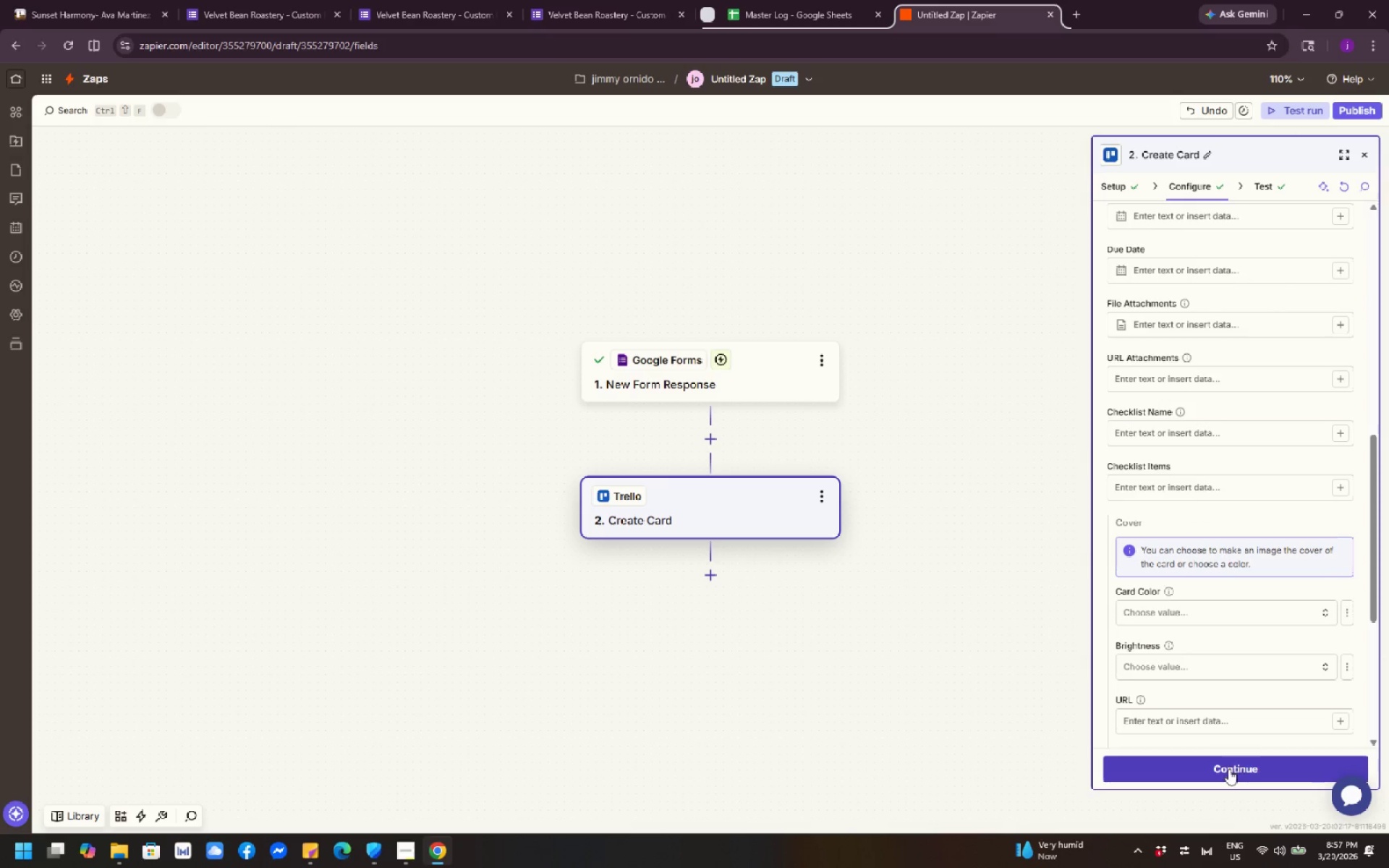 
left_click([1228, 771])
 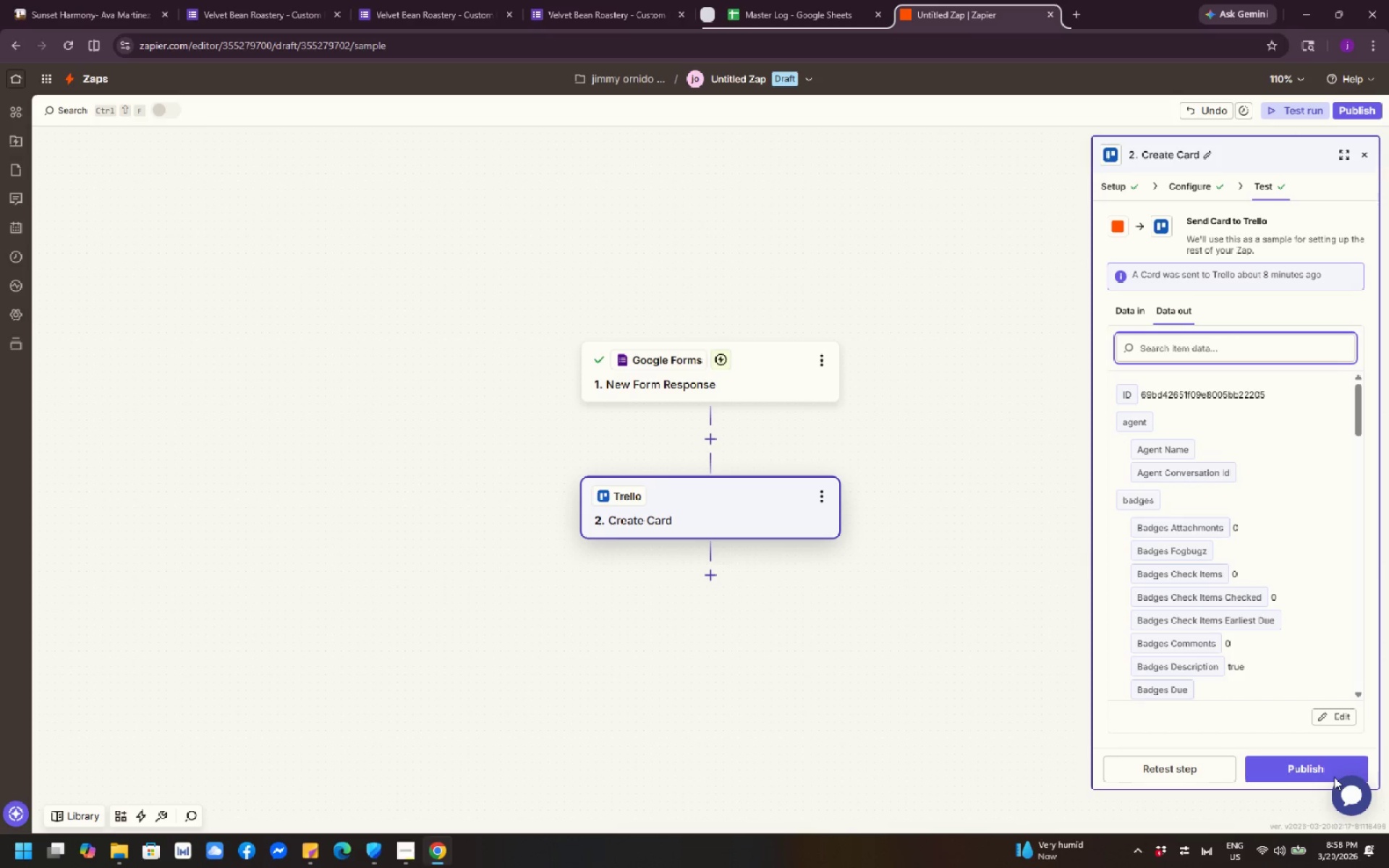 
wait(30.2)
 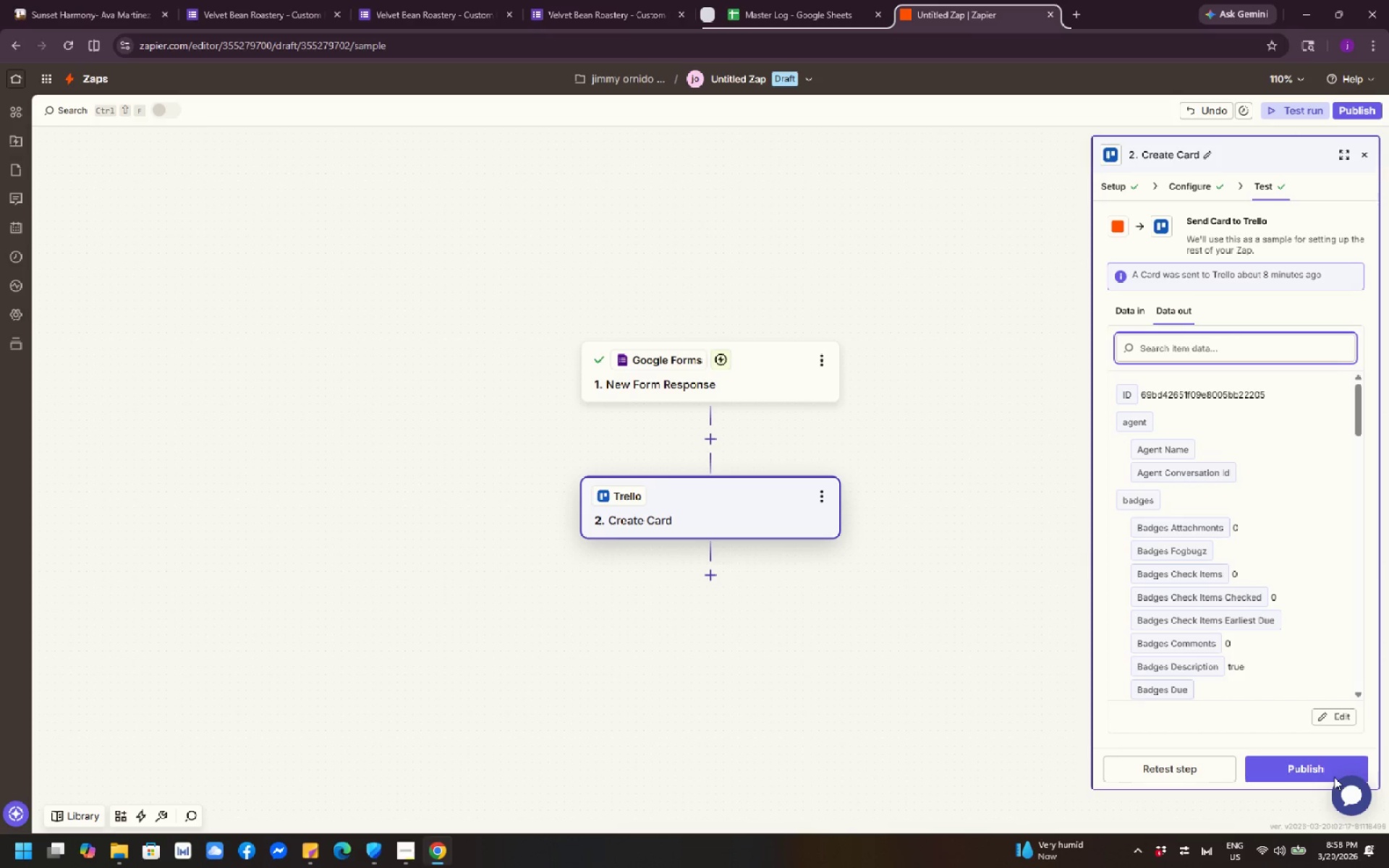 
left_click([1190, 770])
 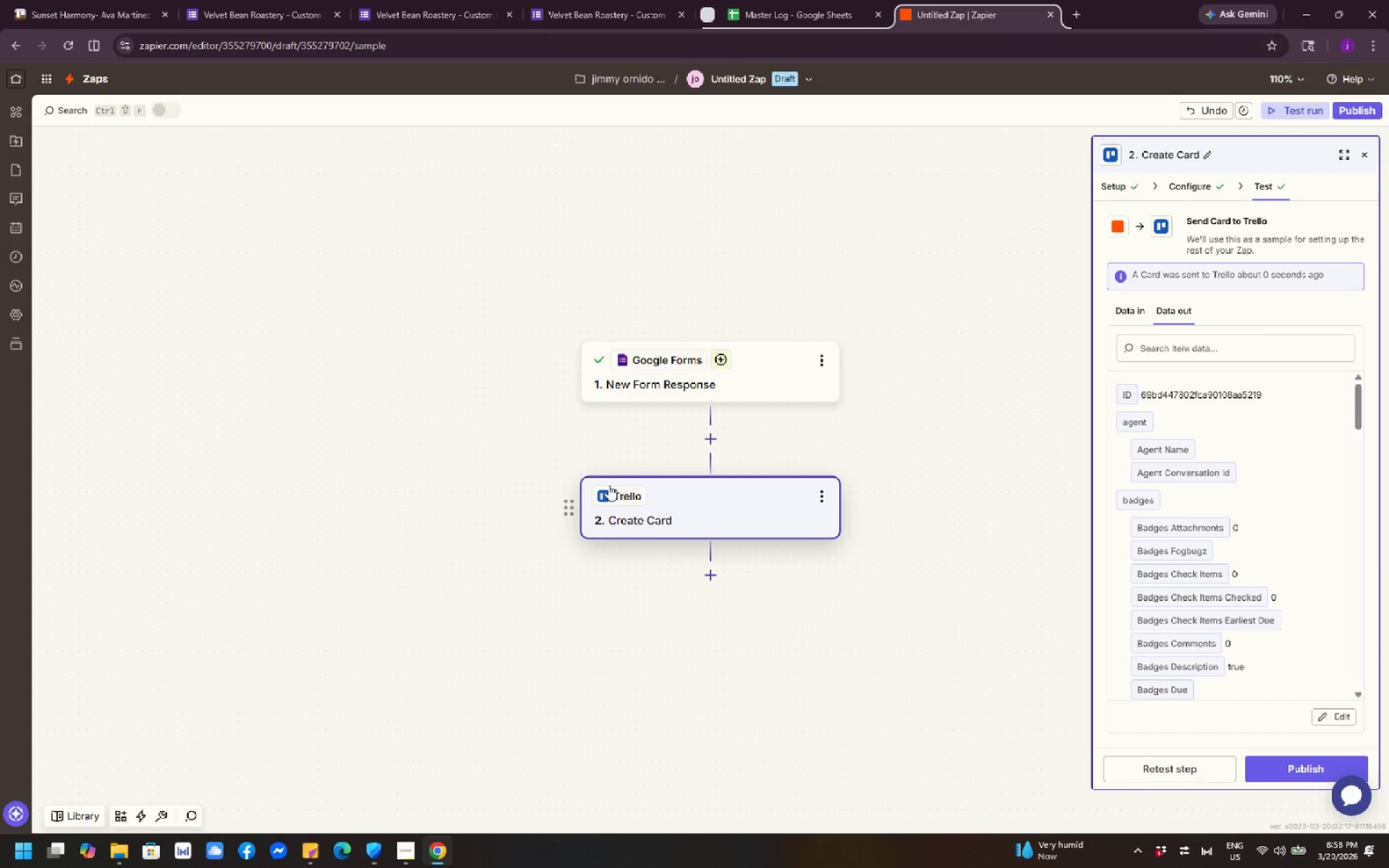 
wait(19.23)
 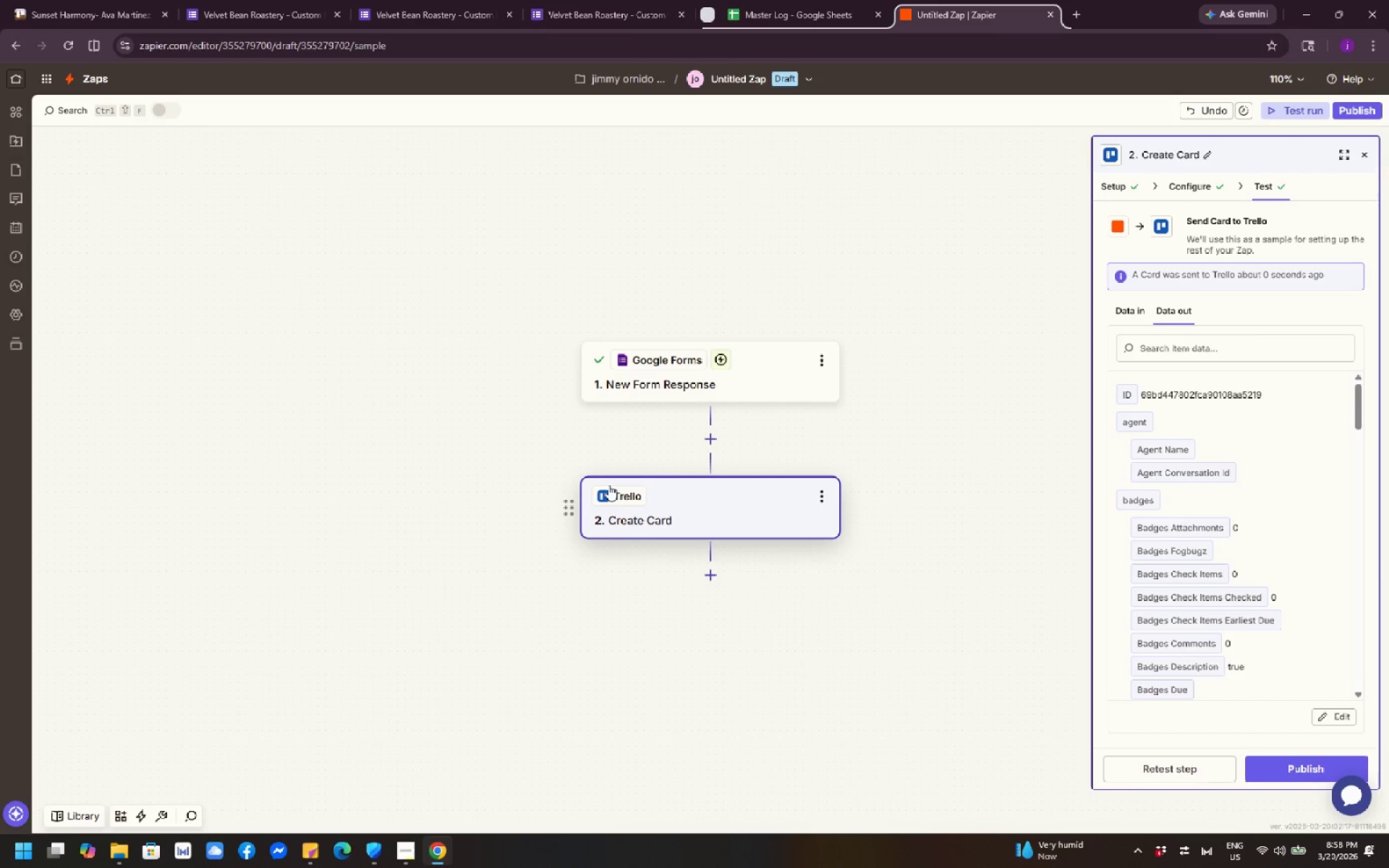 
left_click([124, 8])
 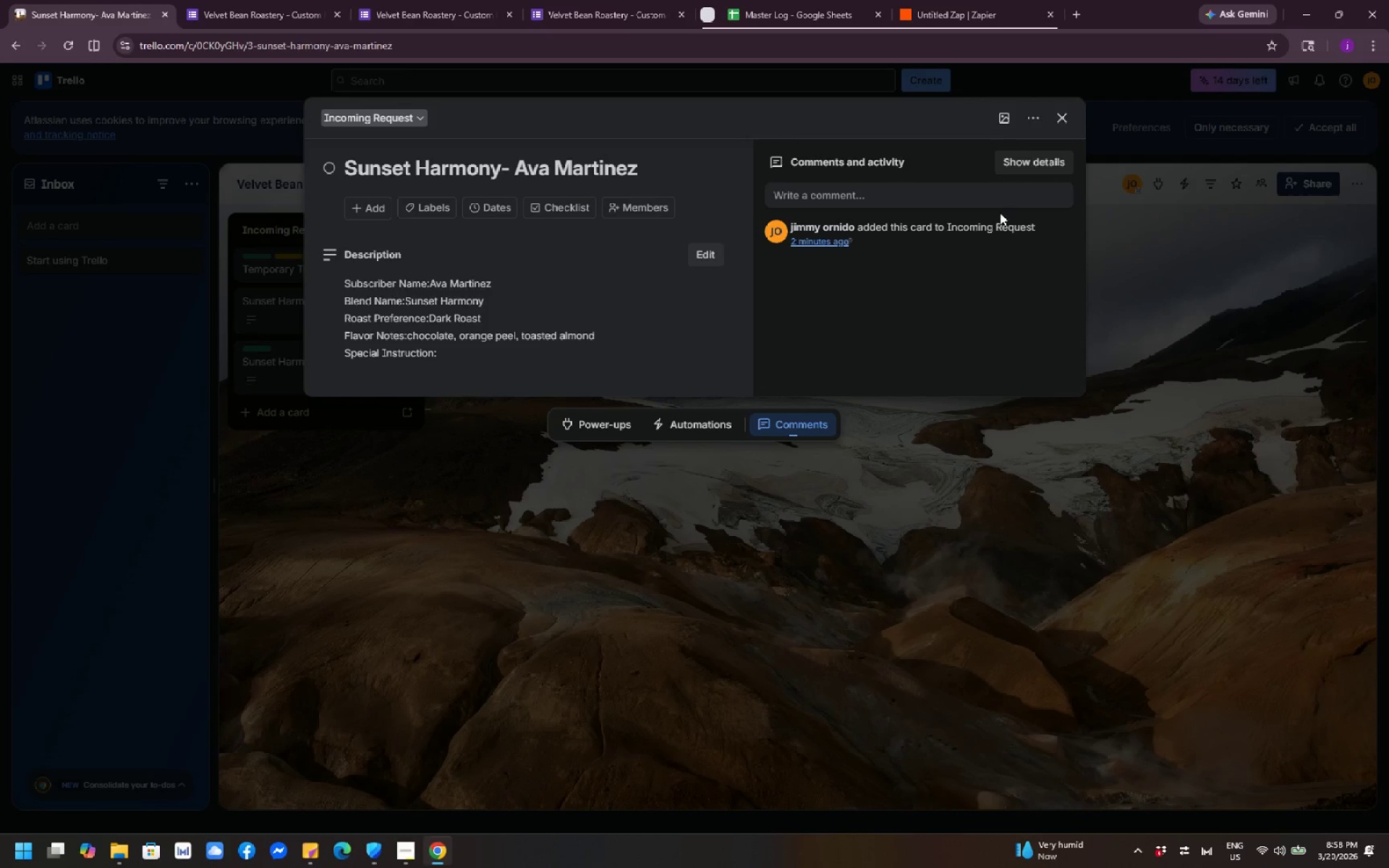 
left_click([1058, 123])
 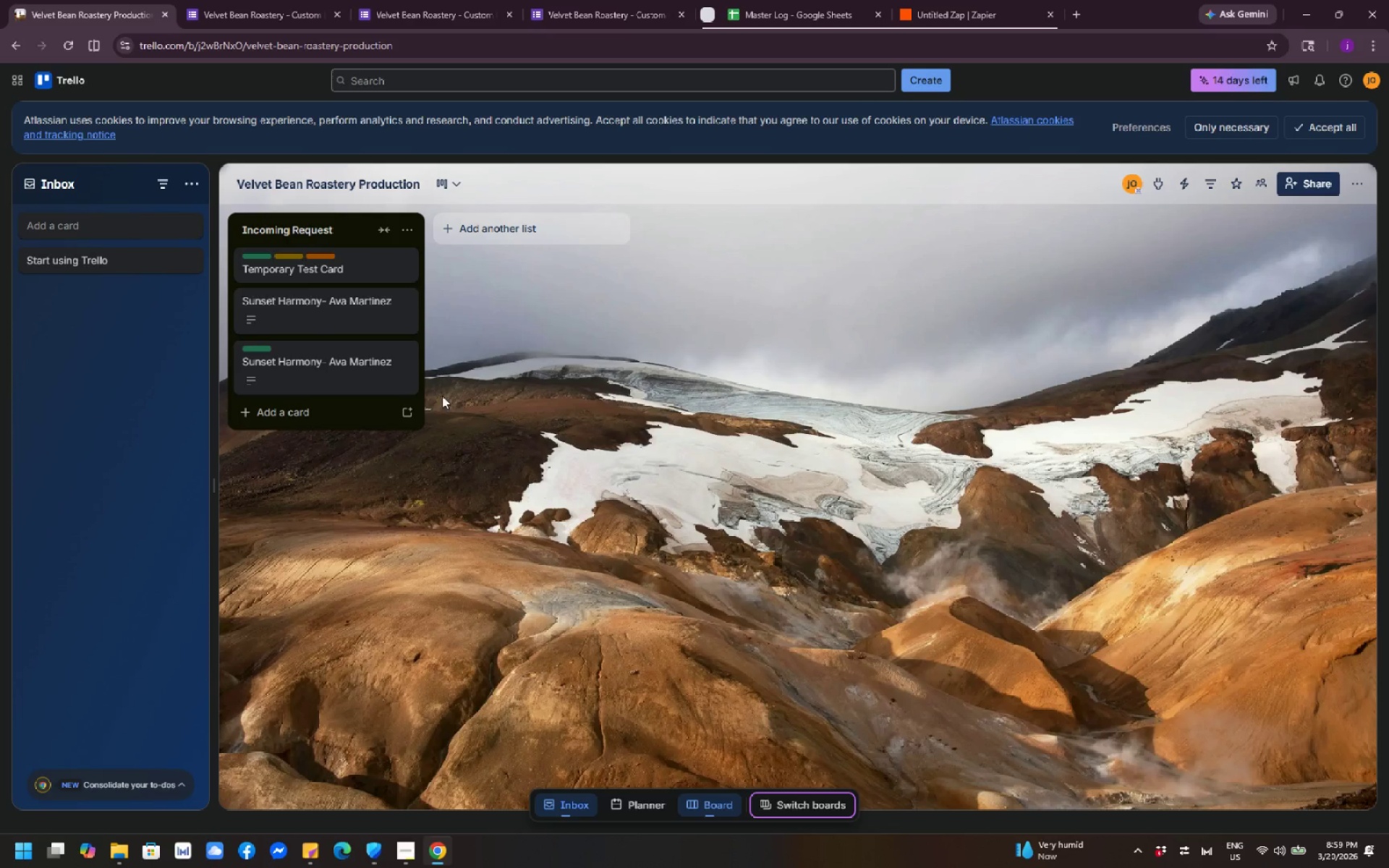 
wait(53.78)
 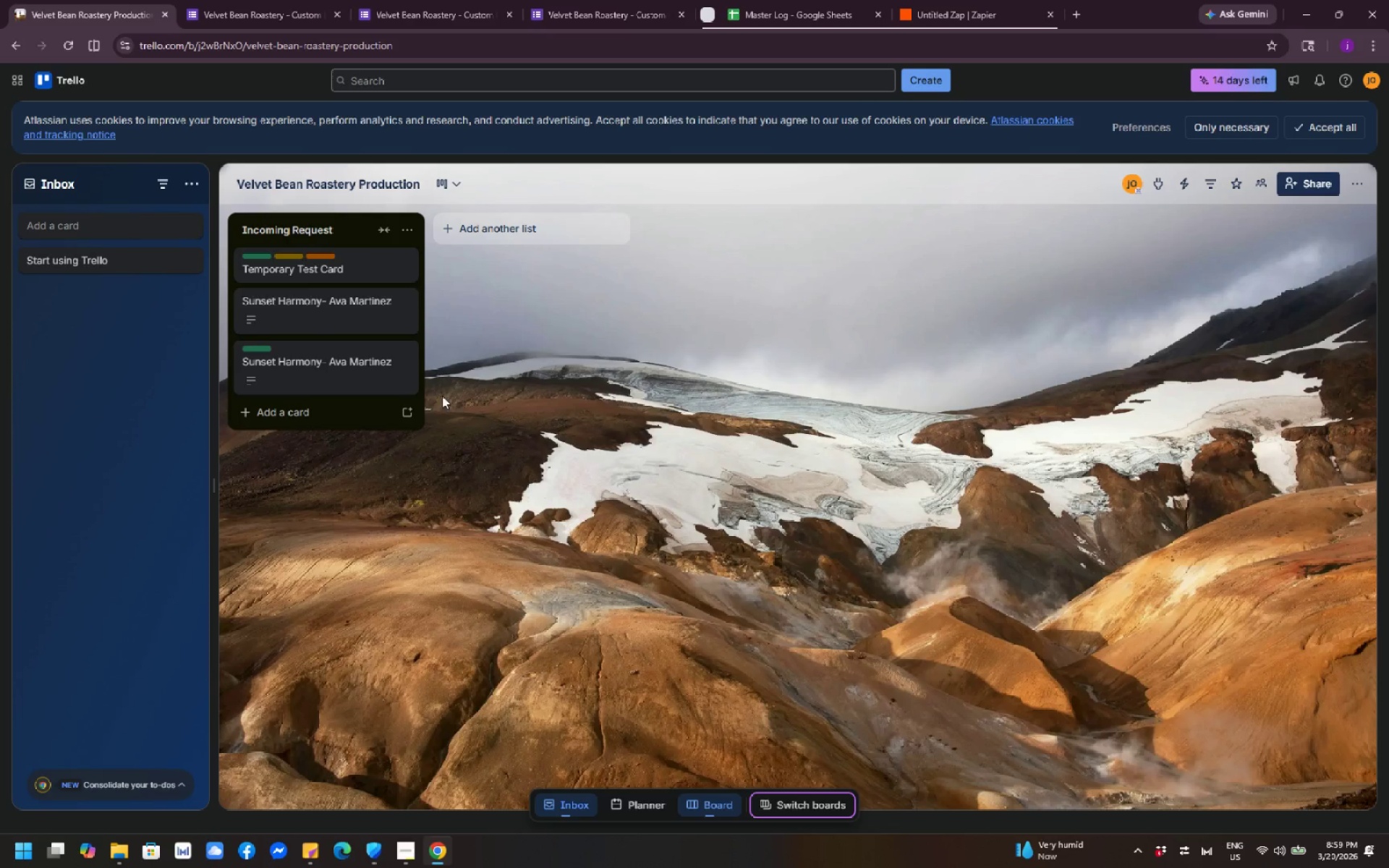 
left_click([348, 370])
 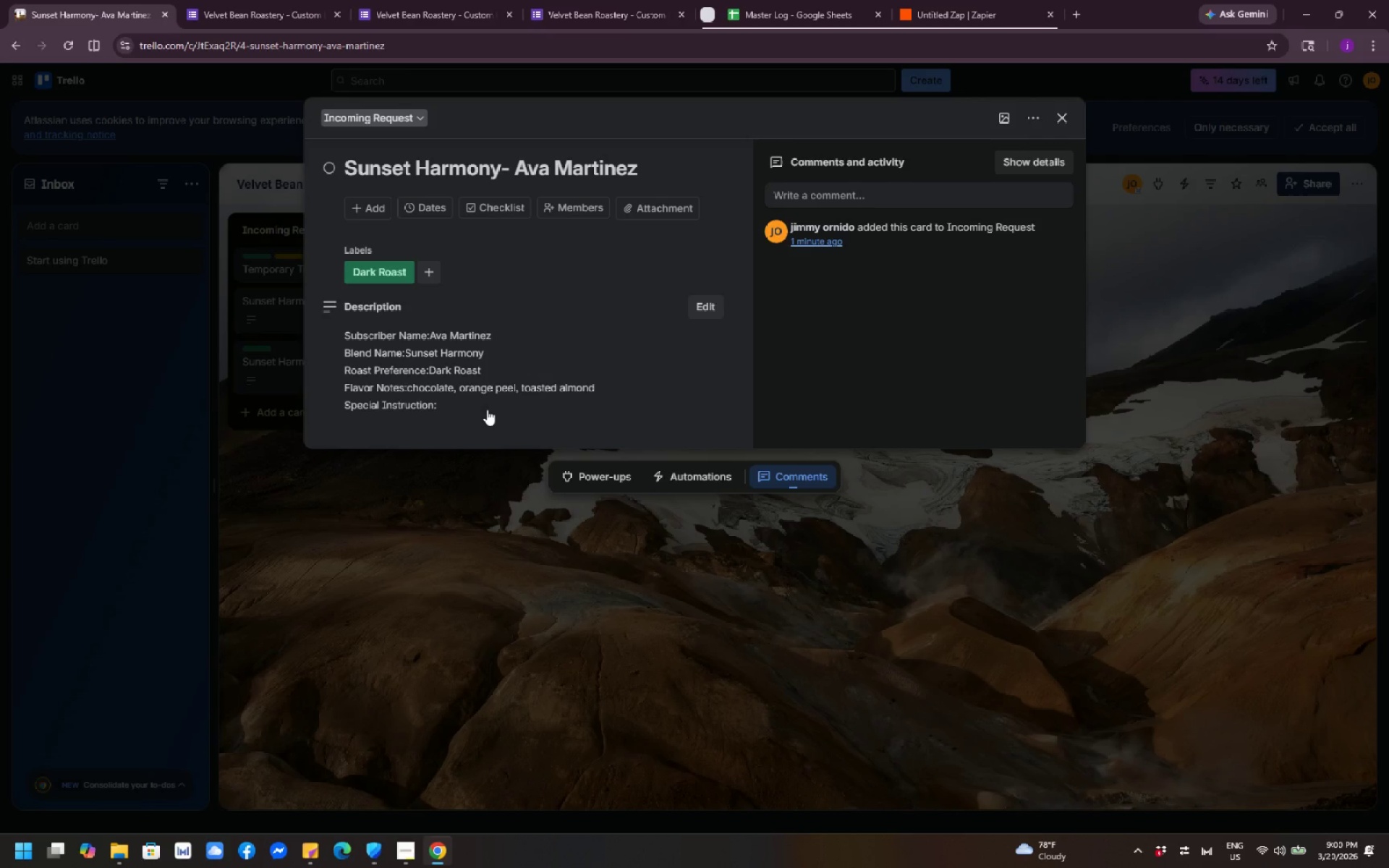 
wait(47.5)
 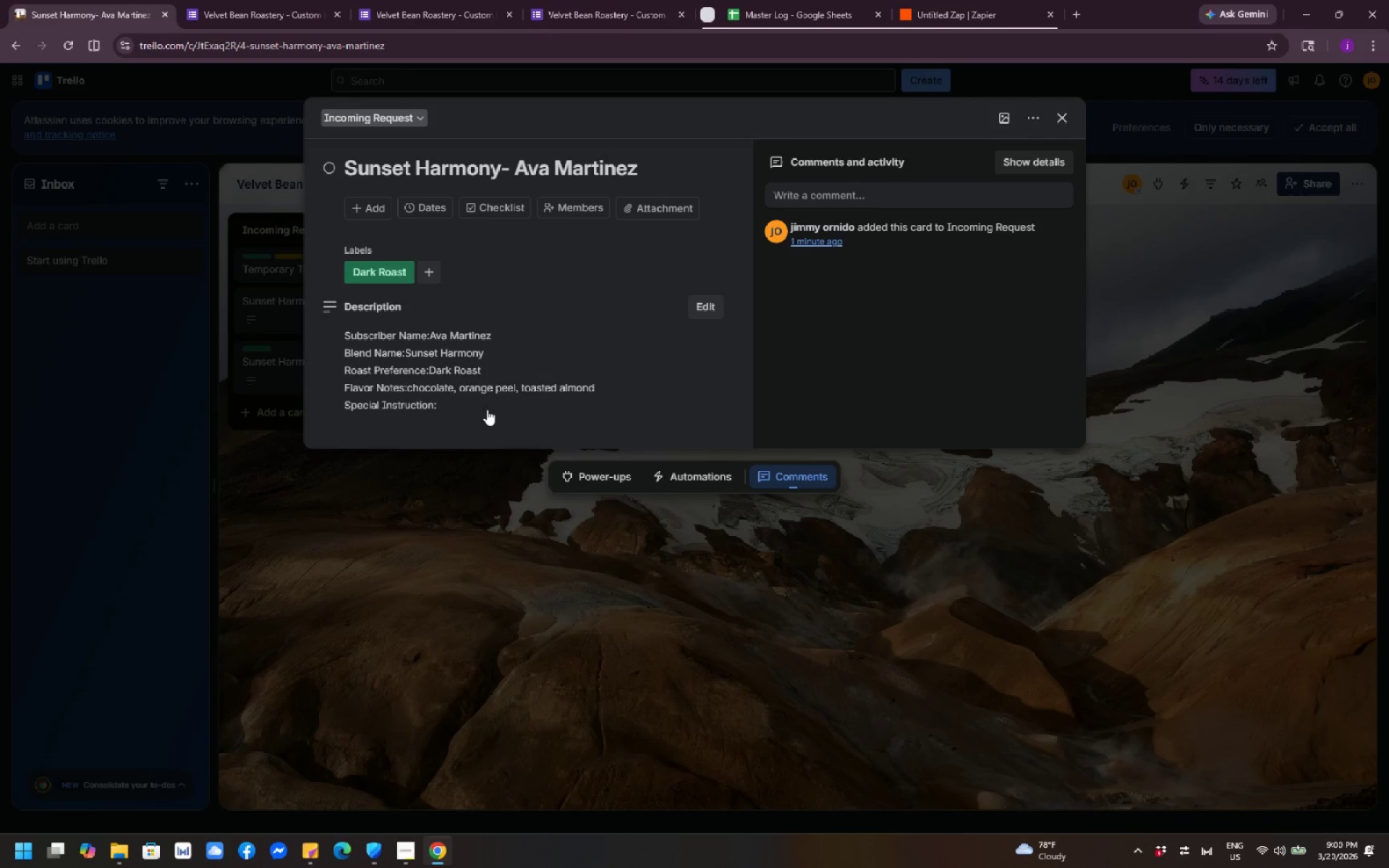 
left_click([943, 17])
 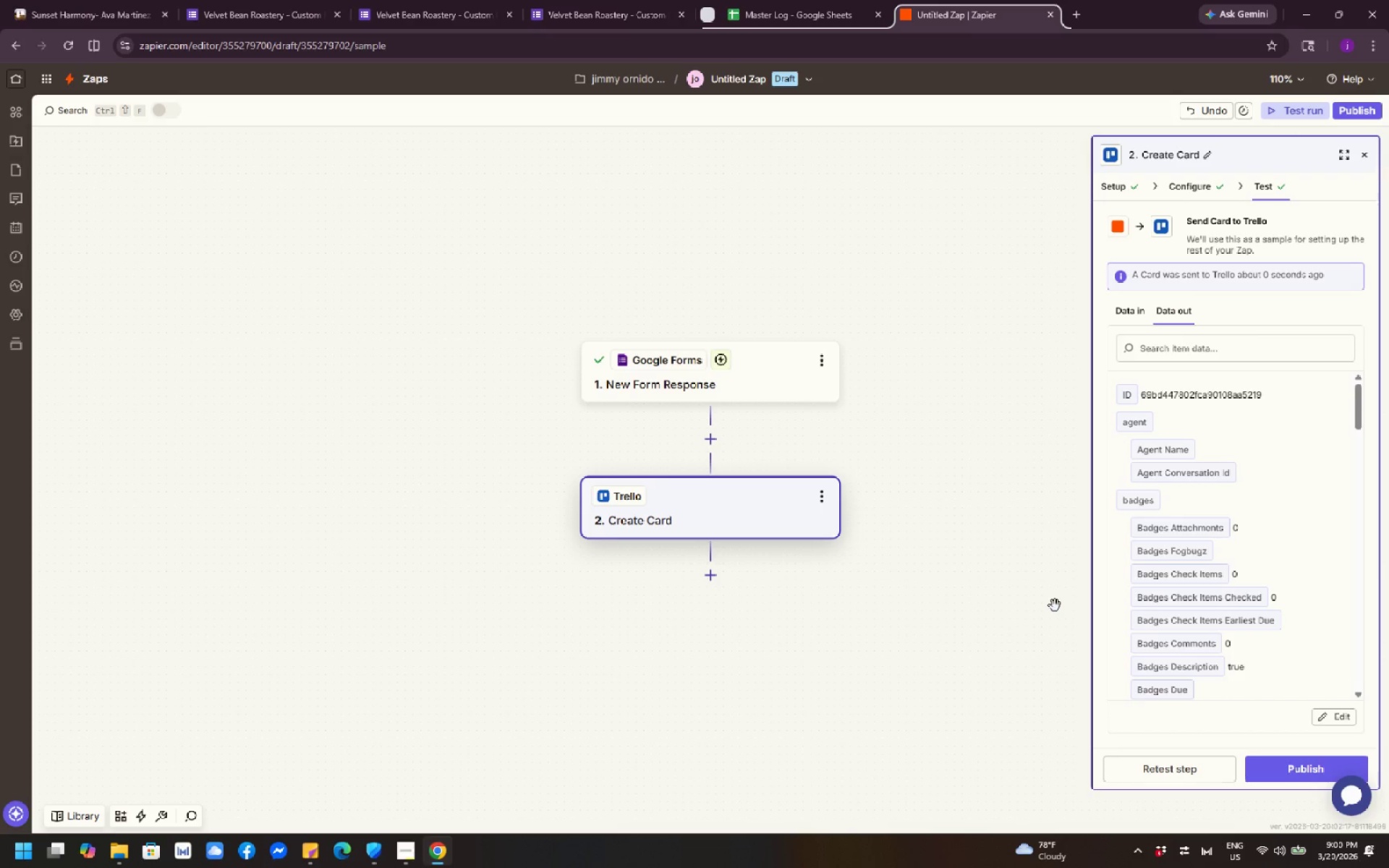 
wait(22.53)
 